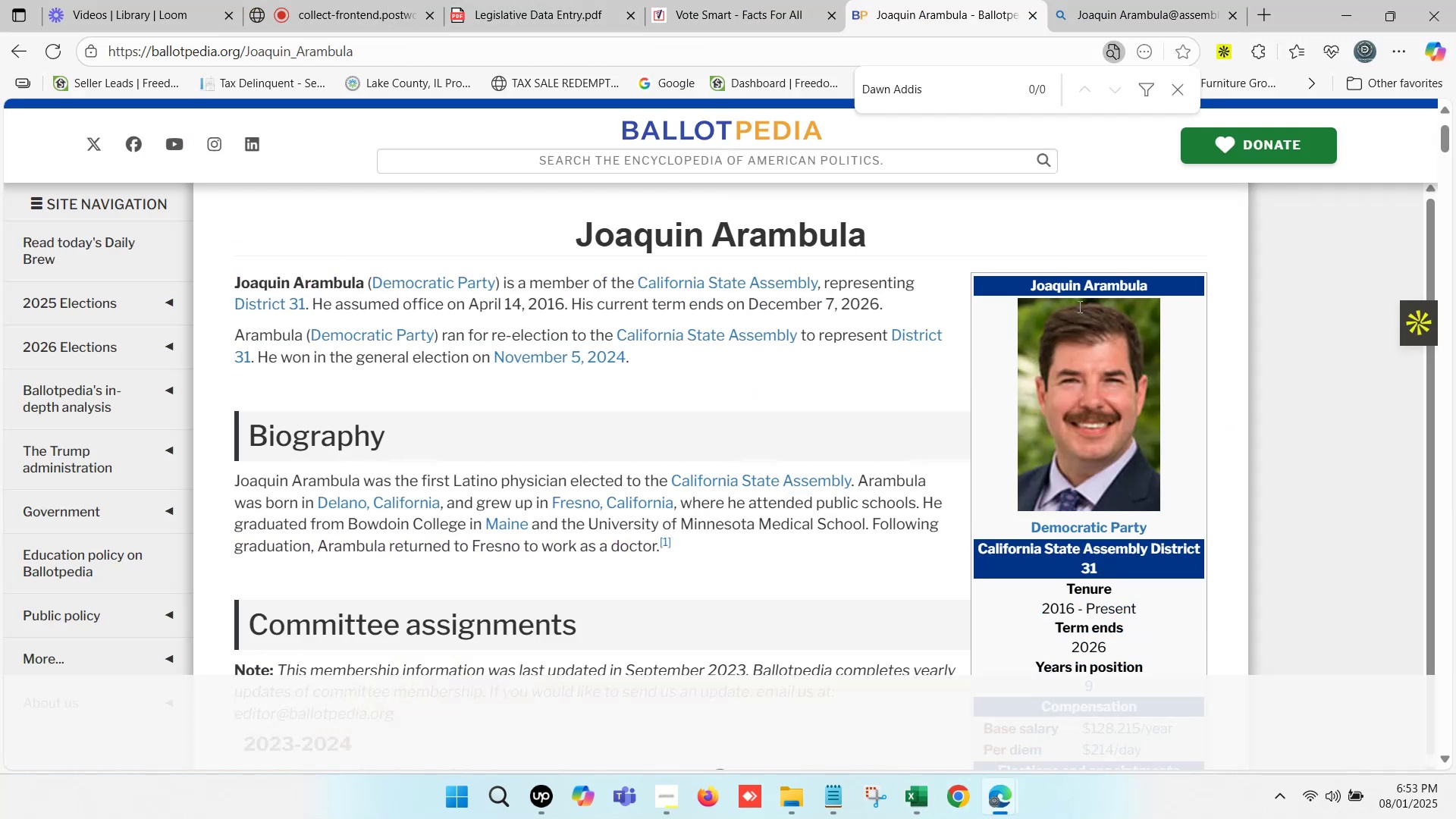 
scroll: coordinate [751, 402], scroll_direction: up, amount: 4.0
 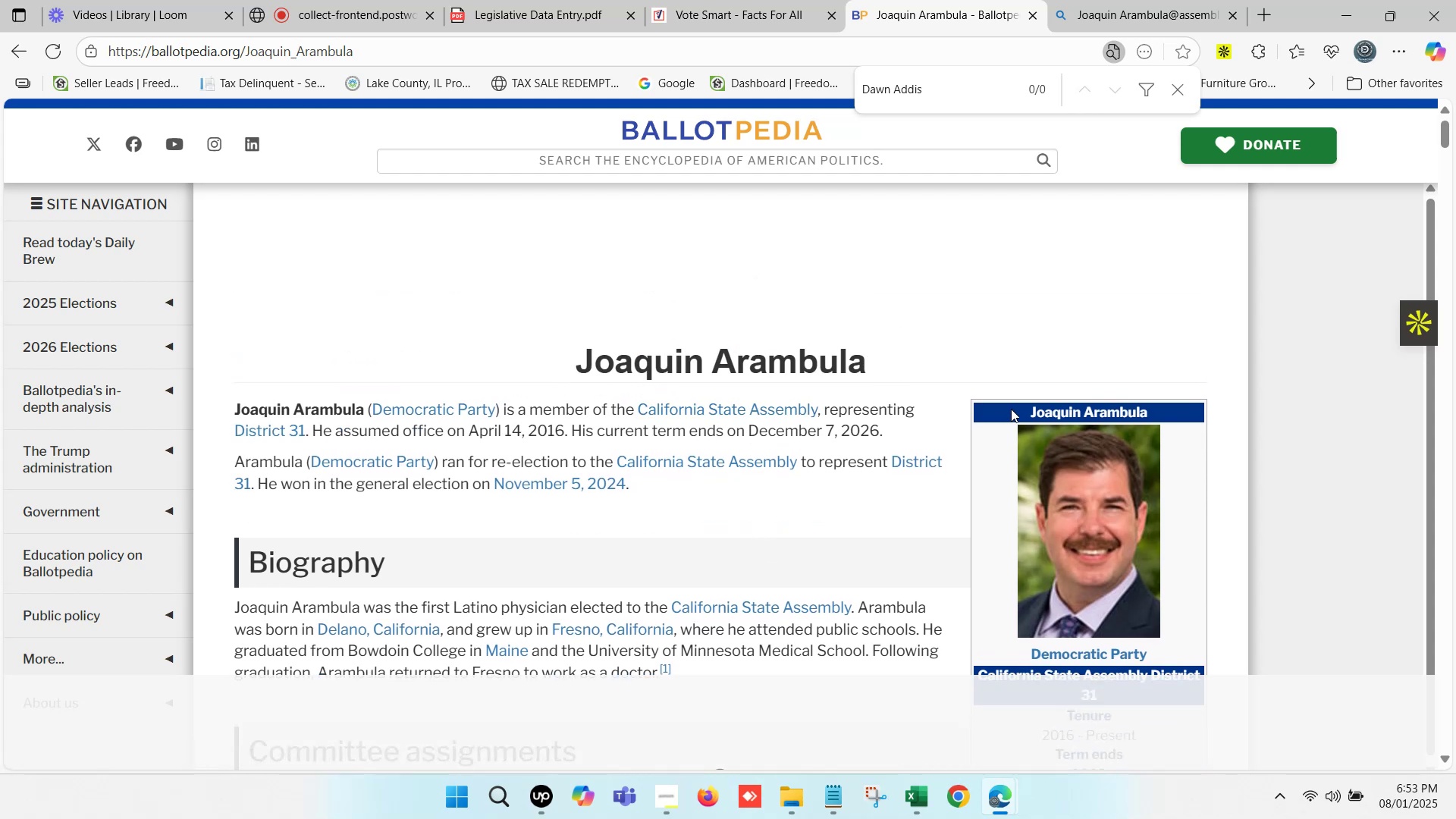 
left_click([1140, 0])
 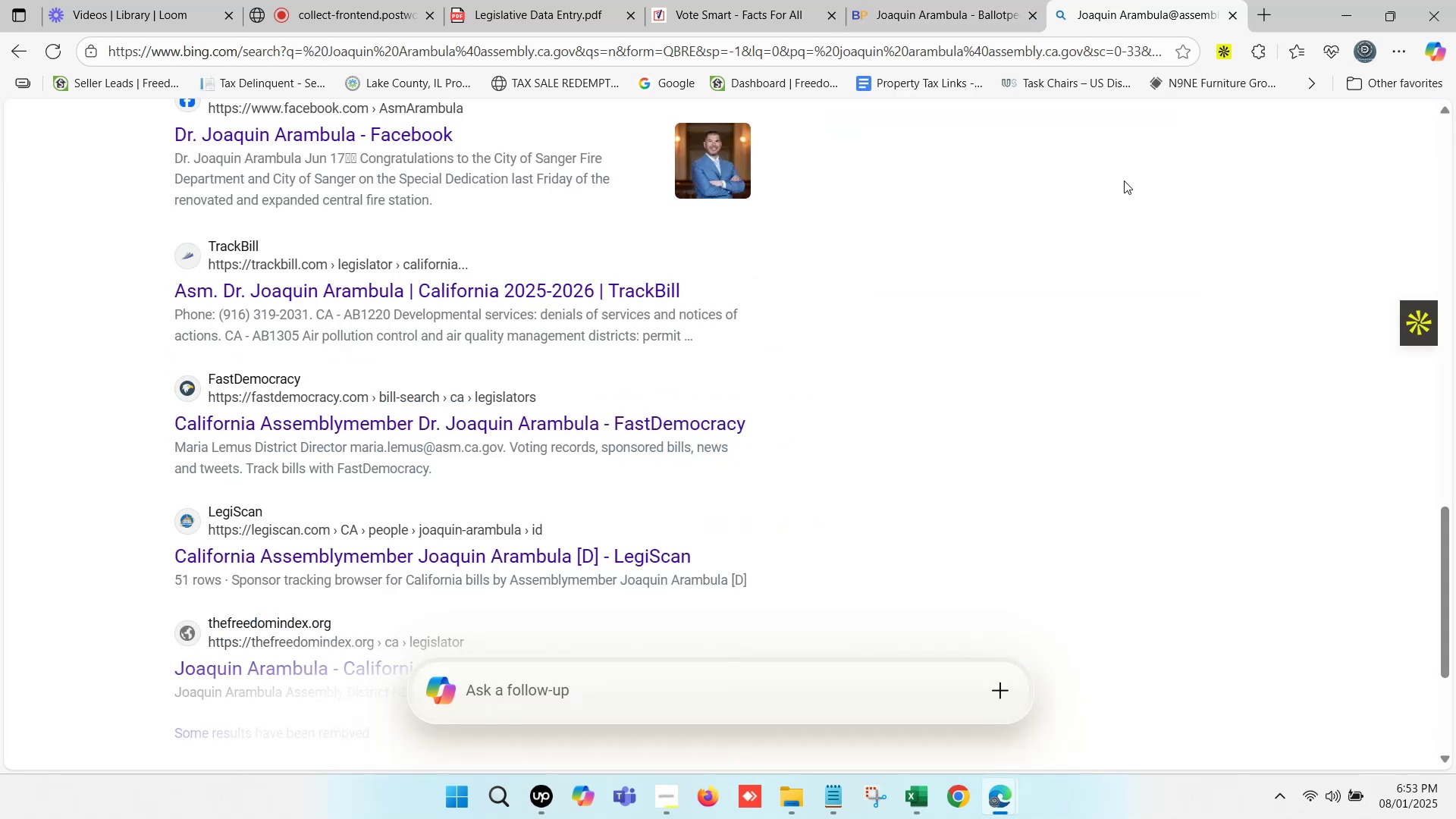 
scroll: coordinate [824, 300], scroll_direction: up, amount: 19.0
 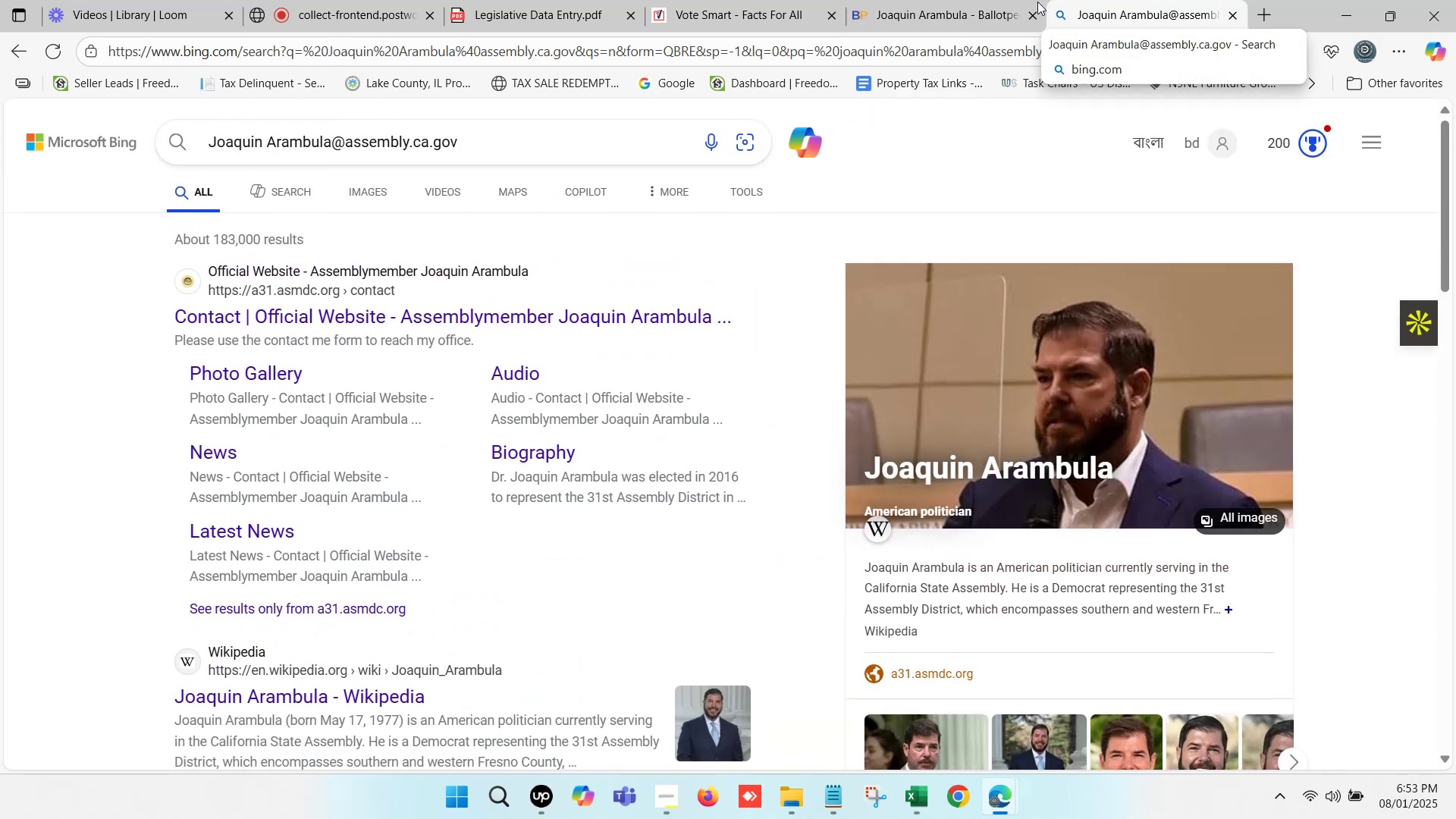 
left_click([921, 0])
 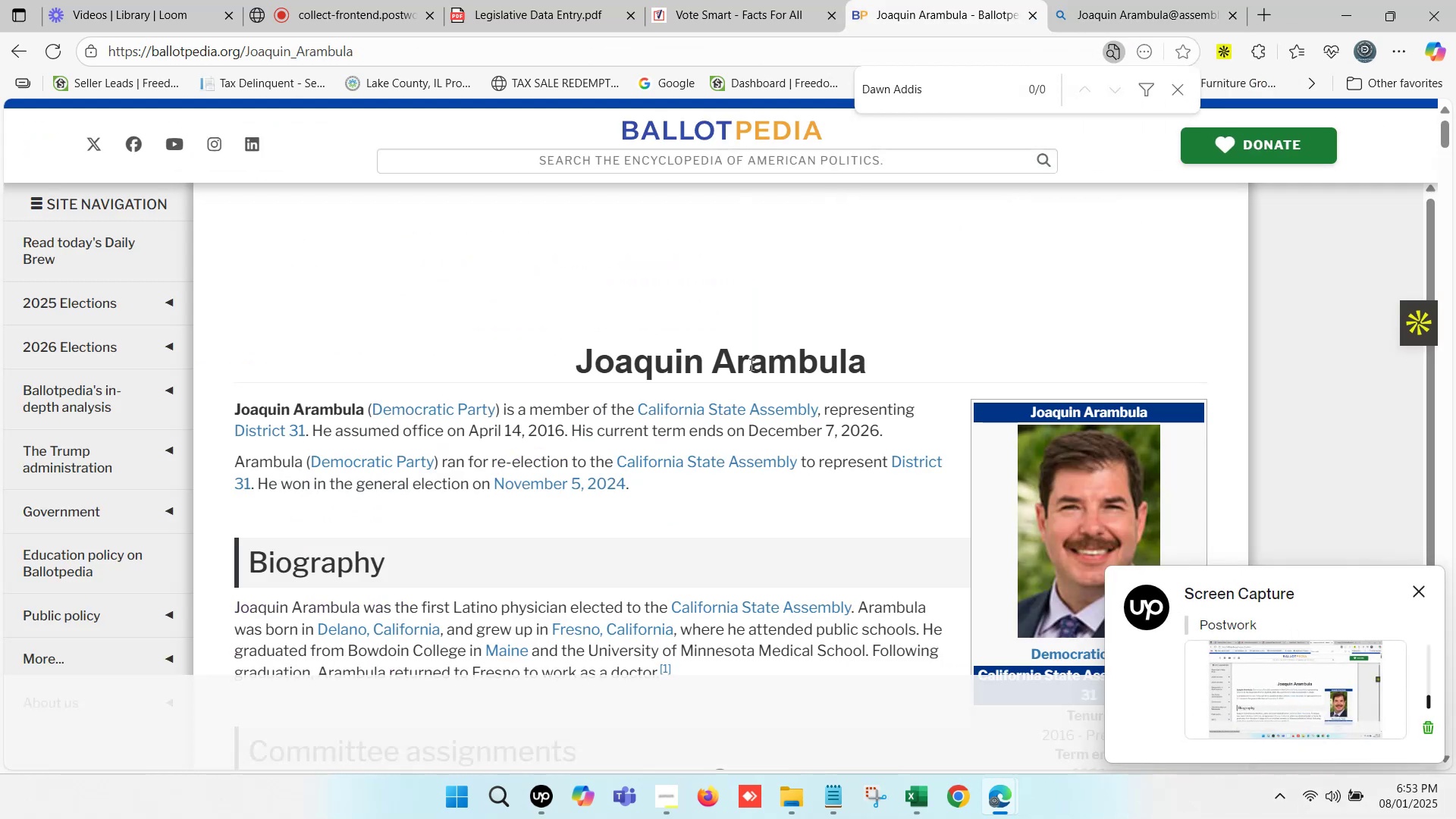 
left_click([747, 0])
 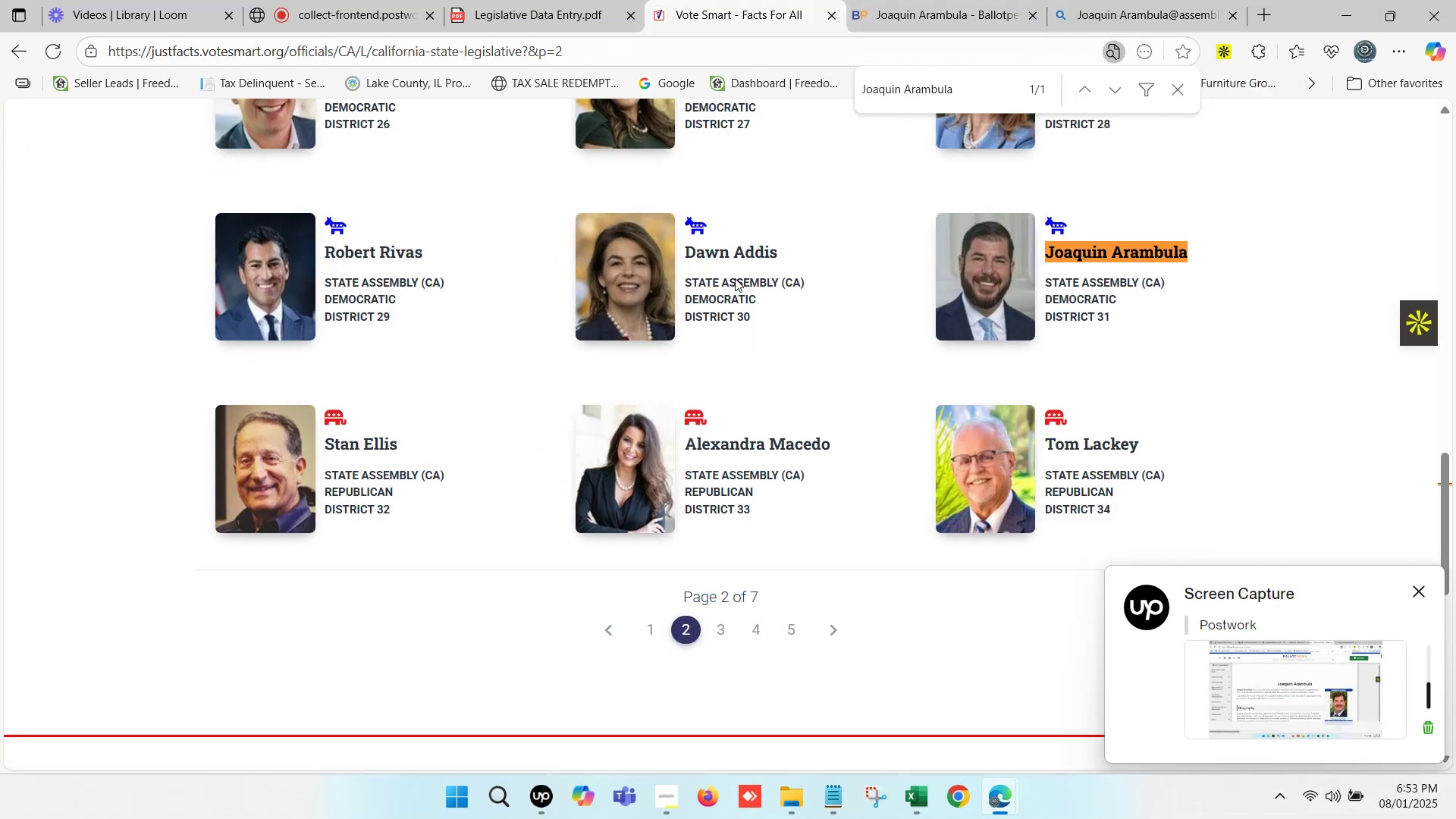 
scroll: coordinate [777, 348], scroll_direction: down, amount: 1.0
 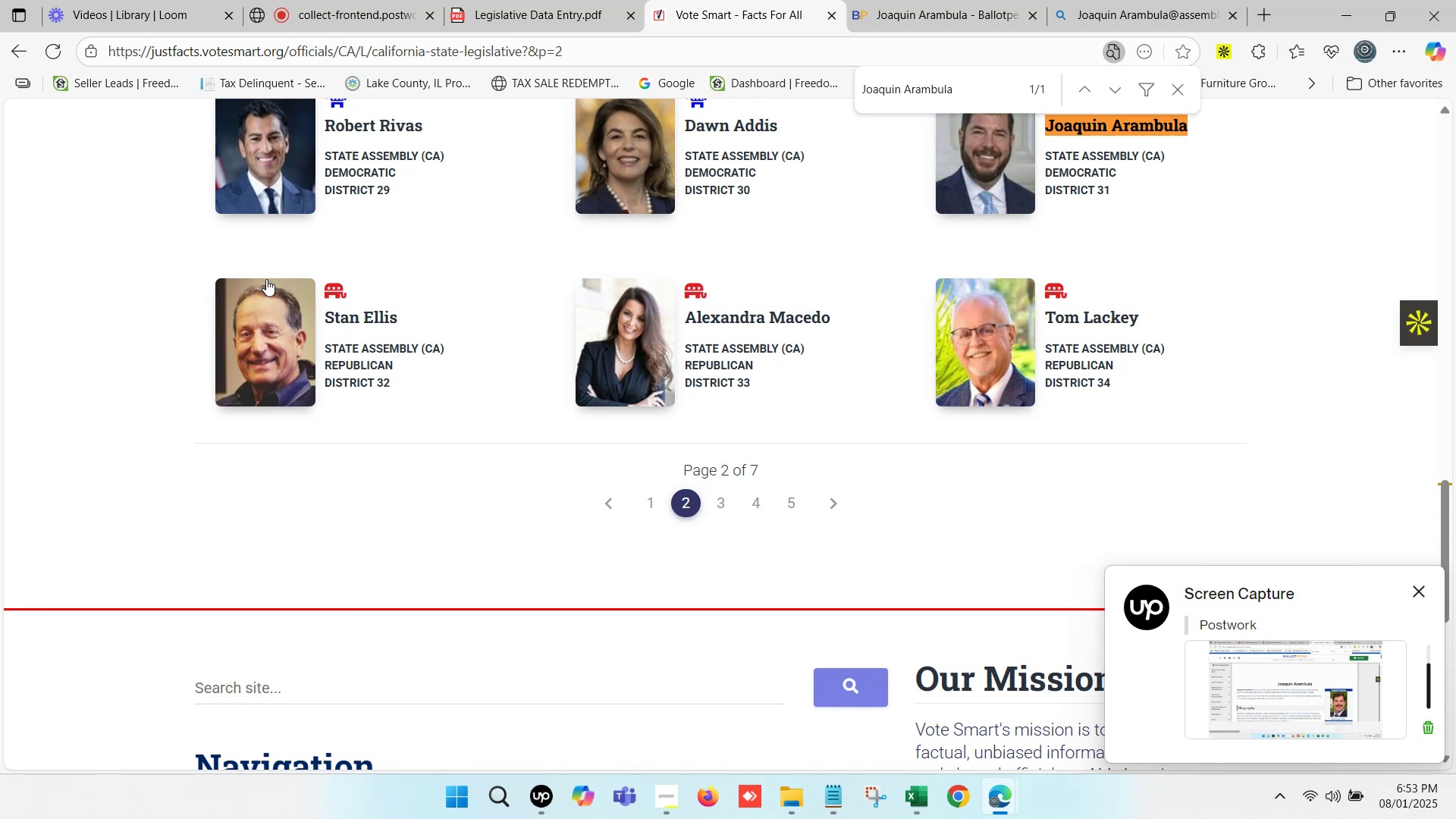 
left_click_drag(start_coordinate=[406, 322], to_coordinate=[328, 327])
 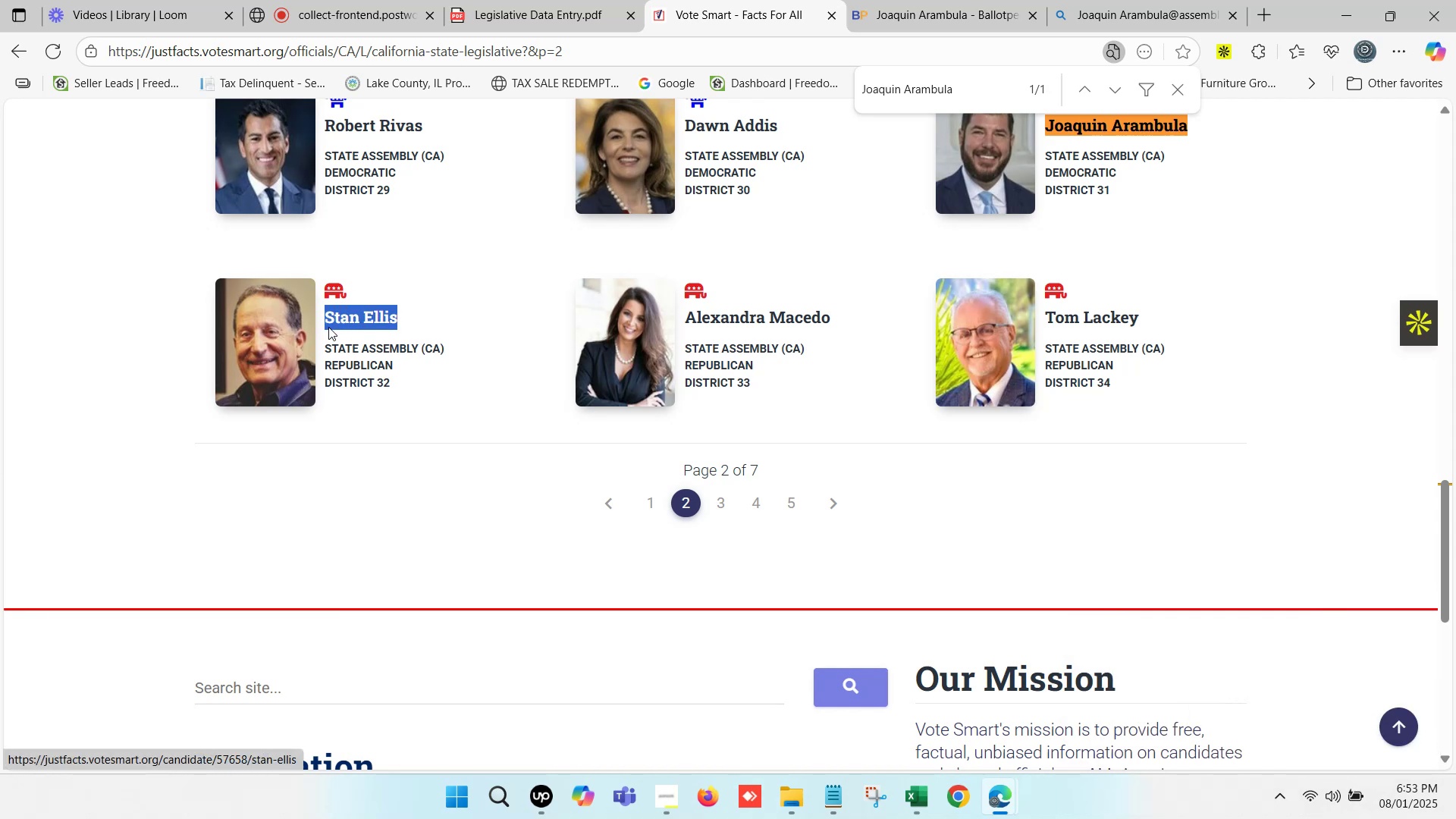 
key(Control+C)
 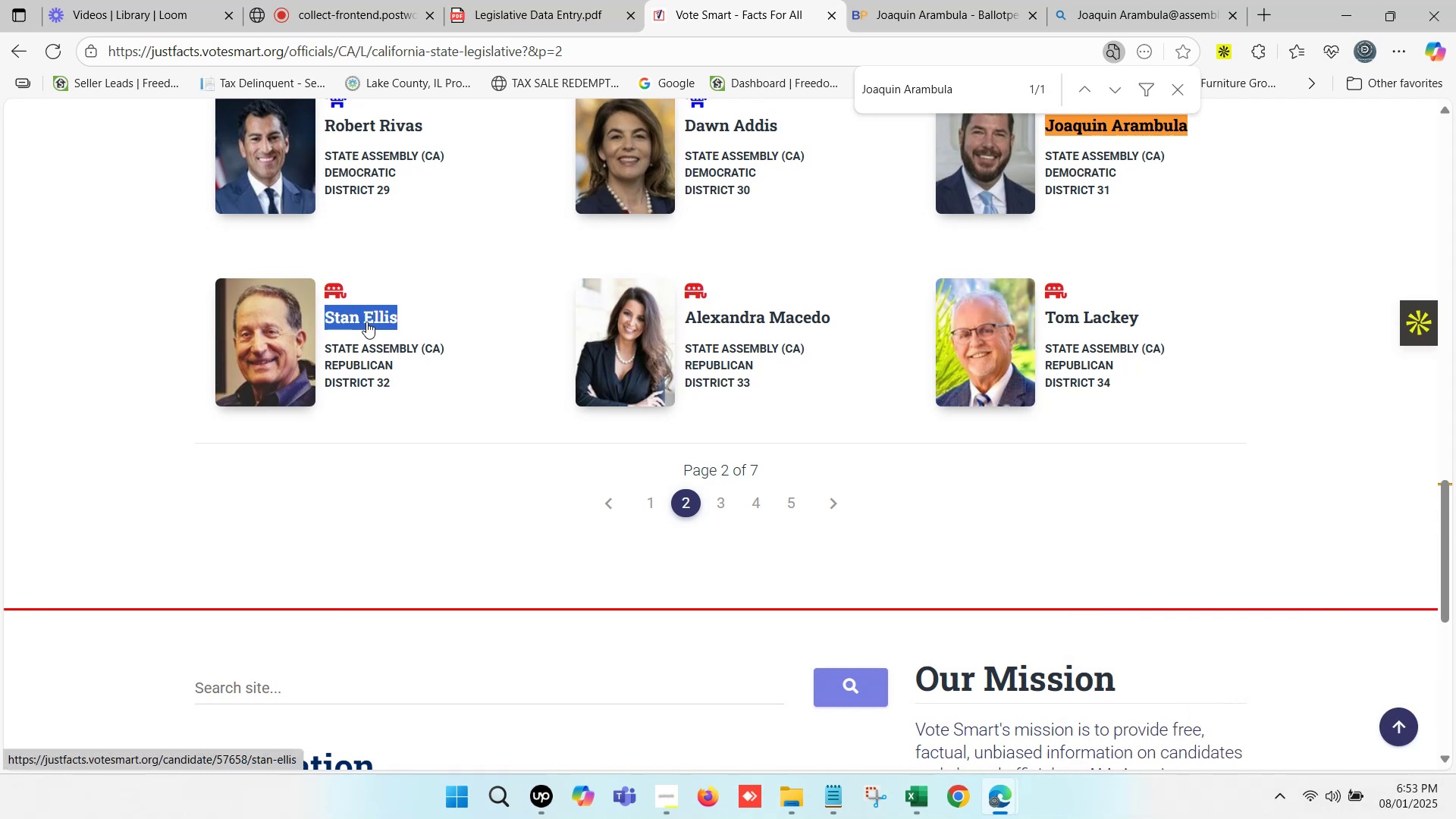 
key(Control+F)
 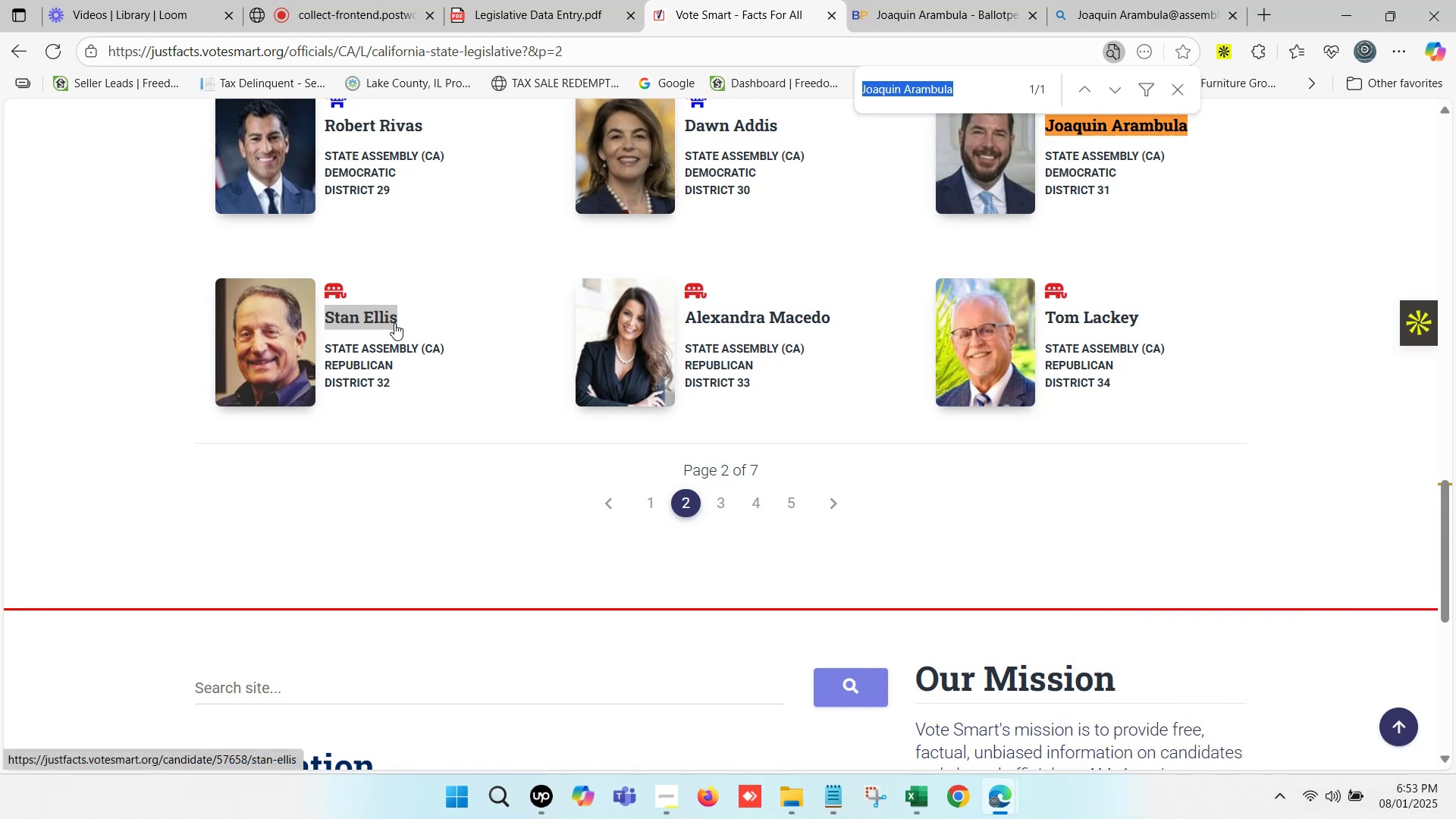 
key(Control+V)
 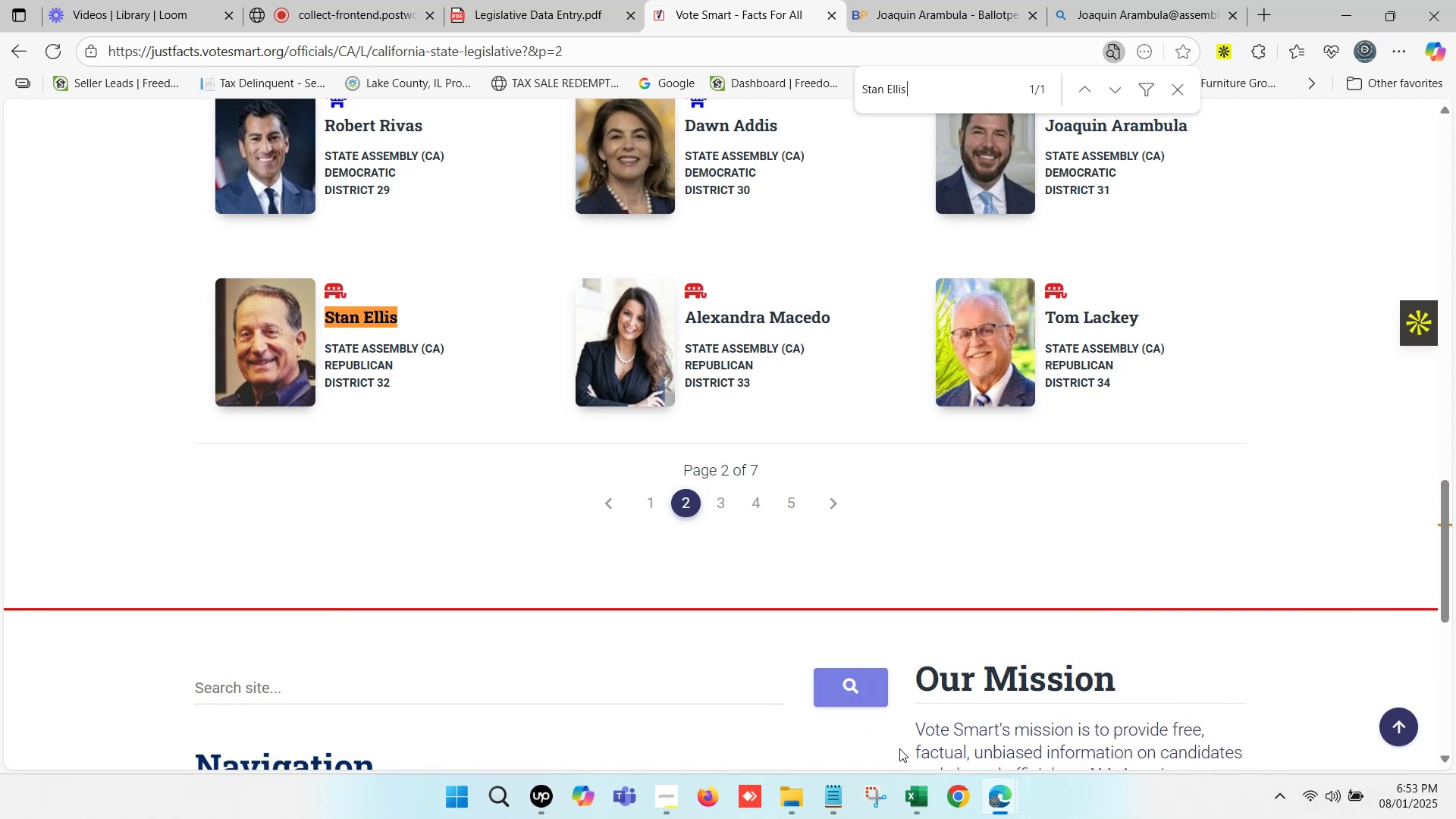 
left_click([911, 803])
 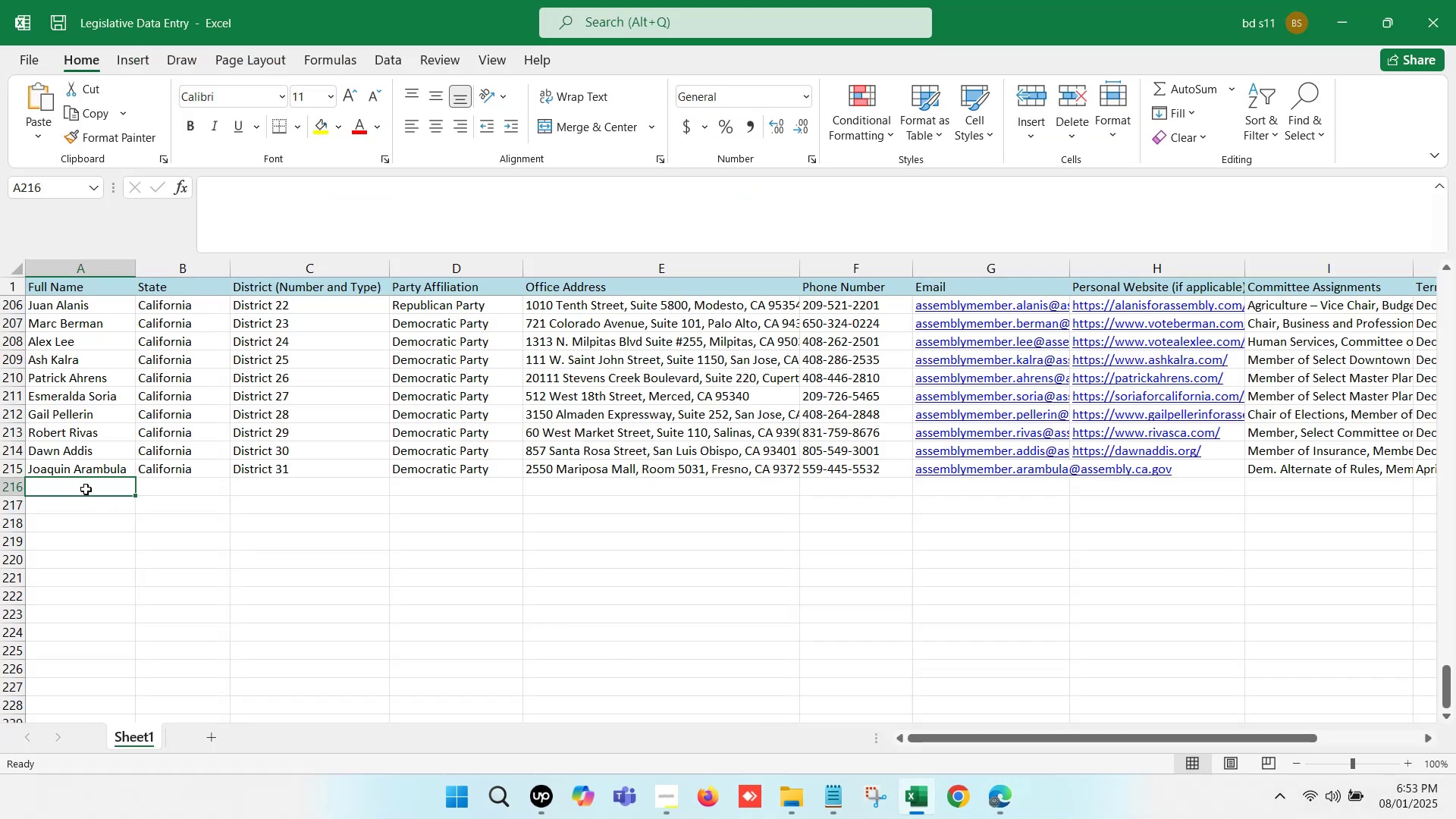 
double_click([86, 484])
 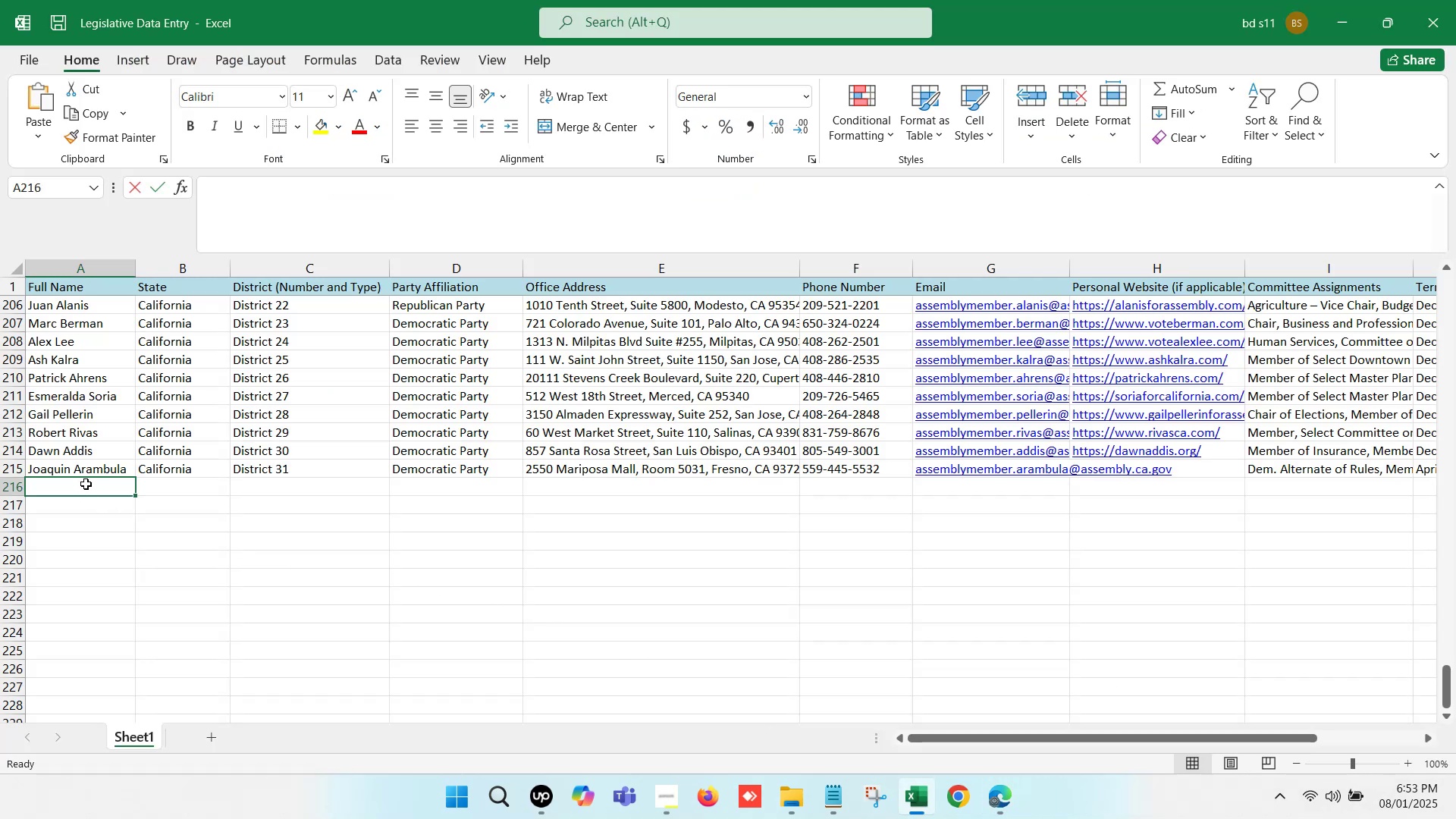 
key(Control+V)
 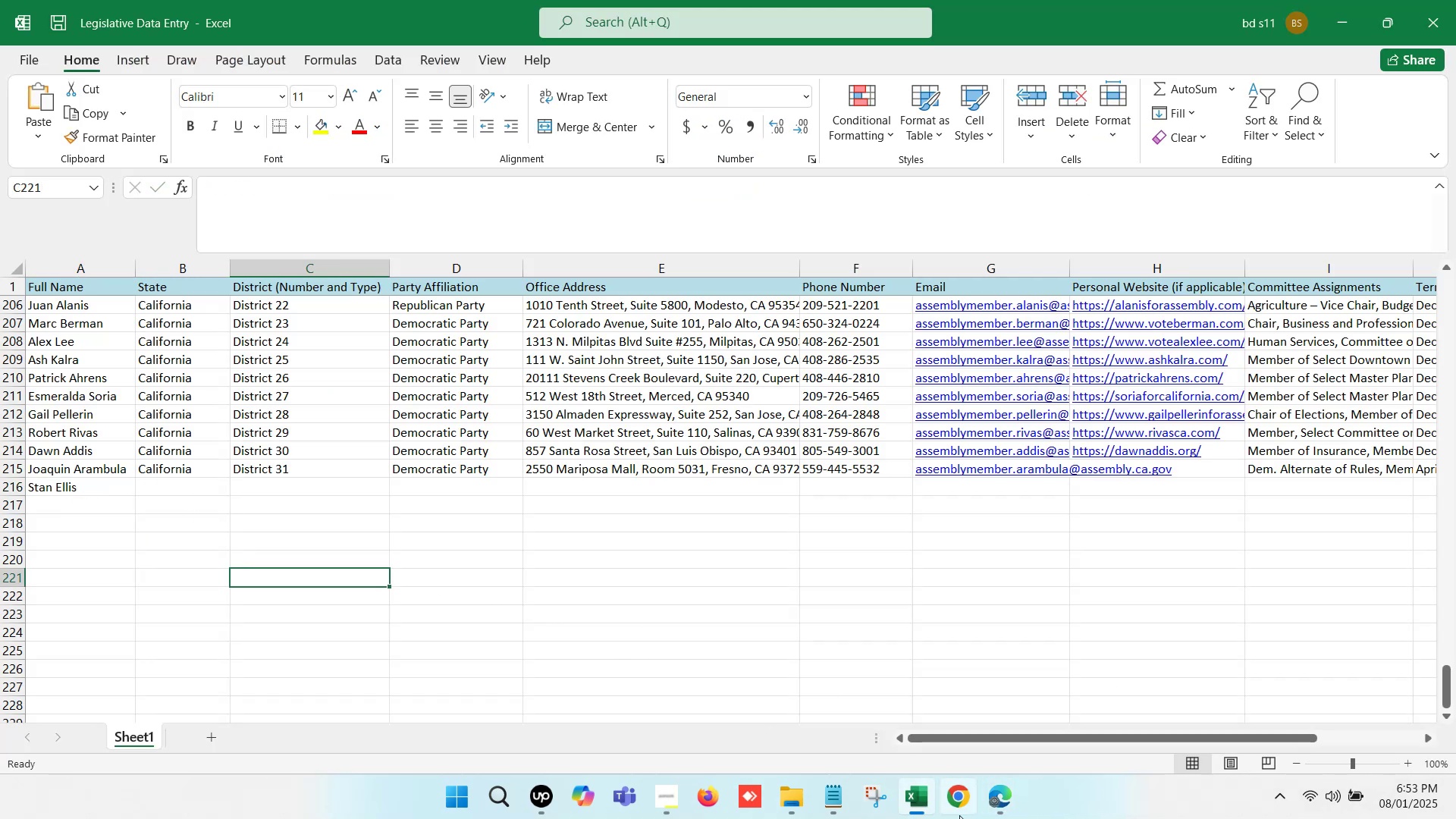 
left_click([917, 801])
 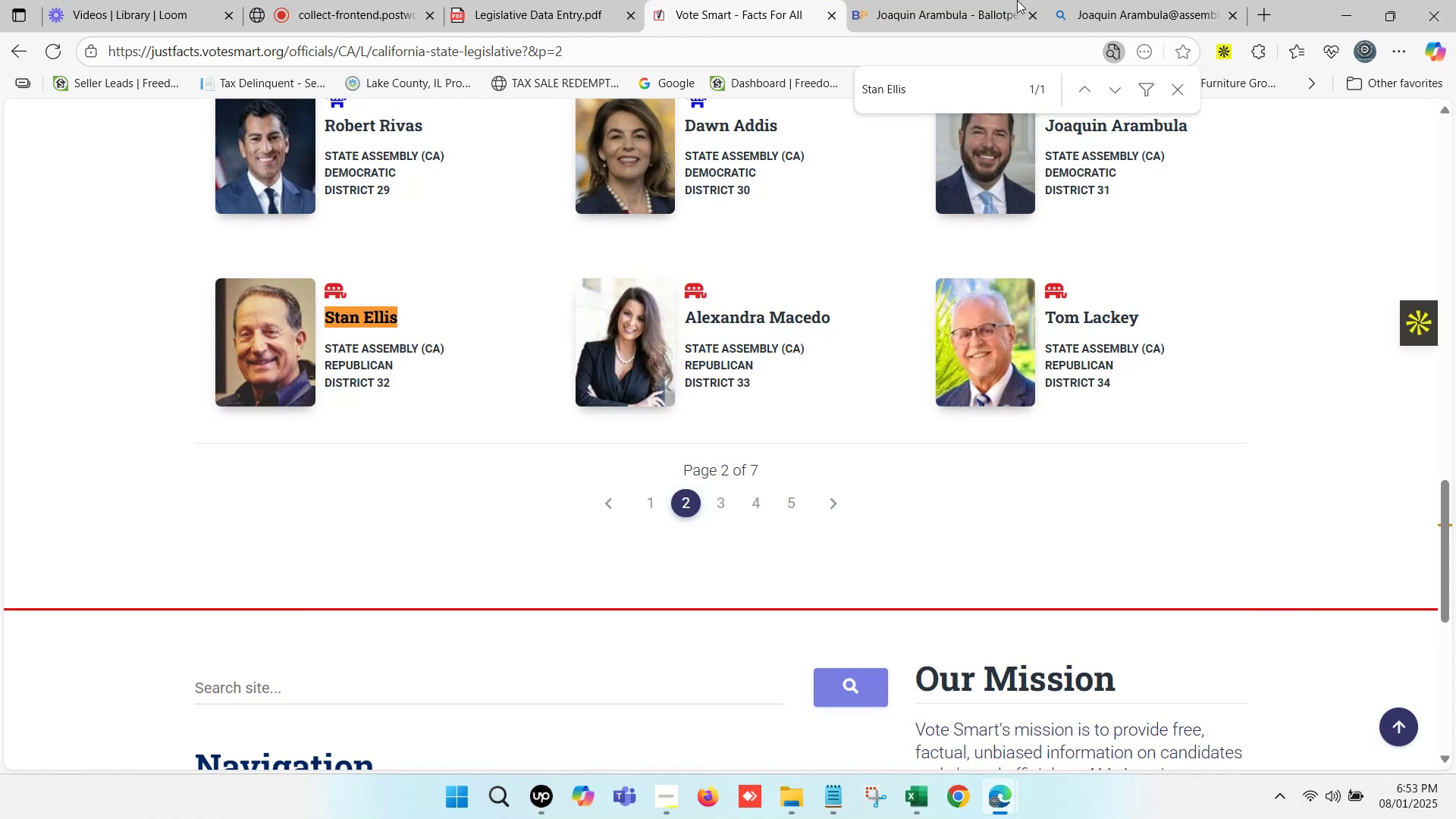 
left_click([1079, 0])
 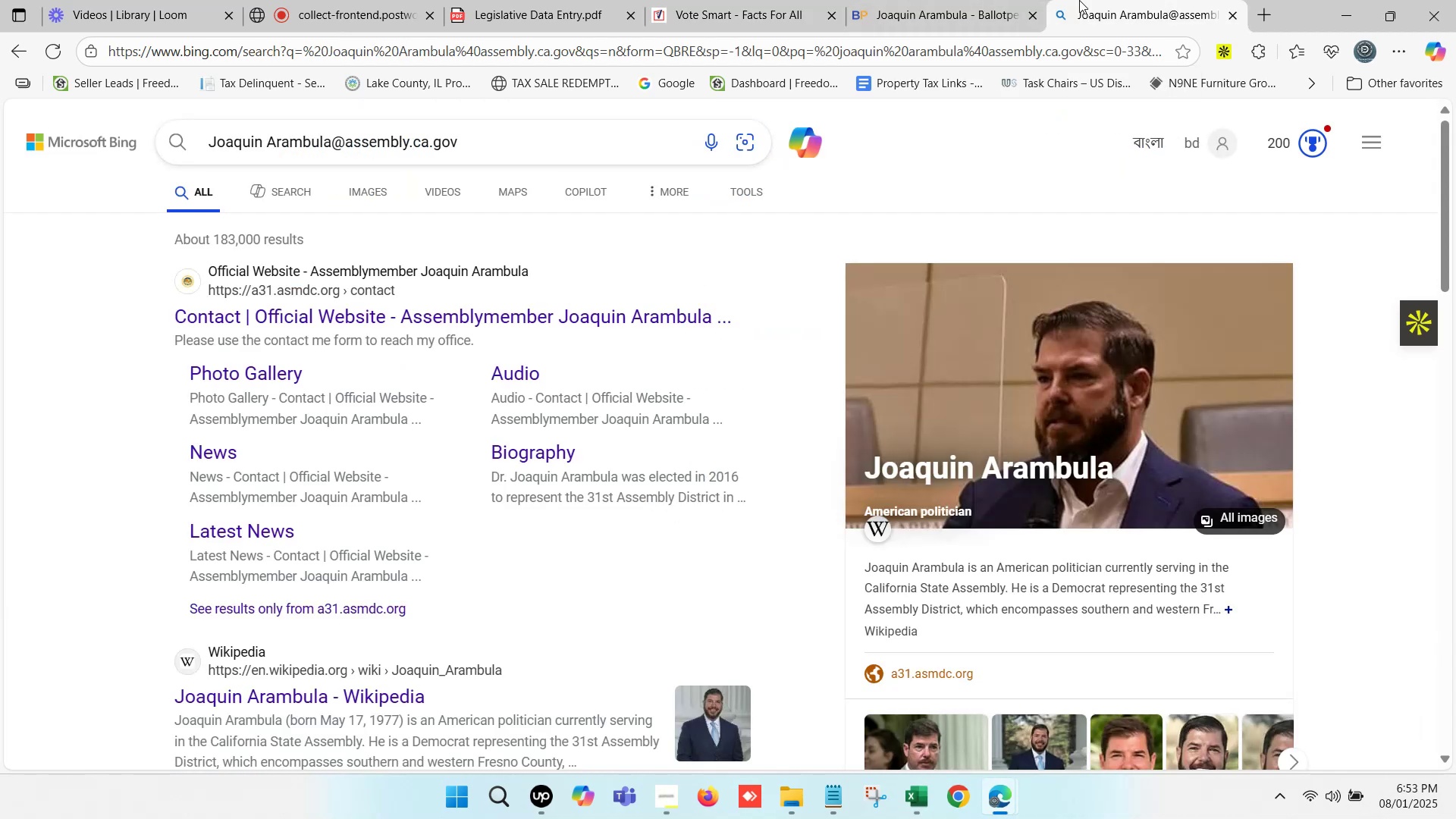 
scroll: coordinate [432, 145], scroll_direction: up, amount: 8.0
 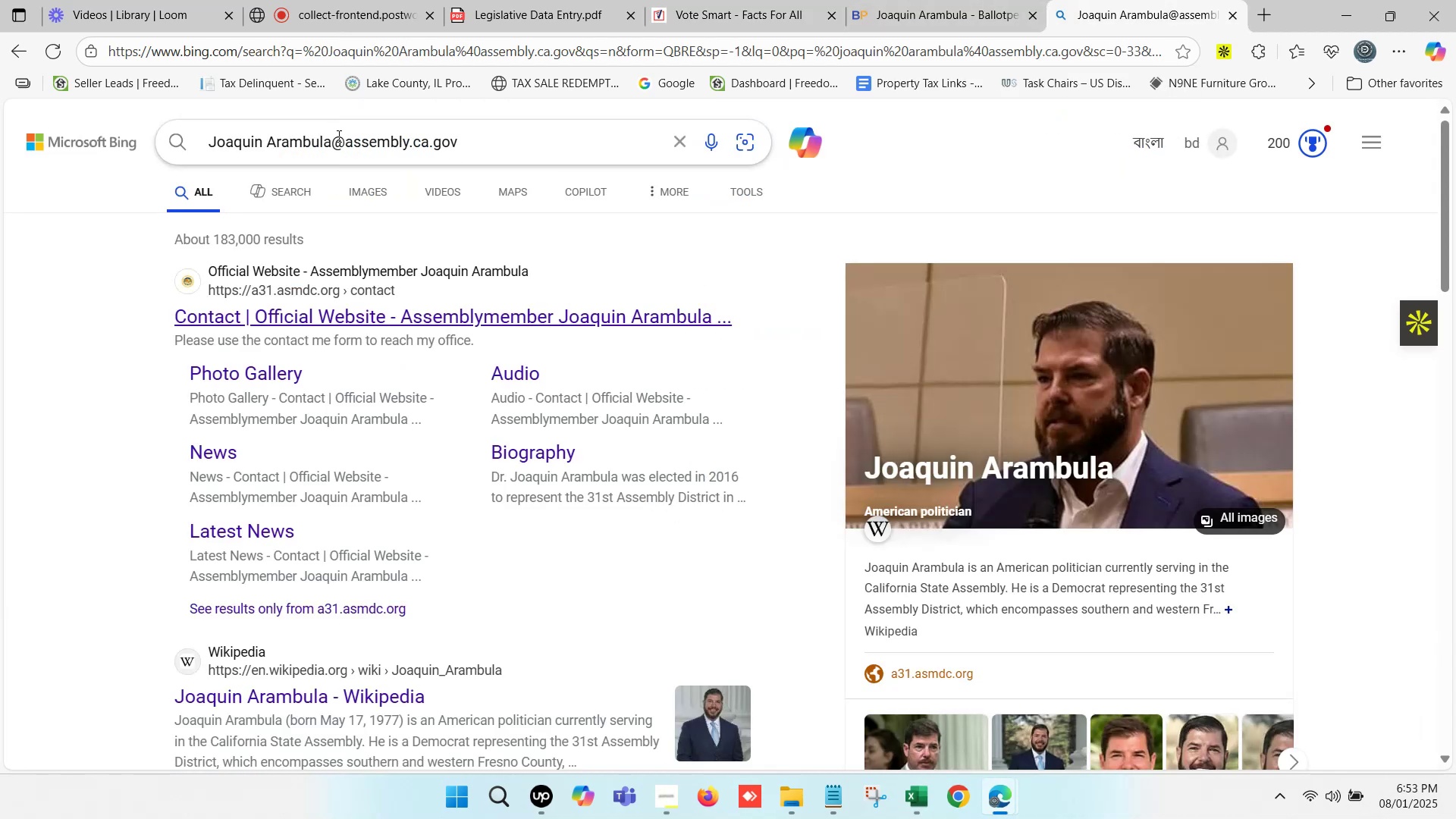 
left_click_drag(start_coordinate=[327, 142], to_coordinate=[151, 144])
 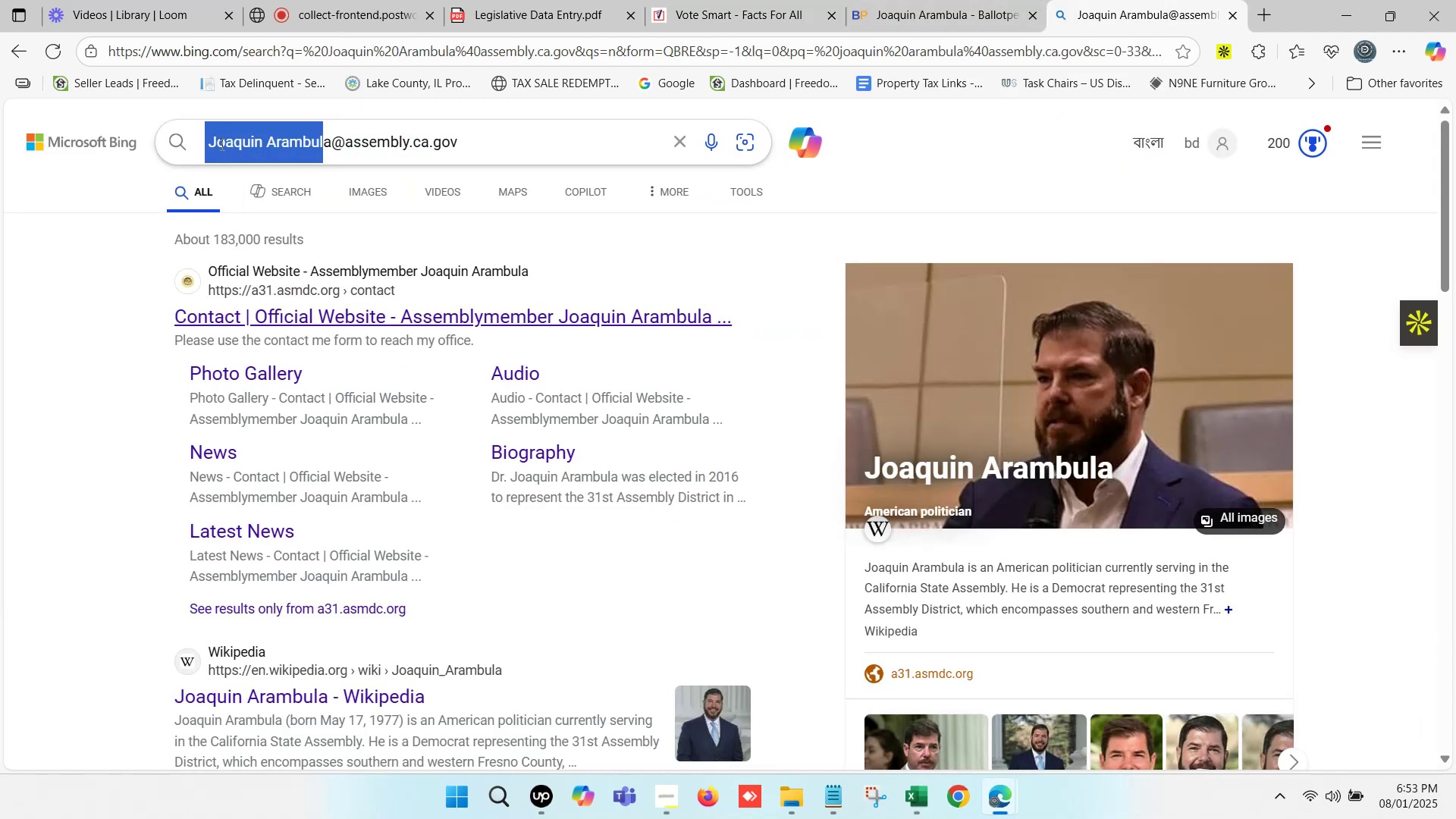 
key(Control+V)
 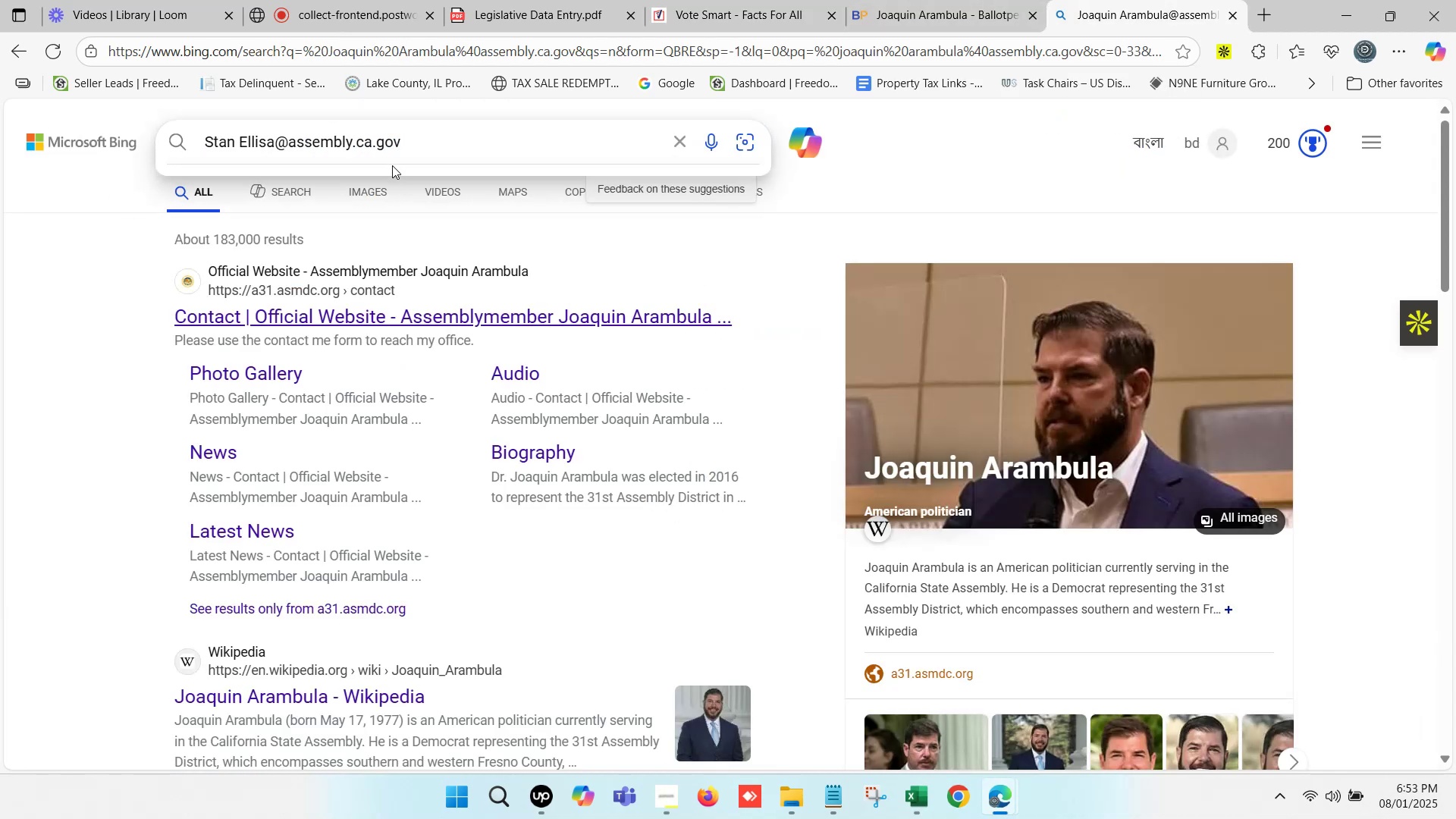 
key(ArrowRight)
 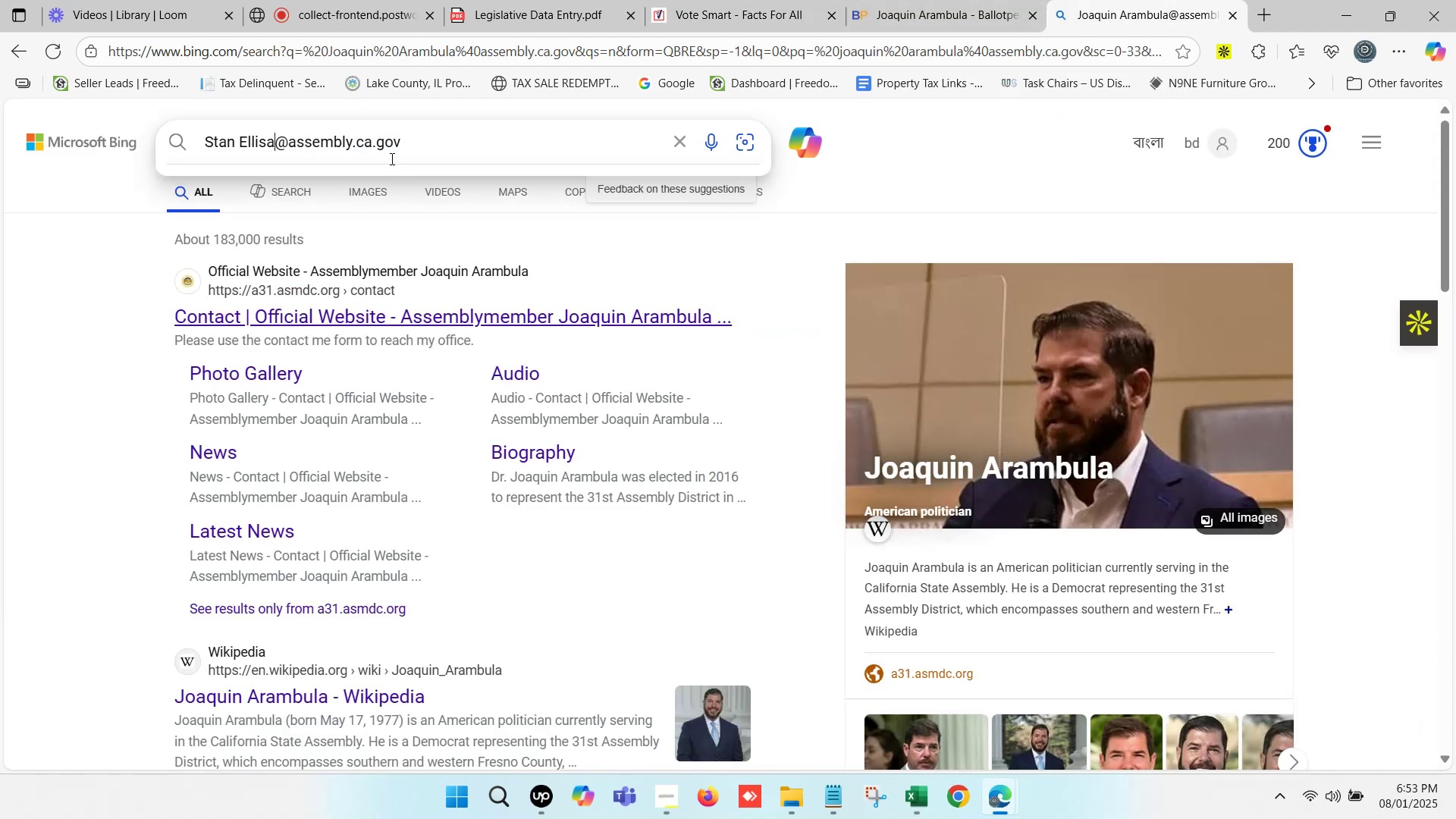 
key(Backspace)
 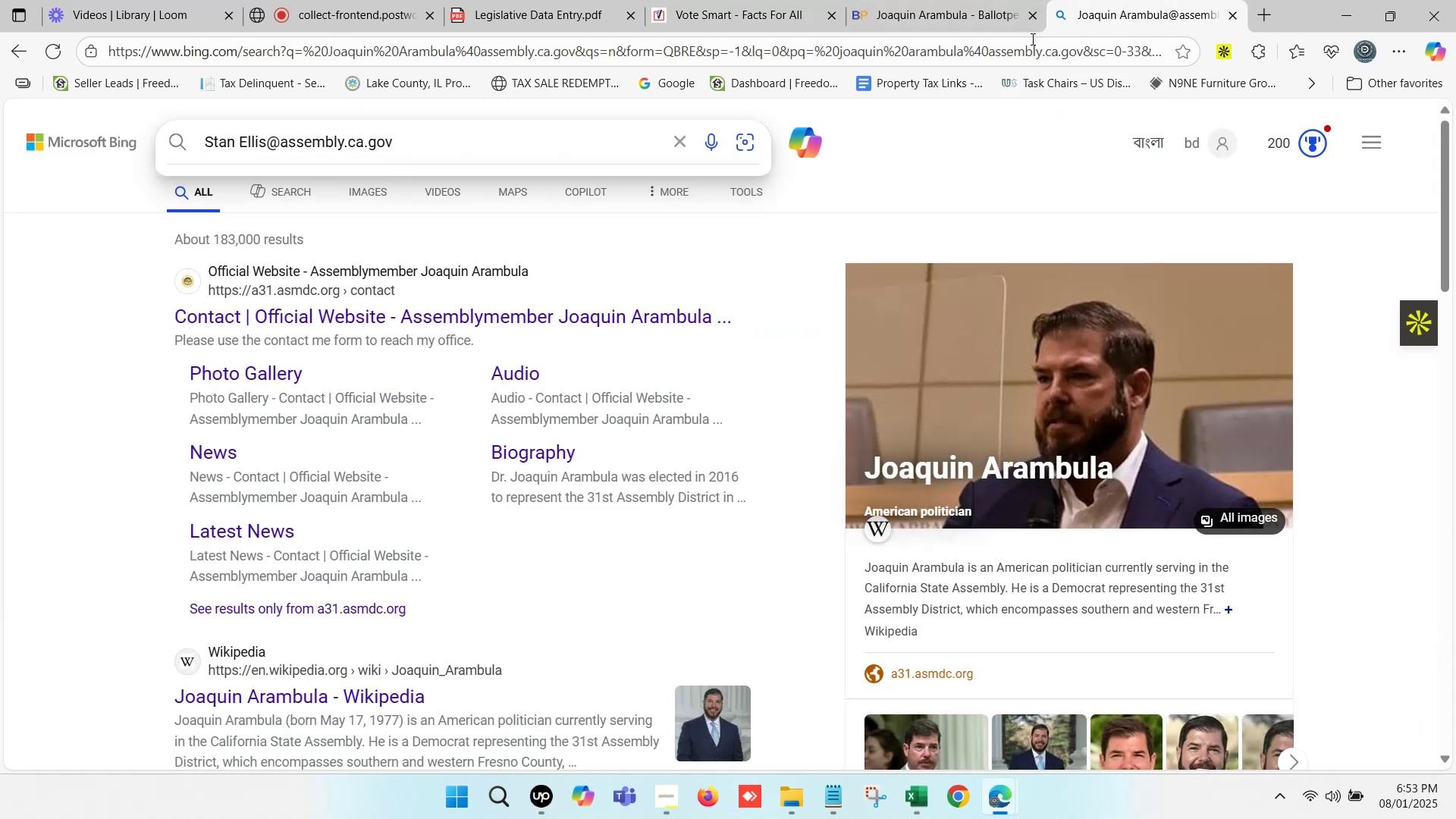 
key(Enter)
 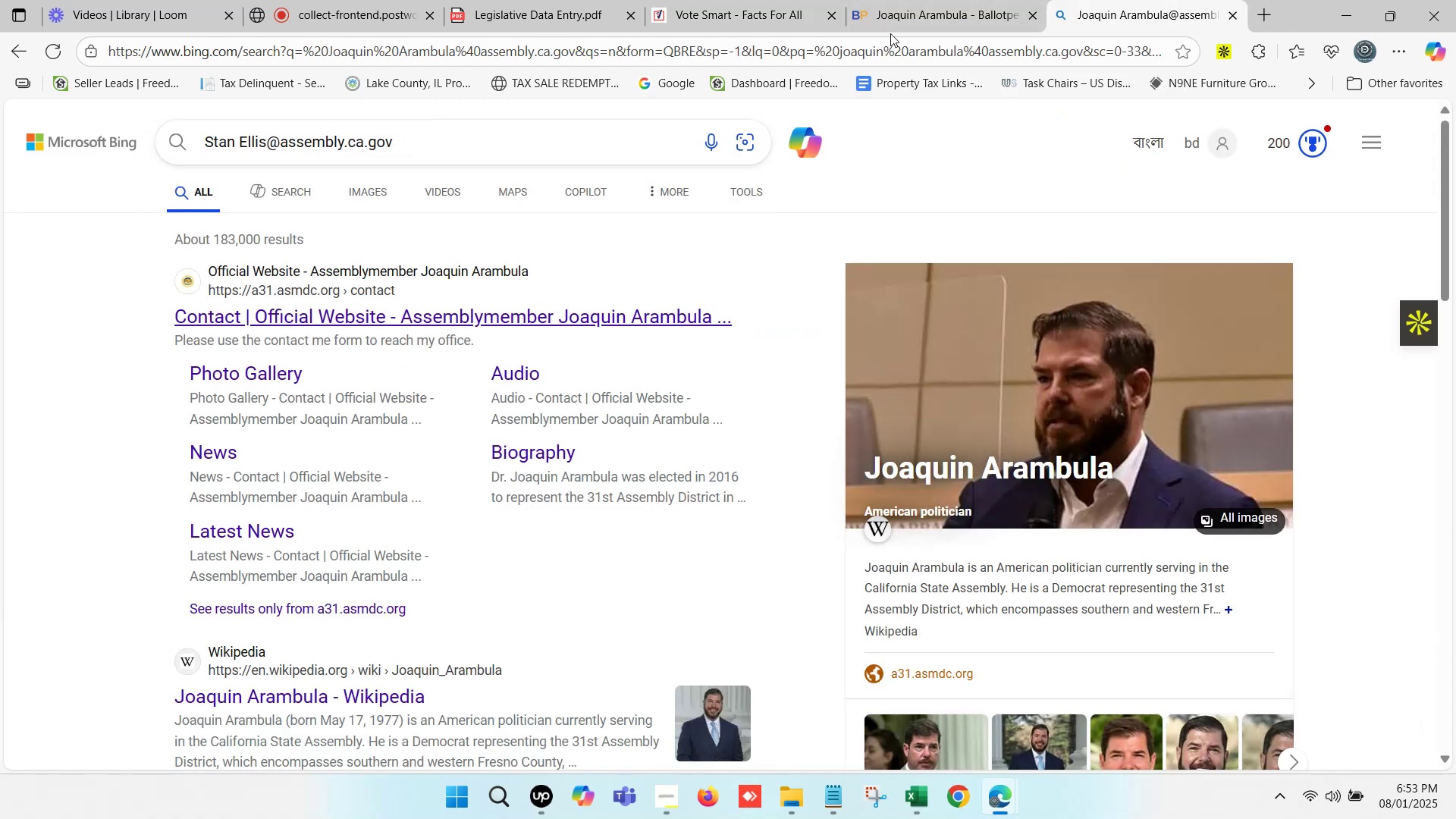 
left_click([933, 0])
 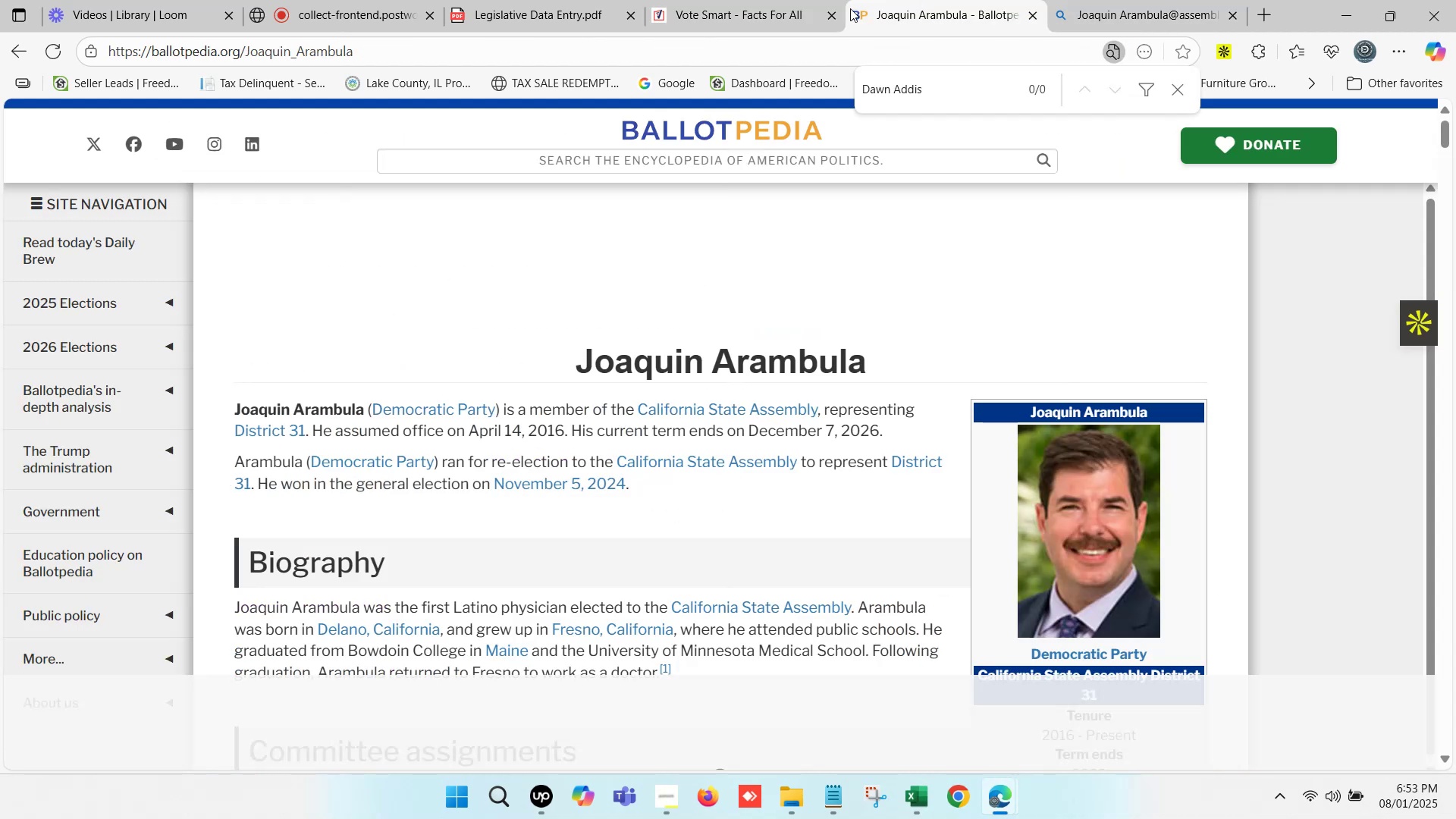 
scroll: coordinate [573, 275], scroll_direction: up, amount: 2.0
 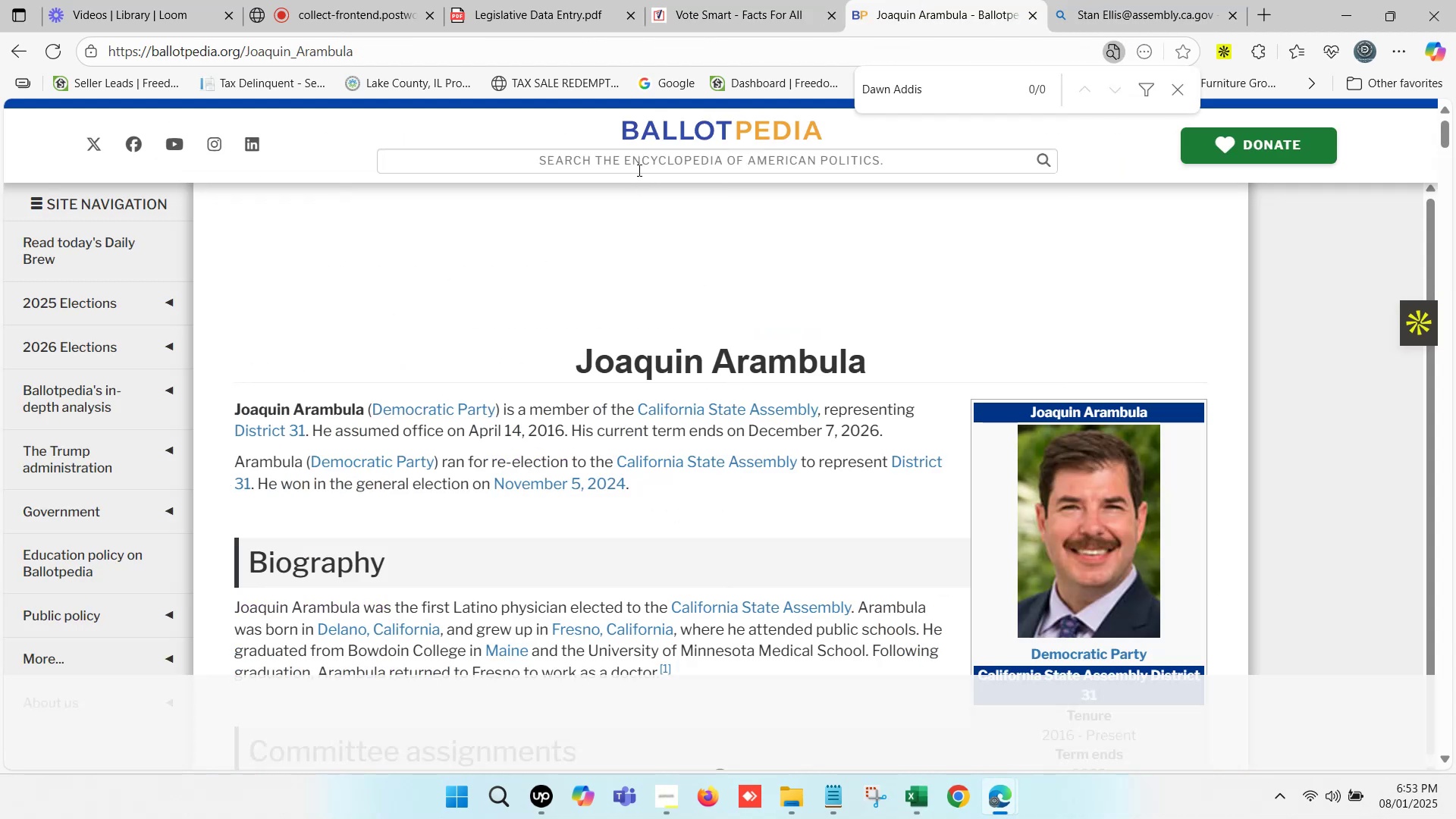 
key(Control+ControlLeft)
 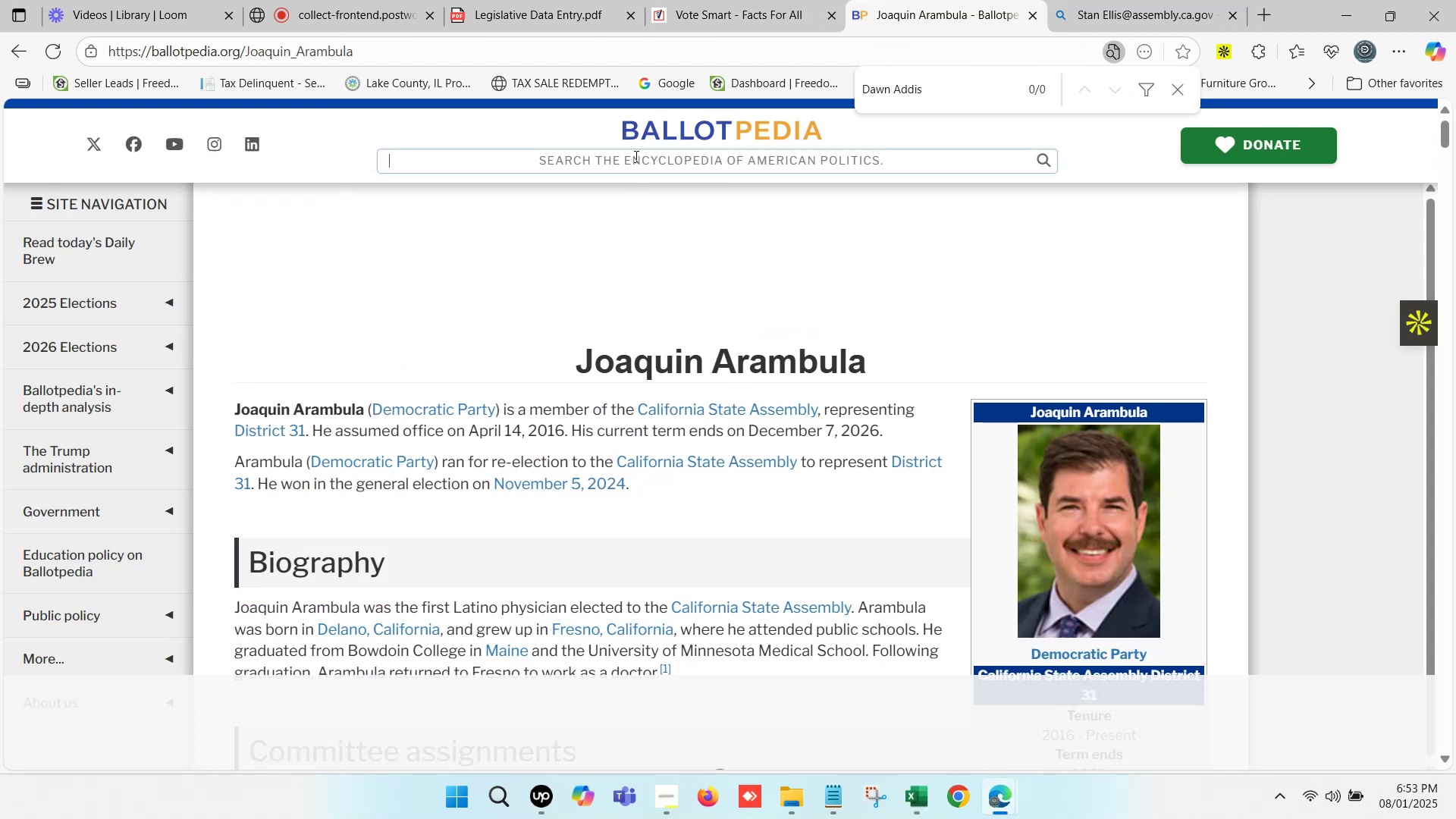 
key(Control+V)
 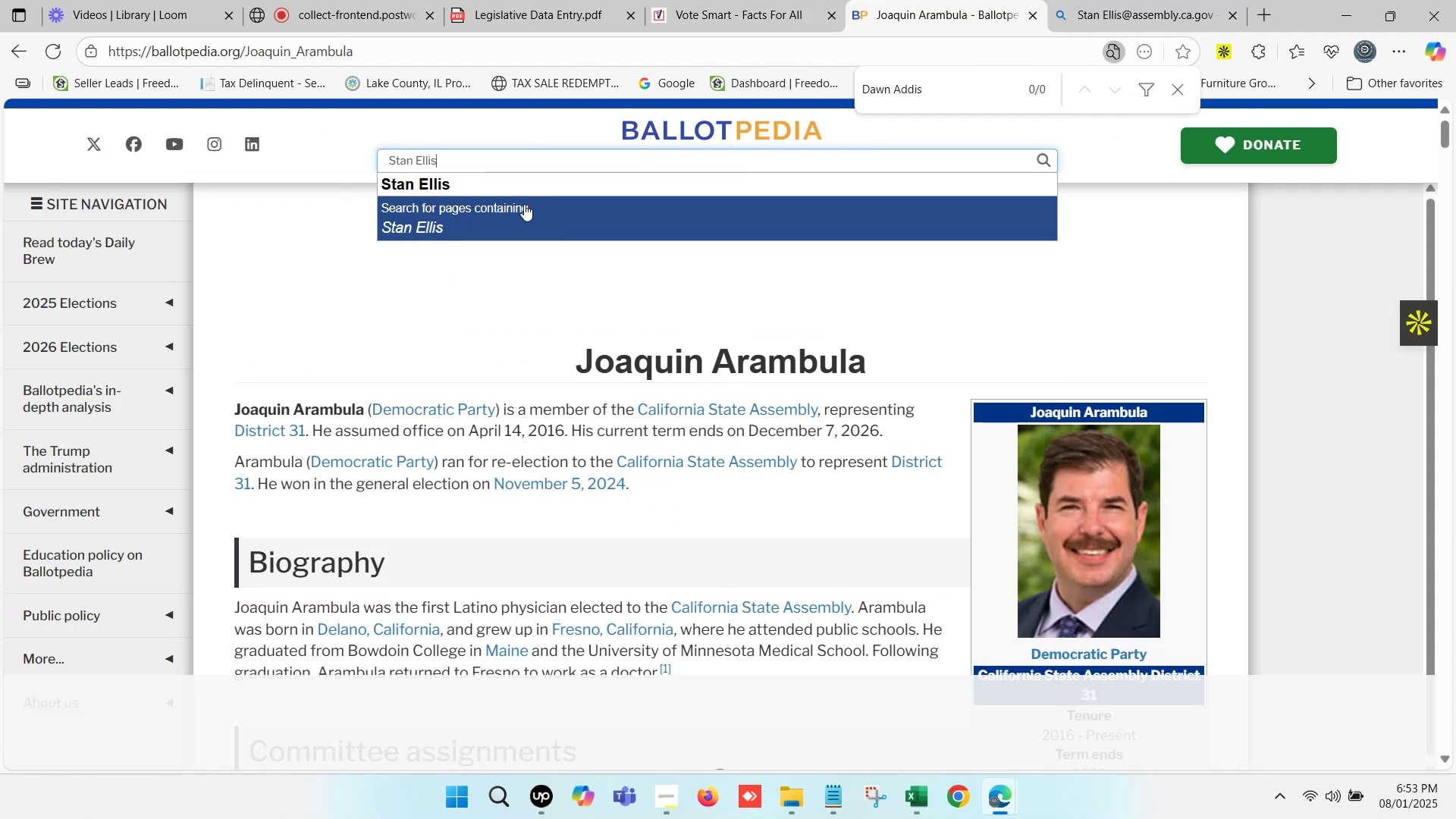 
left_click([509, 190])
 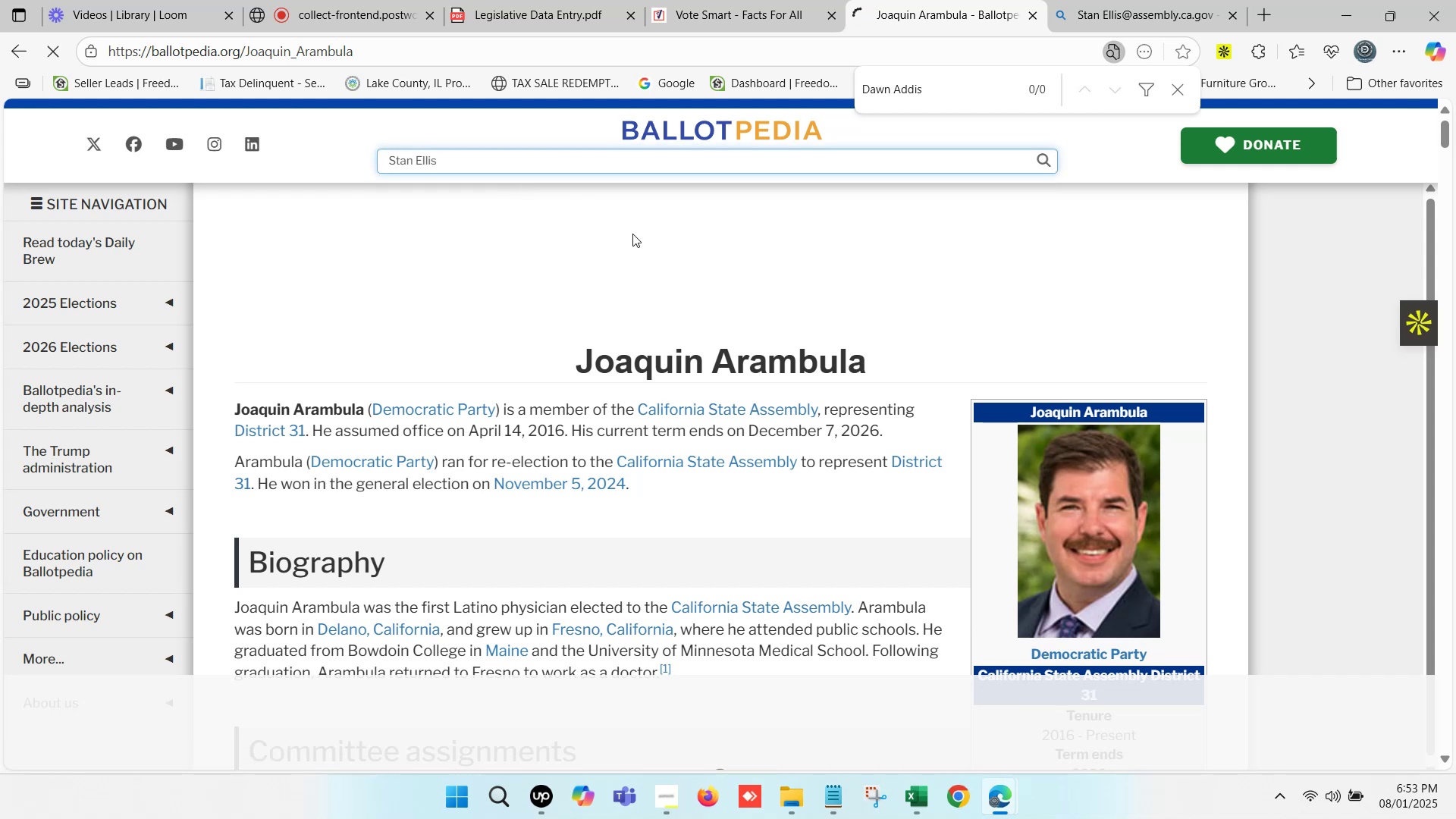 
left_click([1127, 0])
 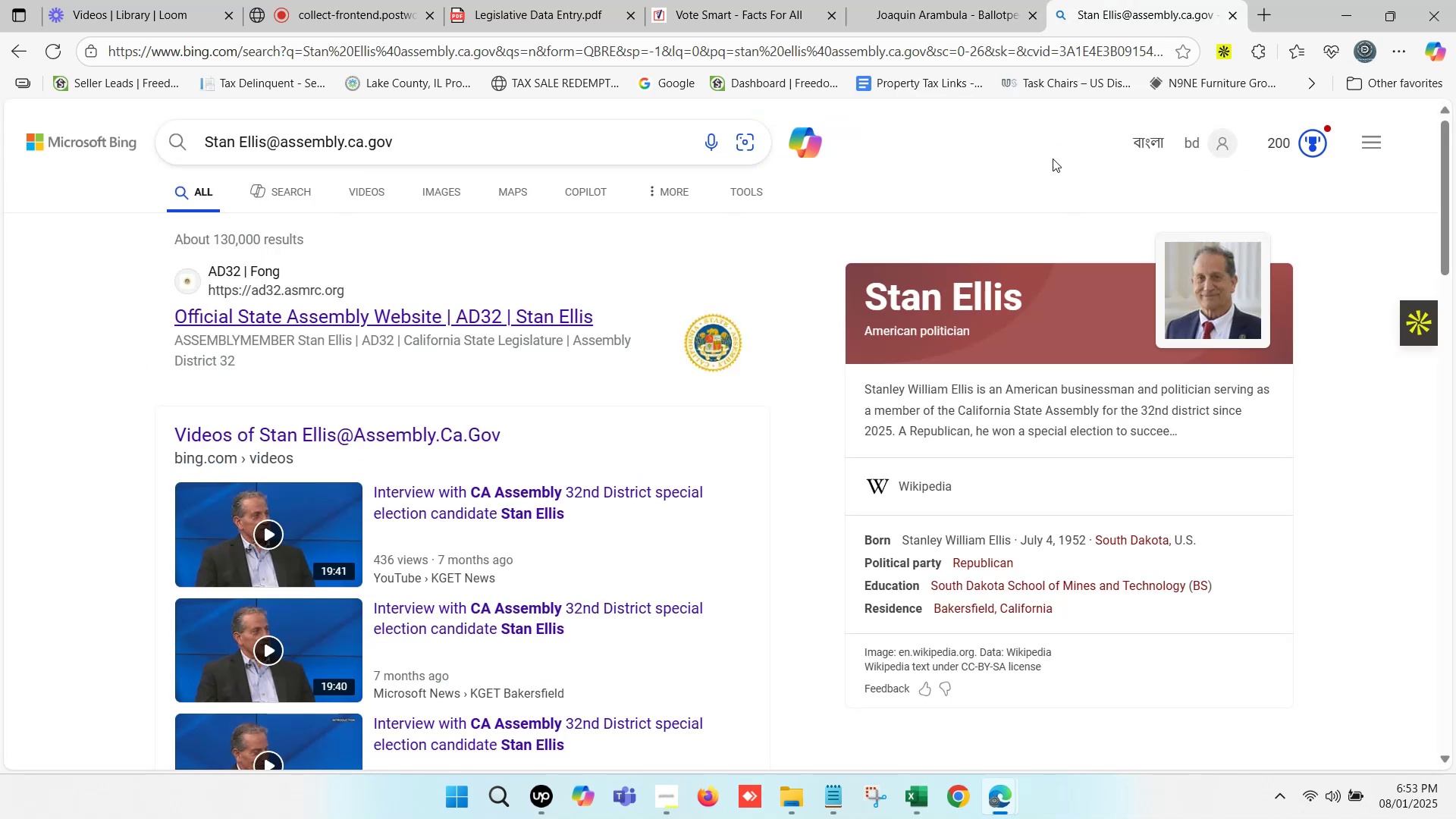 
scroll: coordinate [256, 416], scroll_direction: down, amount: 12.0
 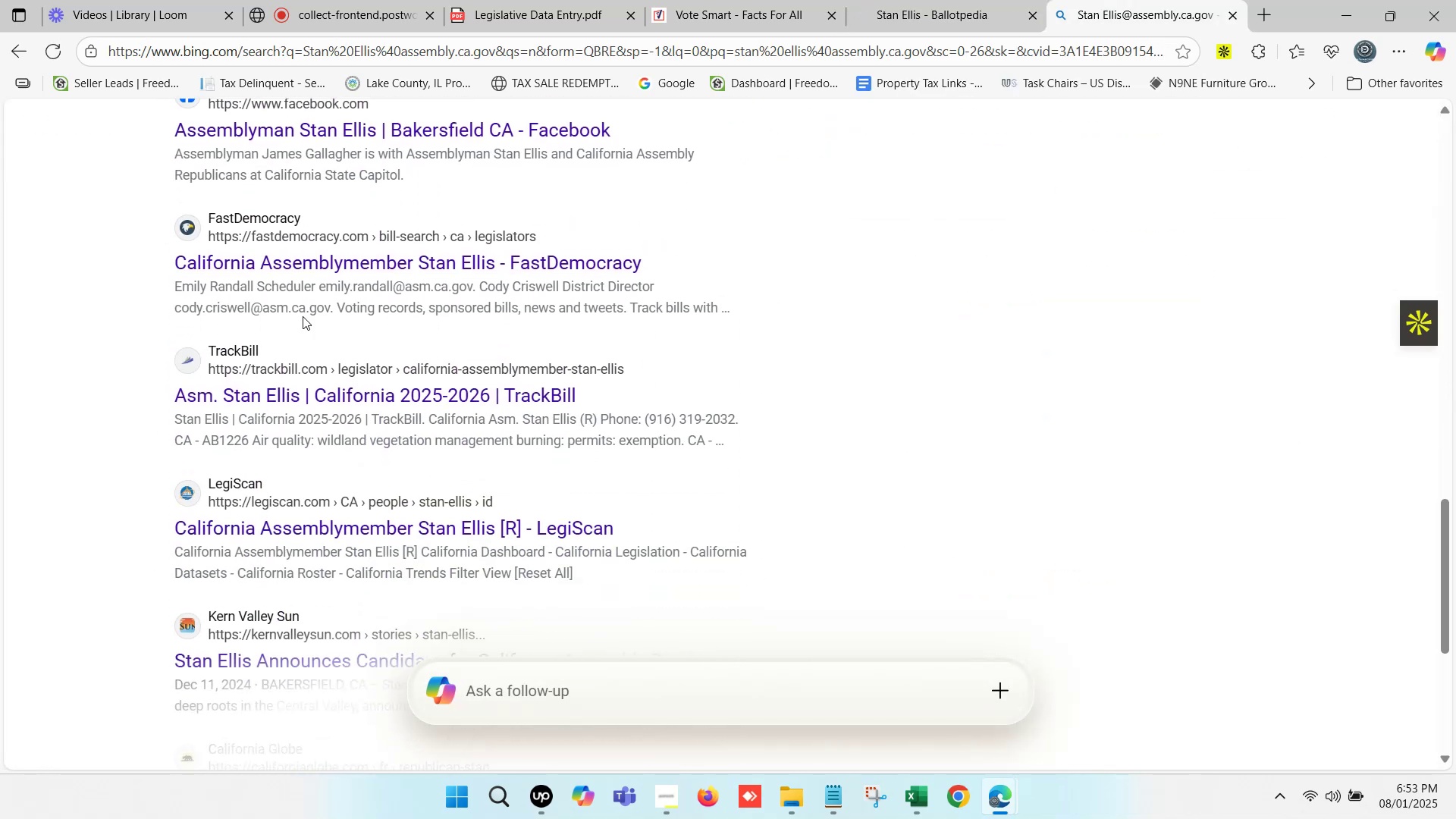 
hold_key(key=ControlLeft, duration=0.55)
left_click([335, 257])
 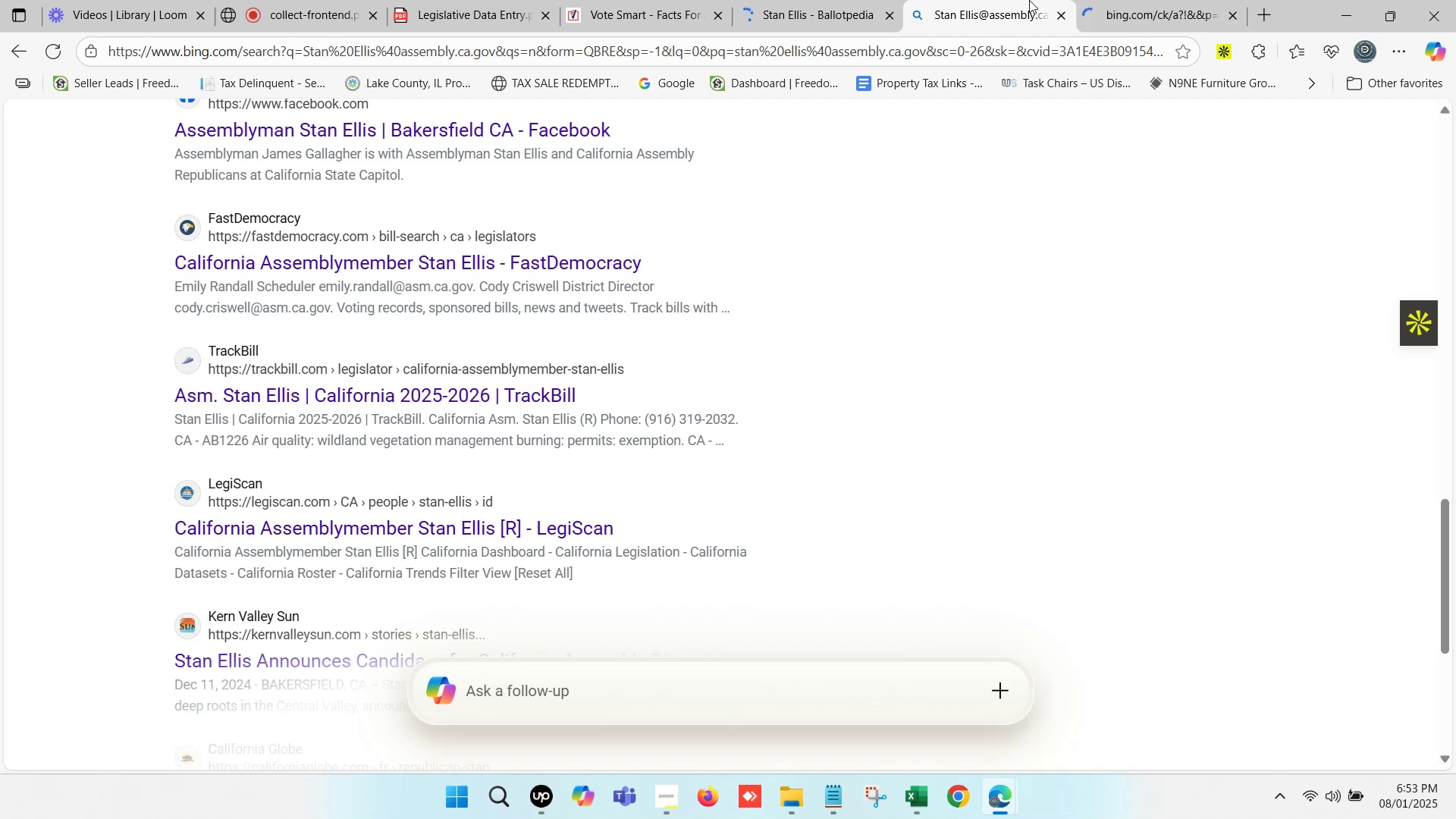 
double_click([1162, 0])
 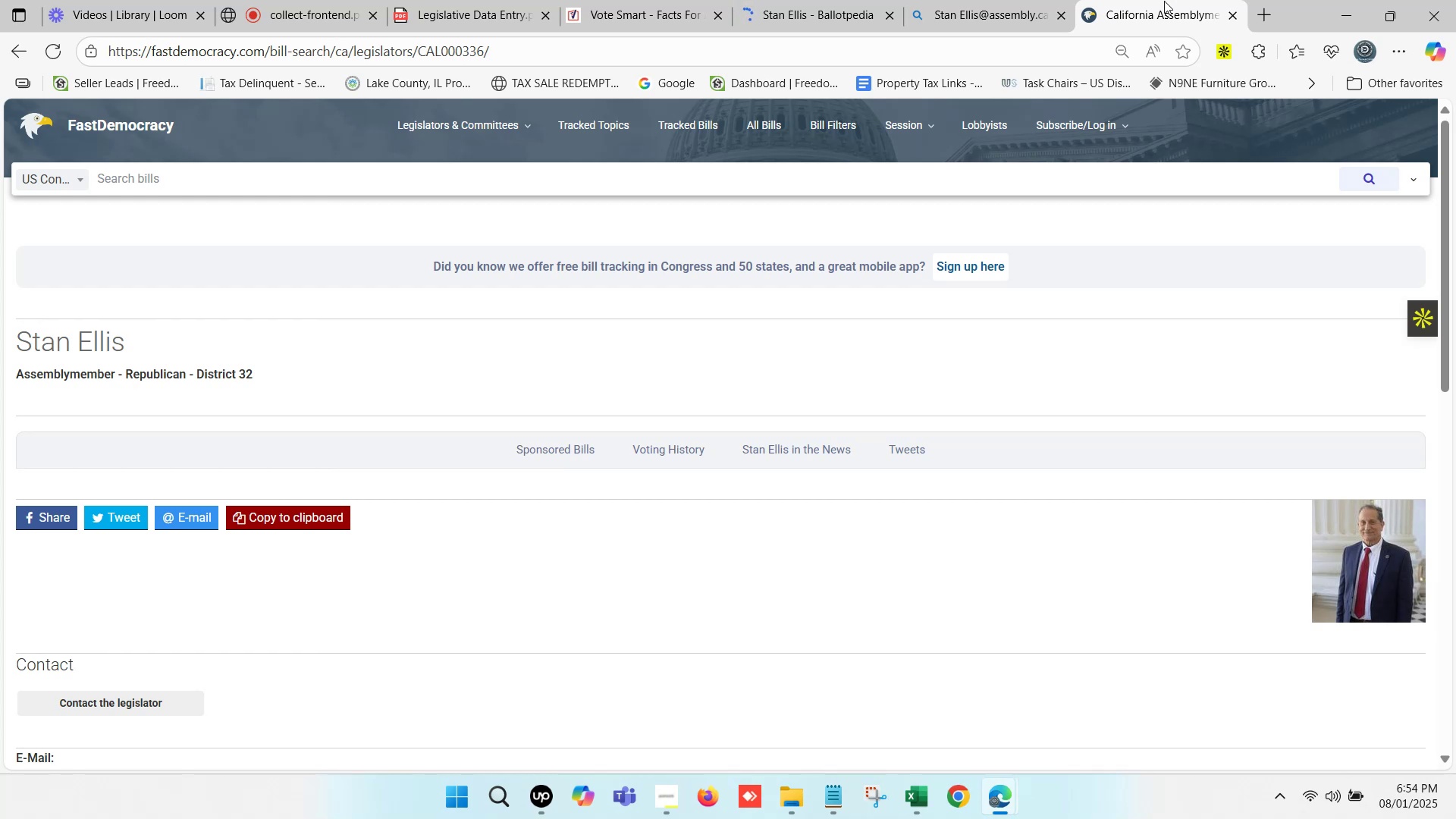 
wait(21.77)
 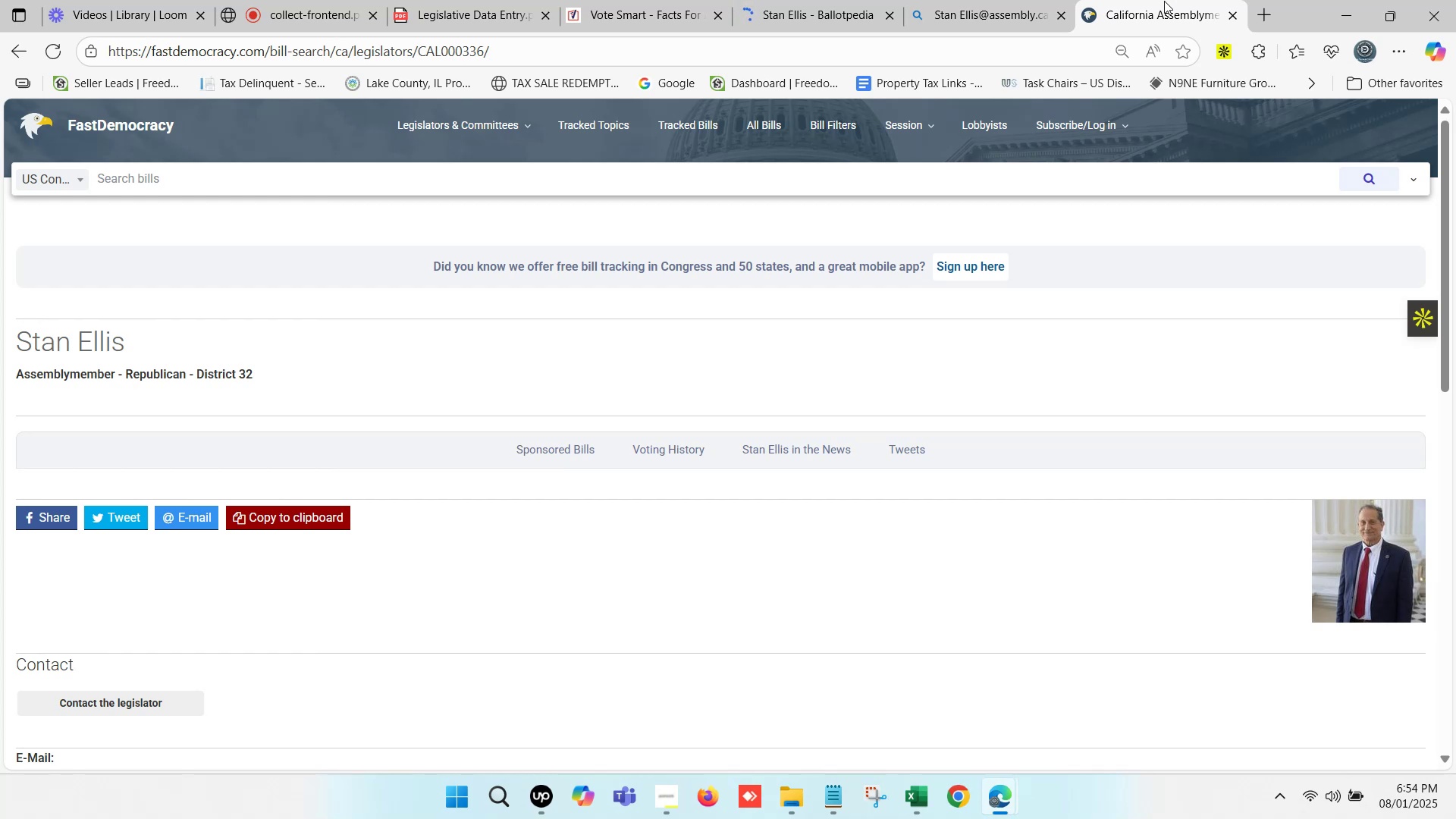 
double_click([833, 0])
 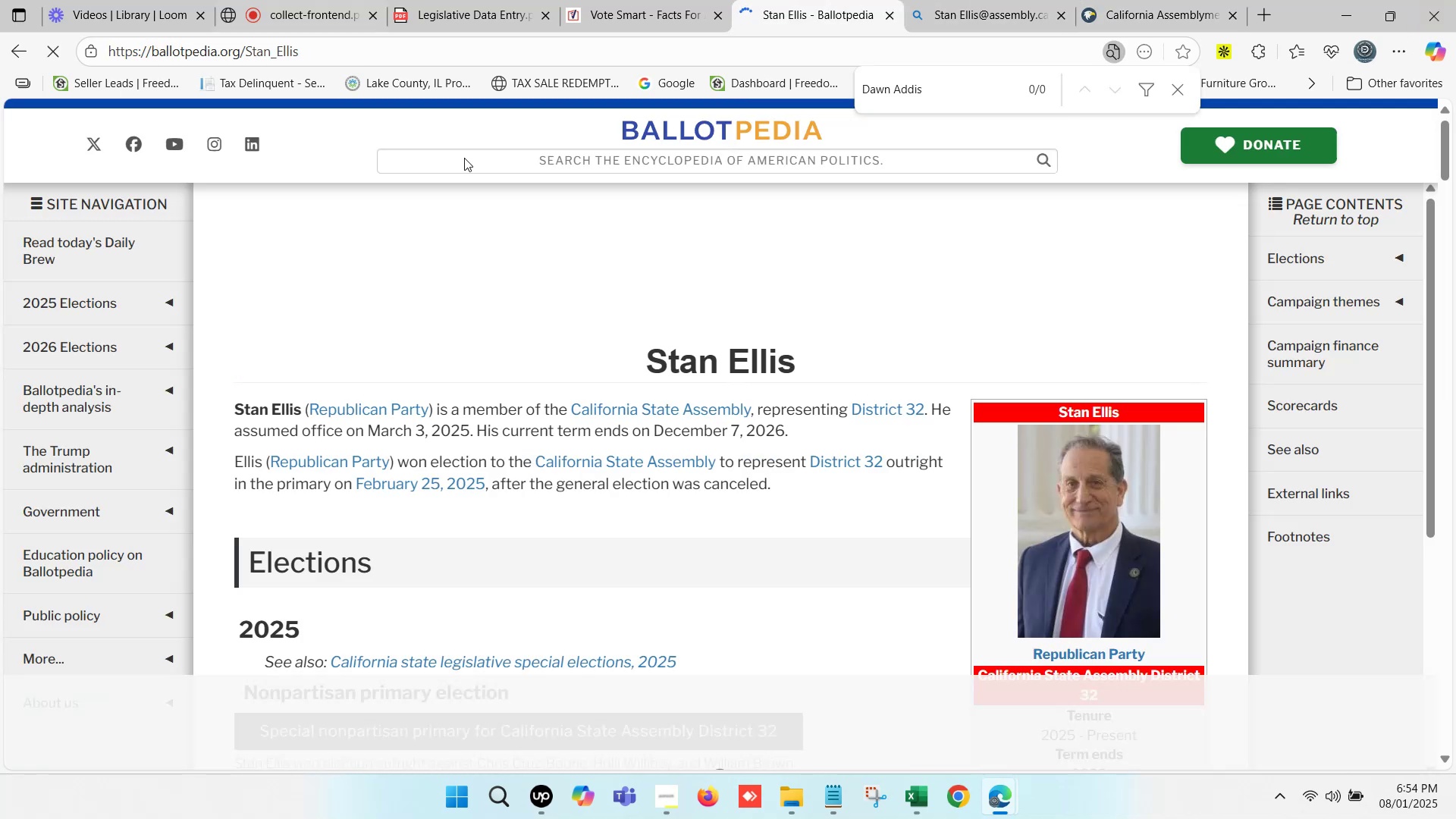 
scroll: coordinate [538, 264], scroll_direction: down, amount: 1.0
 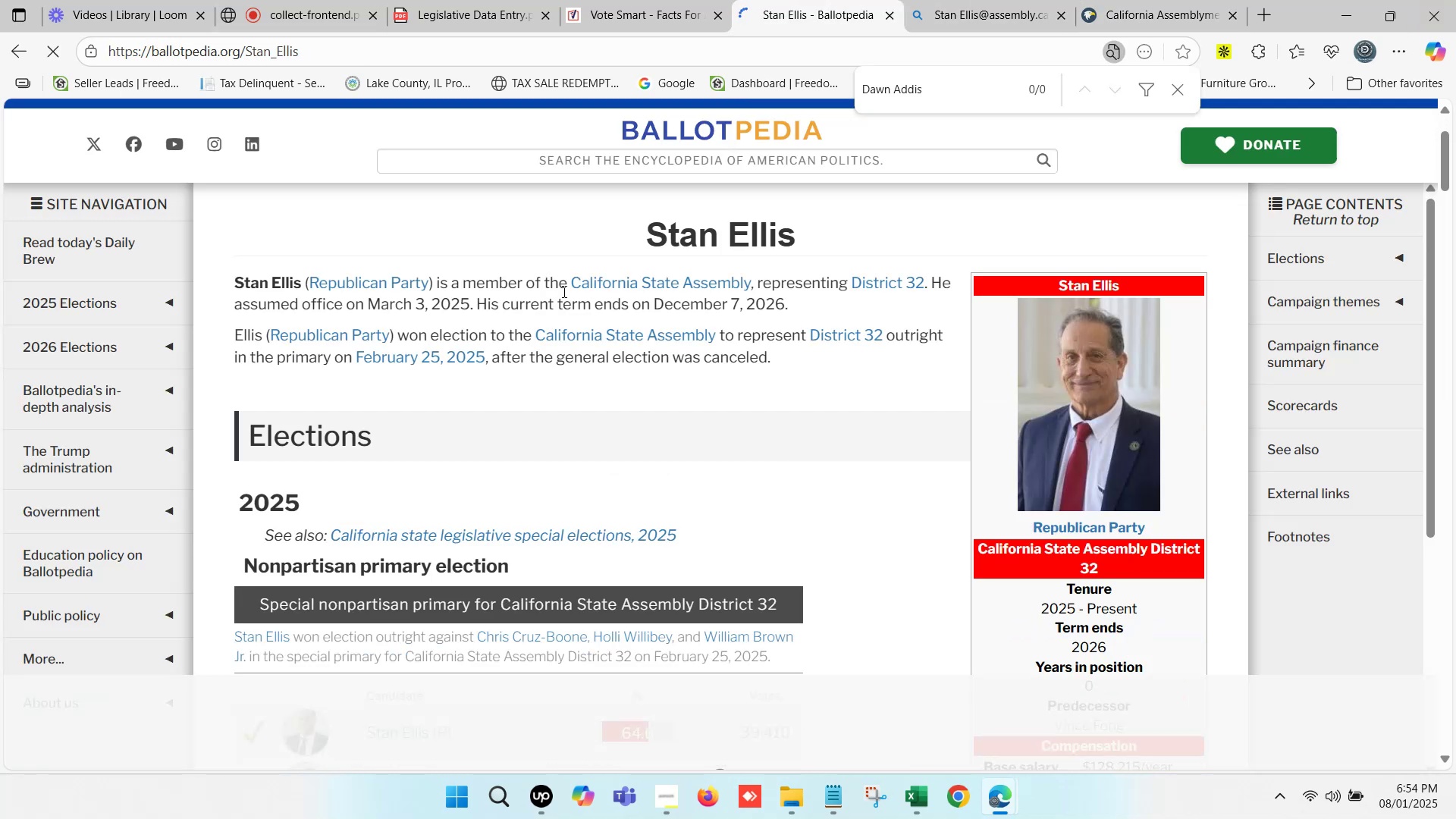 
left_click([919, 801])
 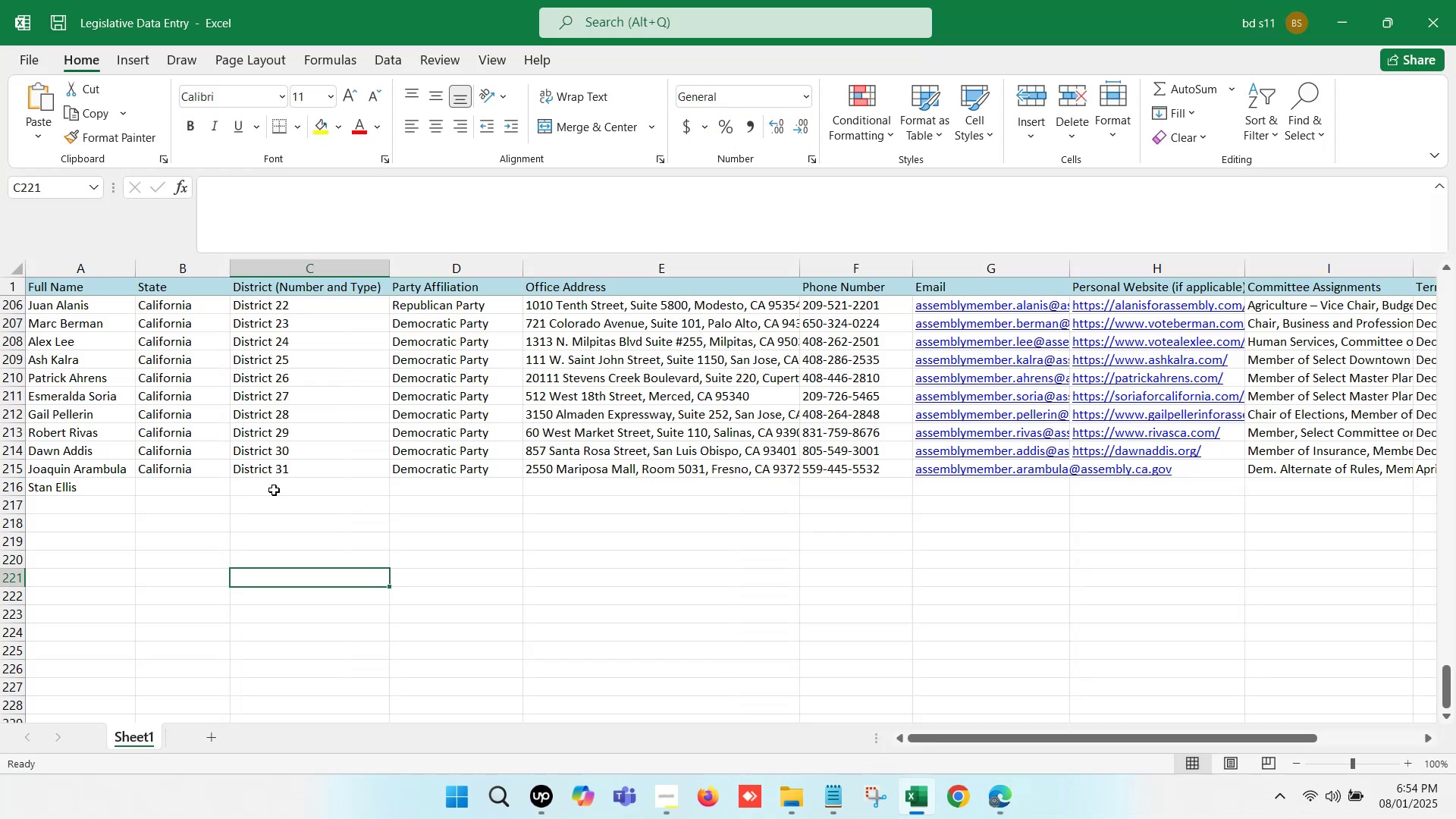 
double_click([270, 485])
 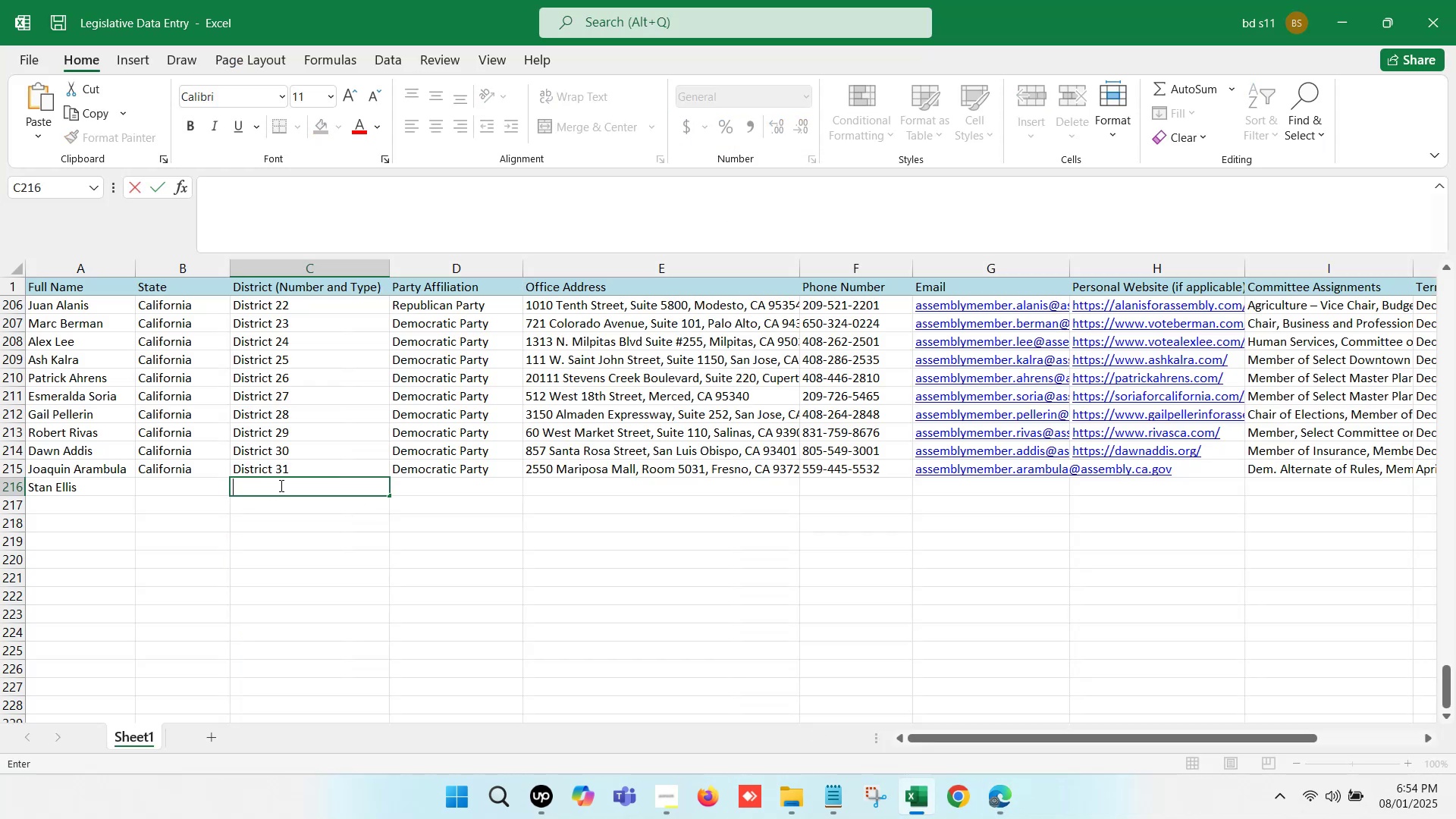 
left_click([309, 469])
 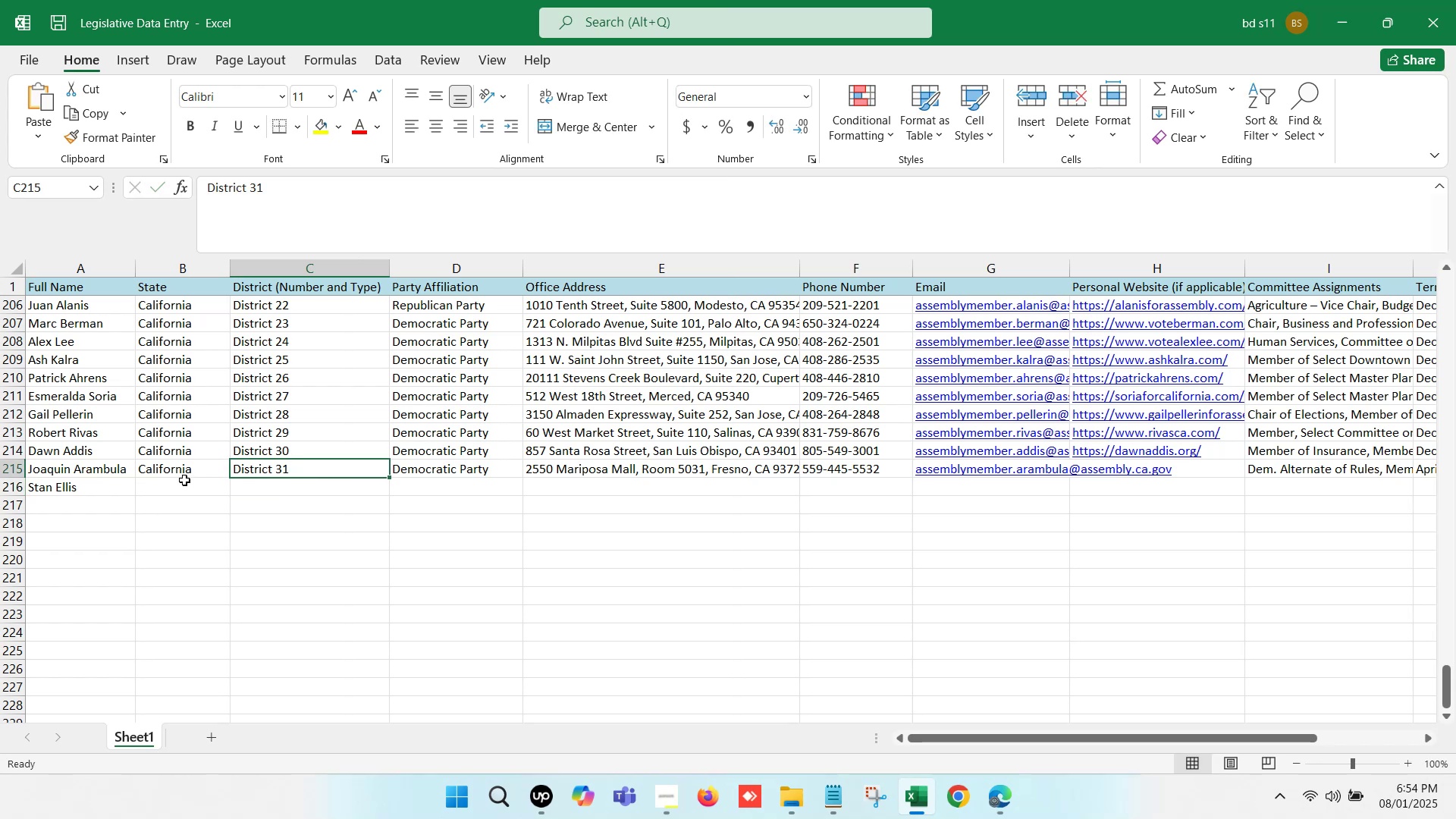 
left_click_drag(start_coordinate=[182, 471], to_coordinate=[305, 473])
 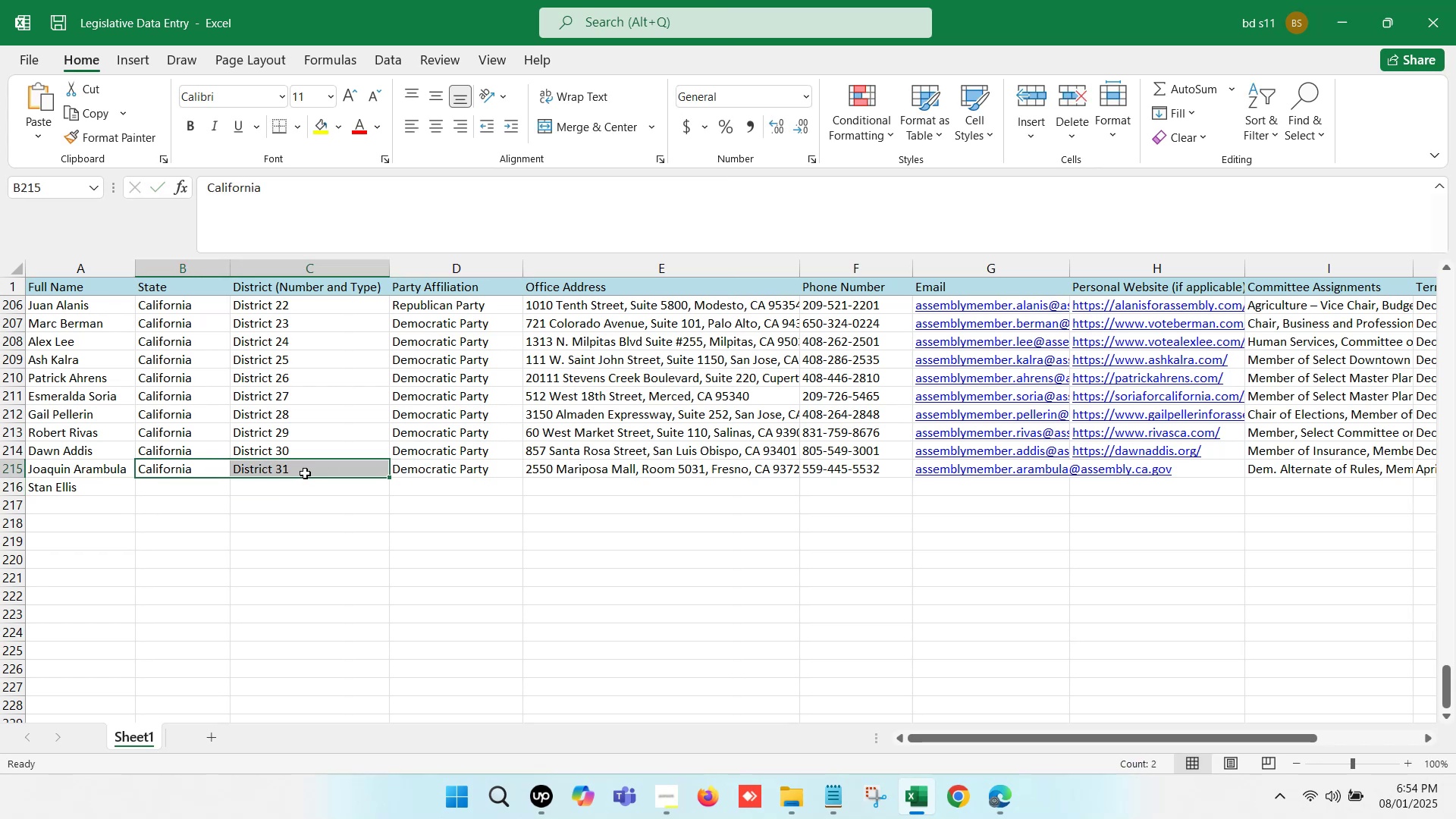 
key(Control+ControlLeft)
 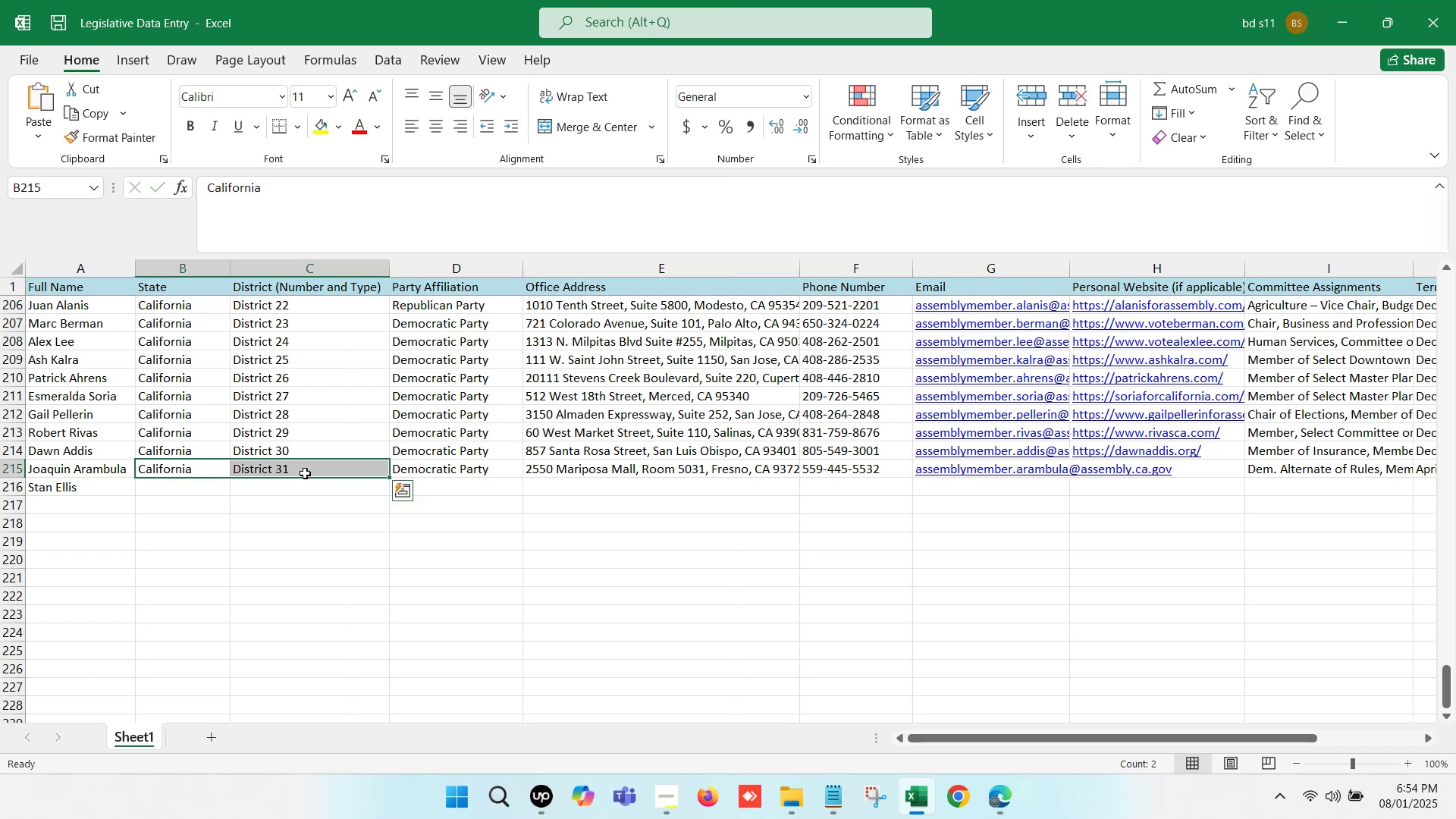 
key(Control+C)
 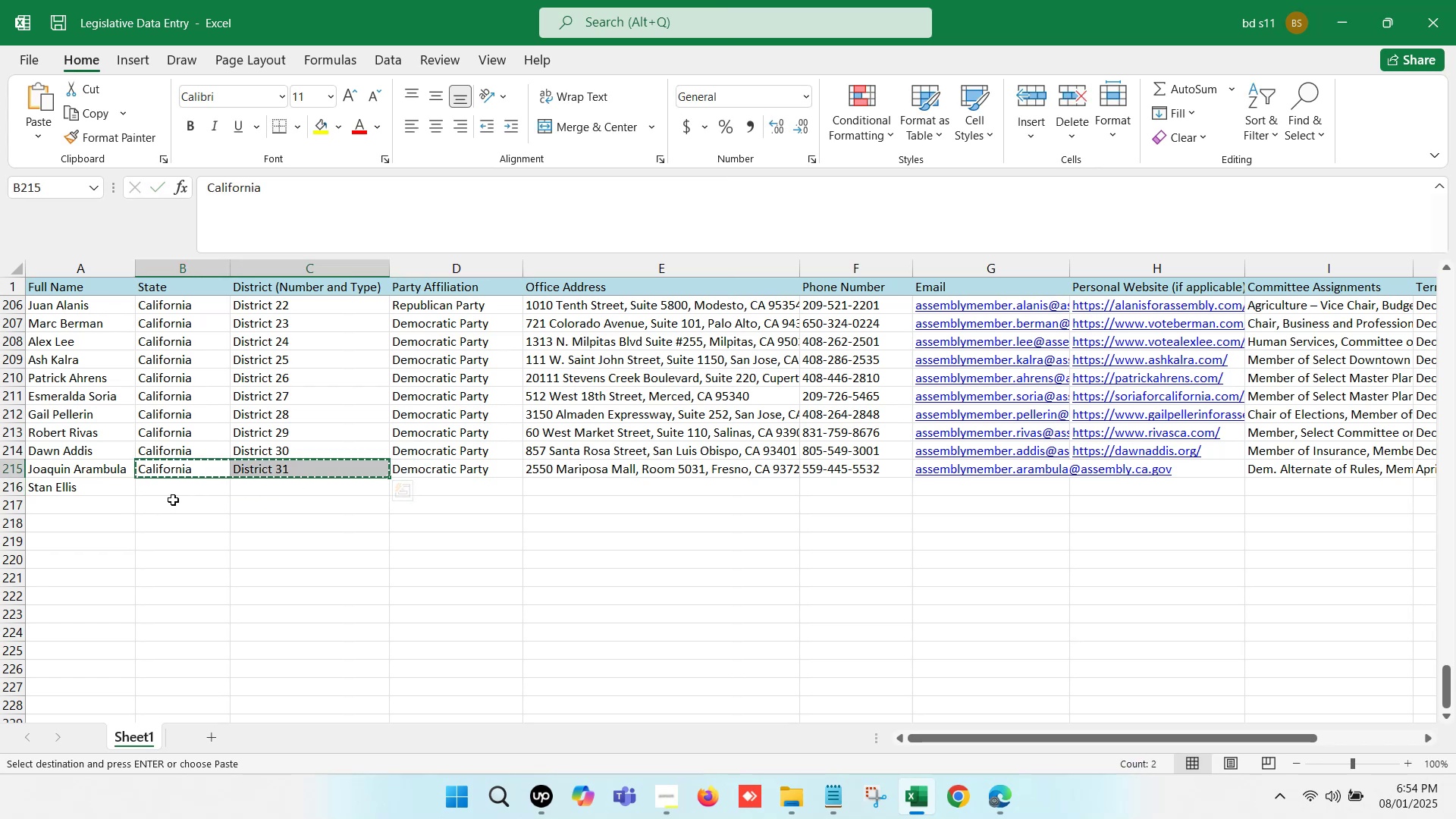 
hold_key(key=ControlLeft, duration=0.47)
 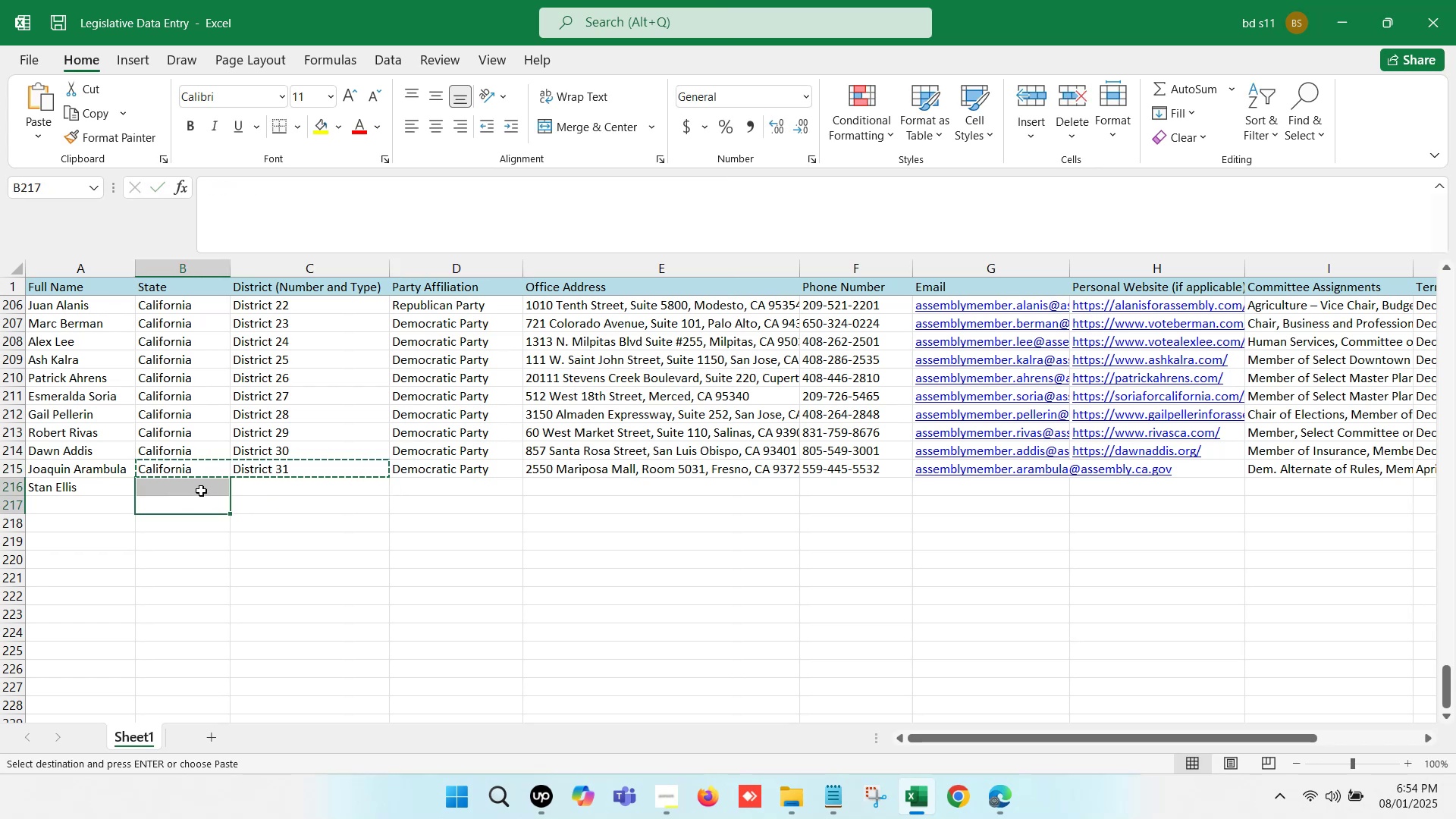 
left_click([199, 490])
 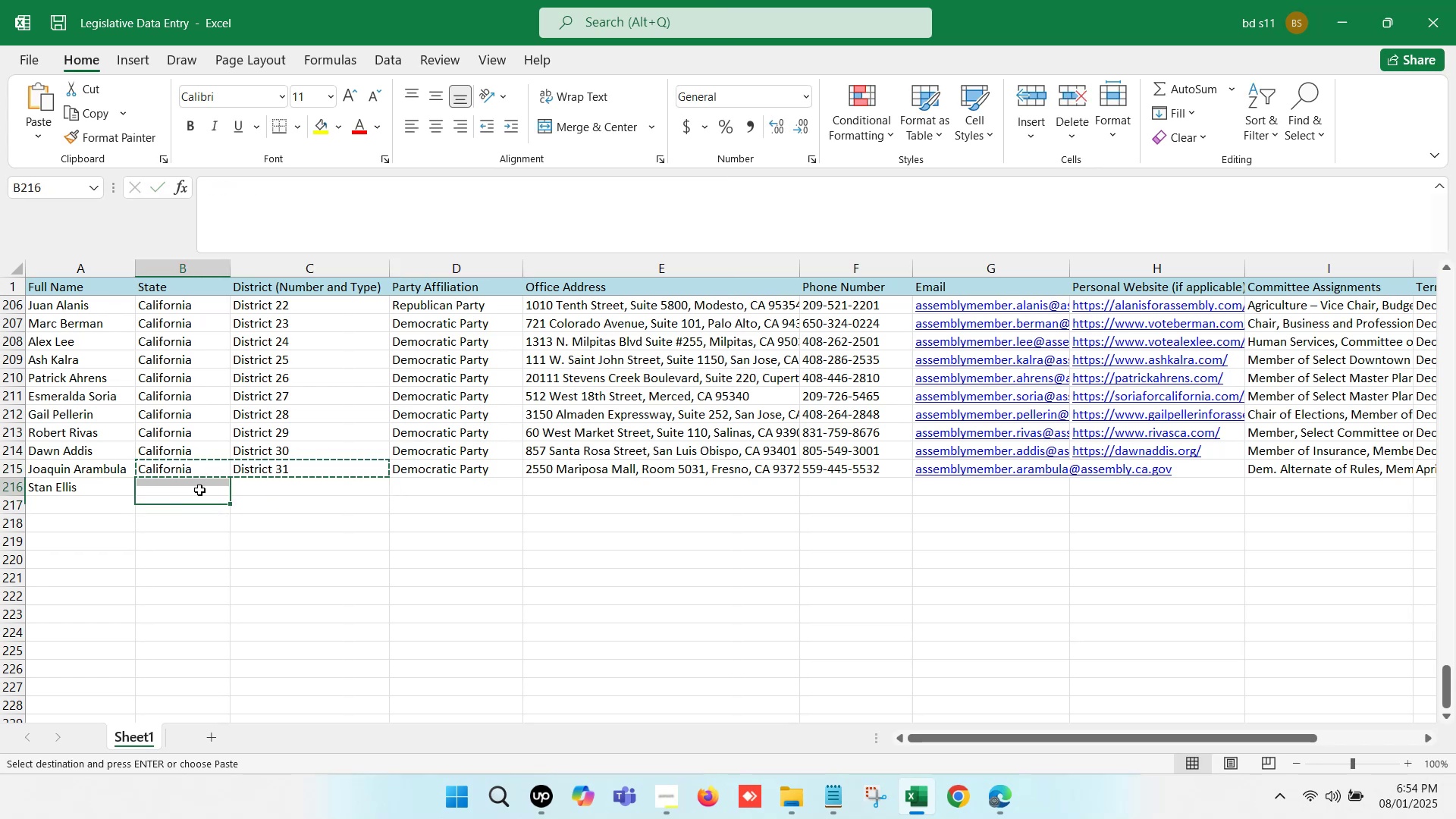 
key(Control+ControlLeft)
 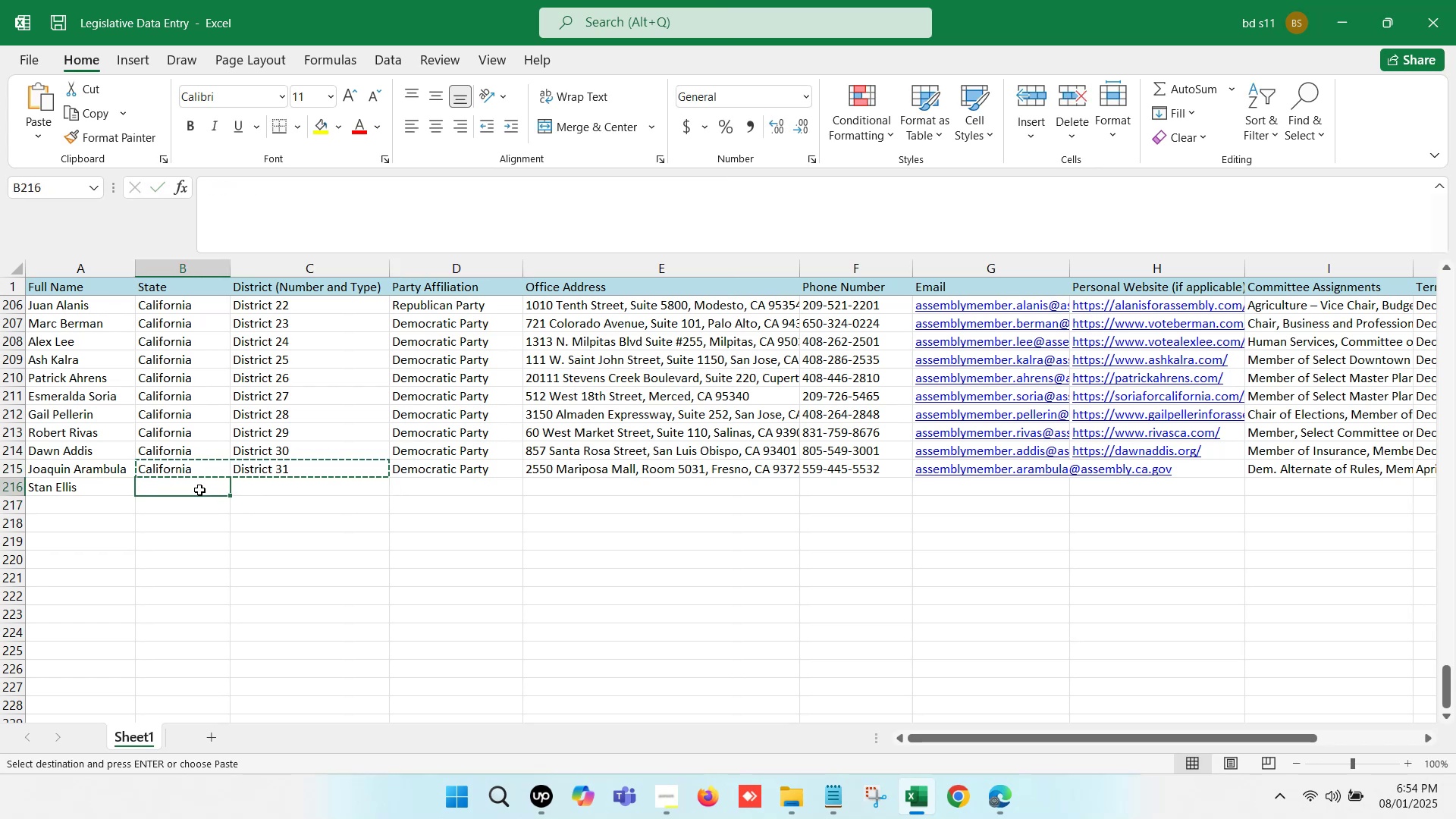 
key(Control+V)
 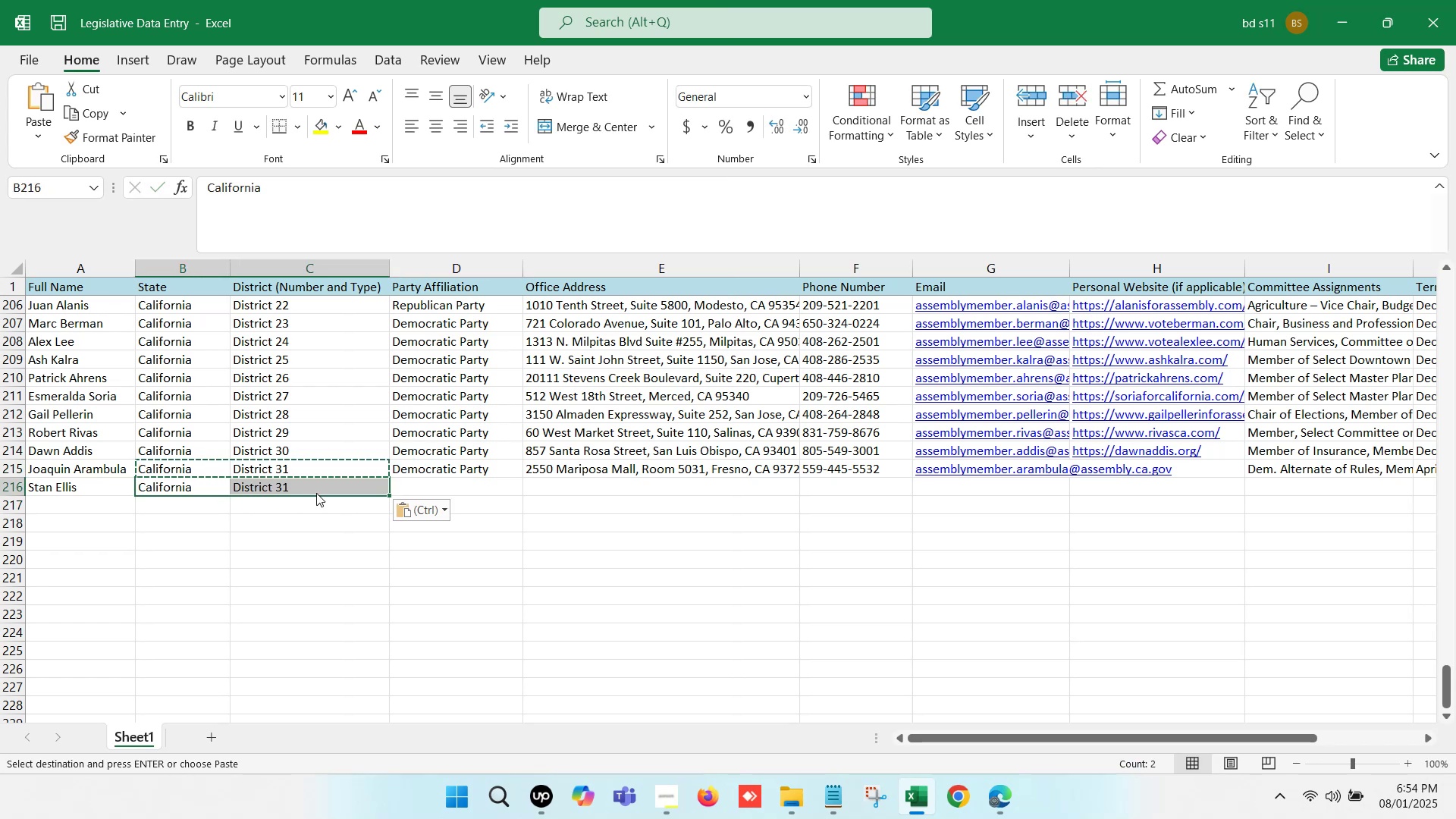 
double_click([317, 492])
 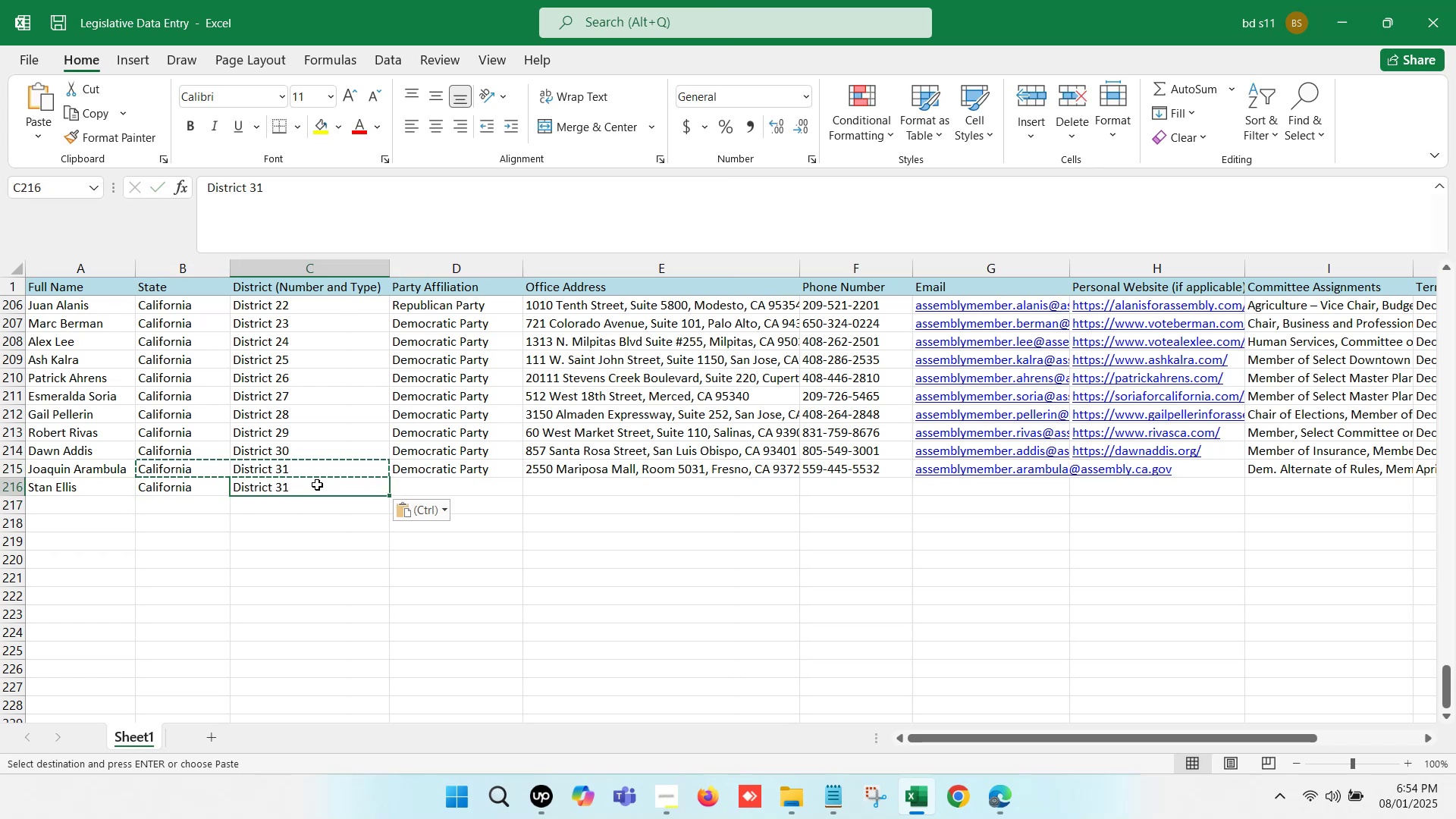 
double_click([318, 484])
 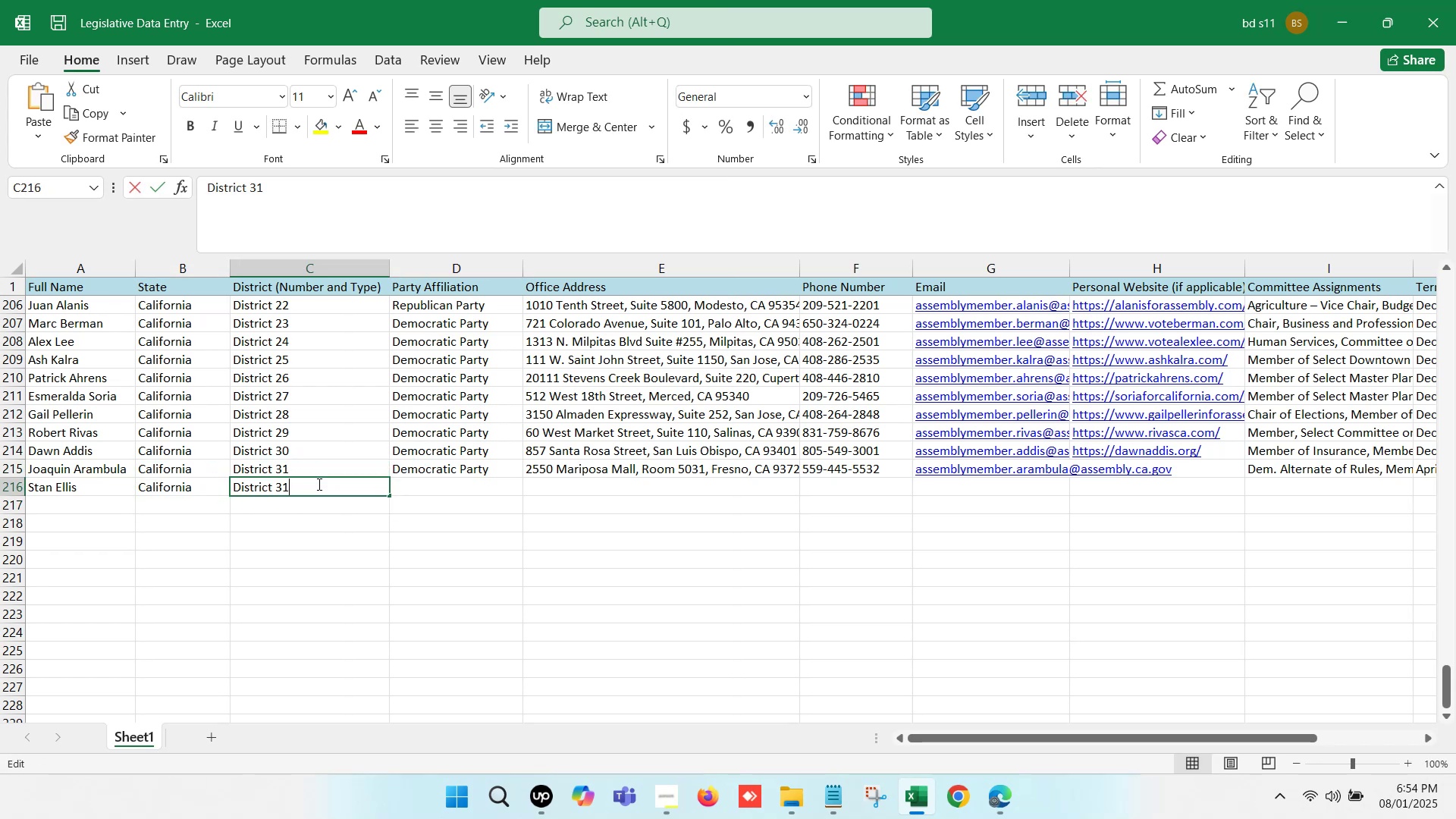 
key(Backspace)
 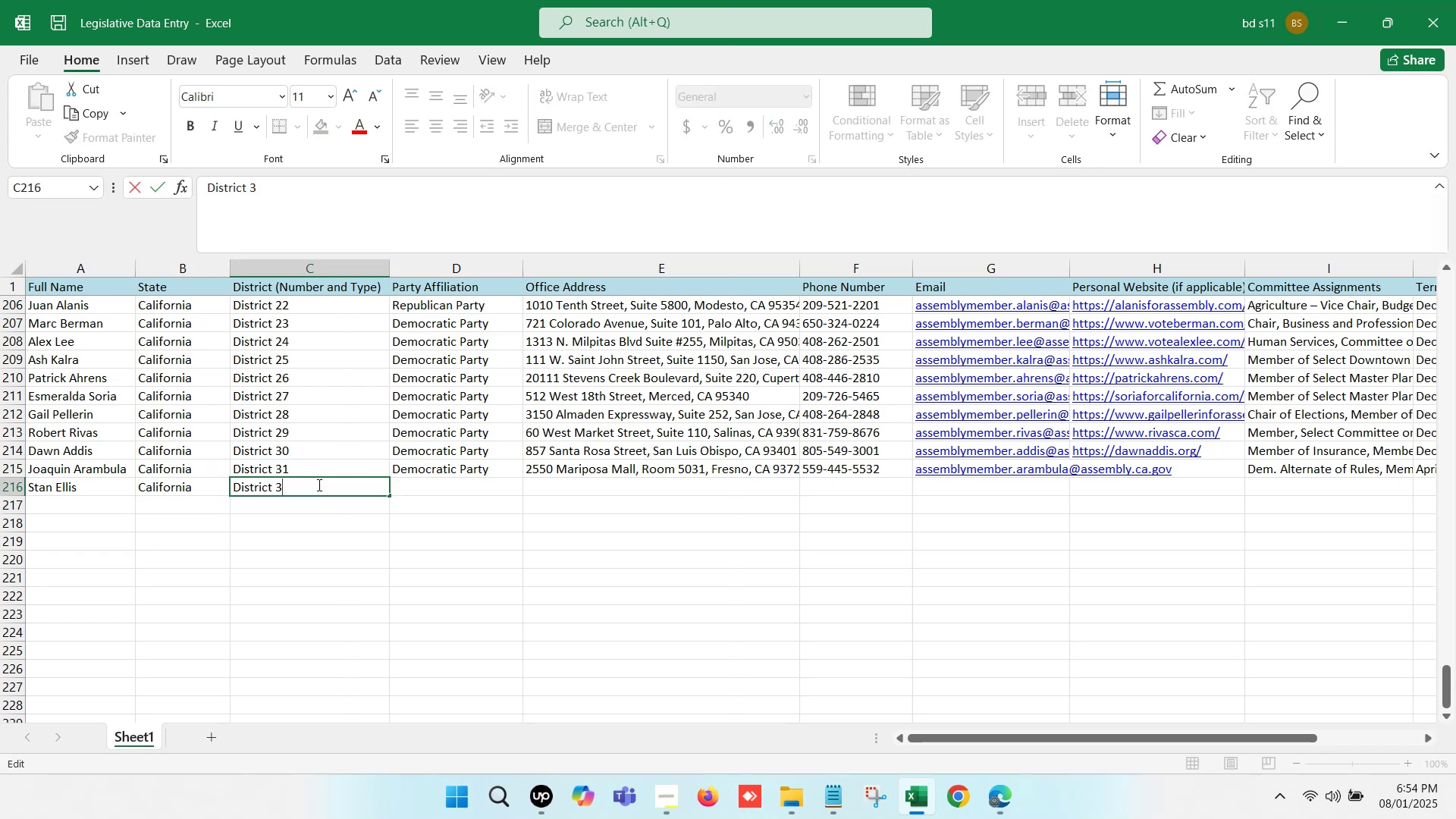 
key(2)
 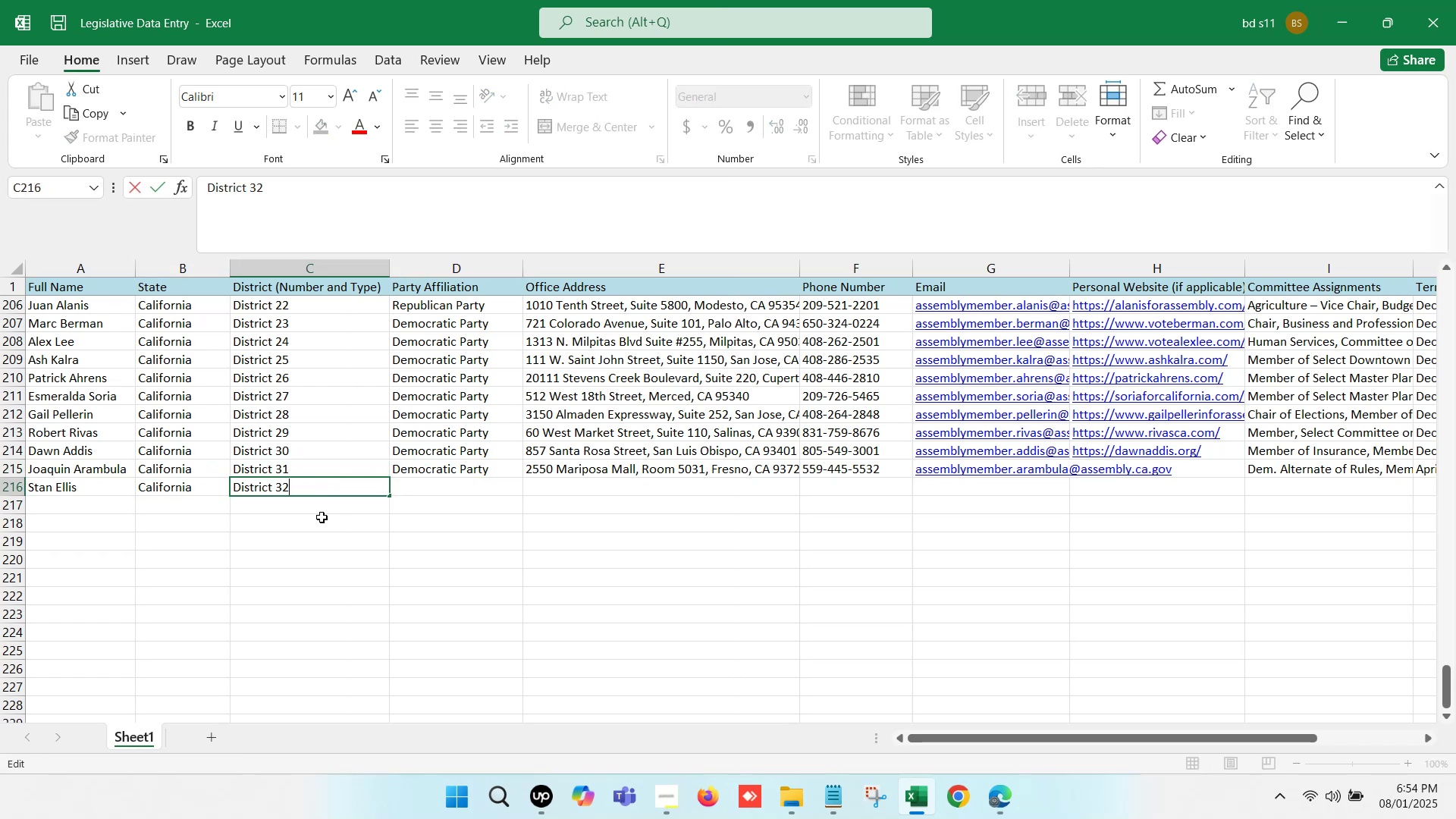 
left_click([322, 517])
 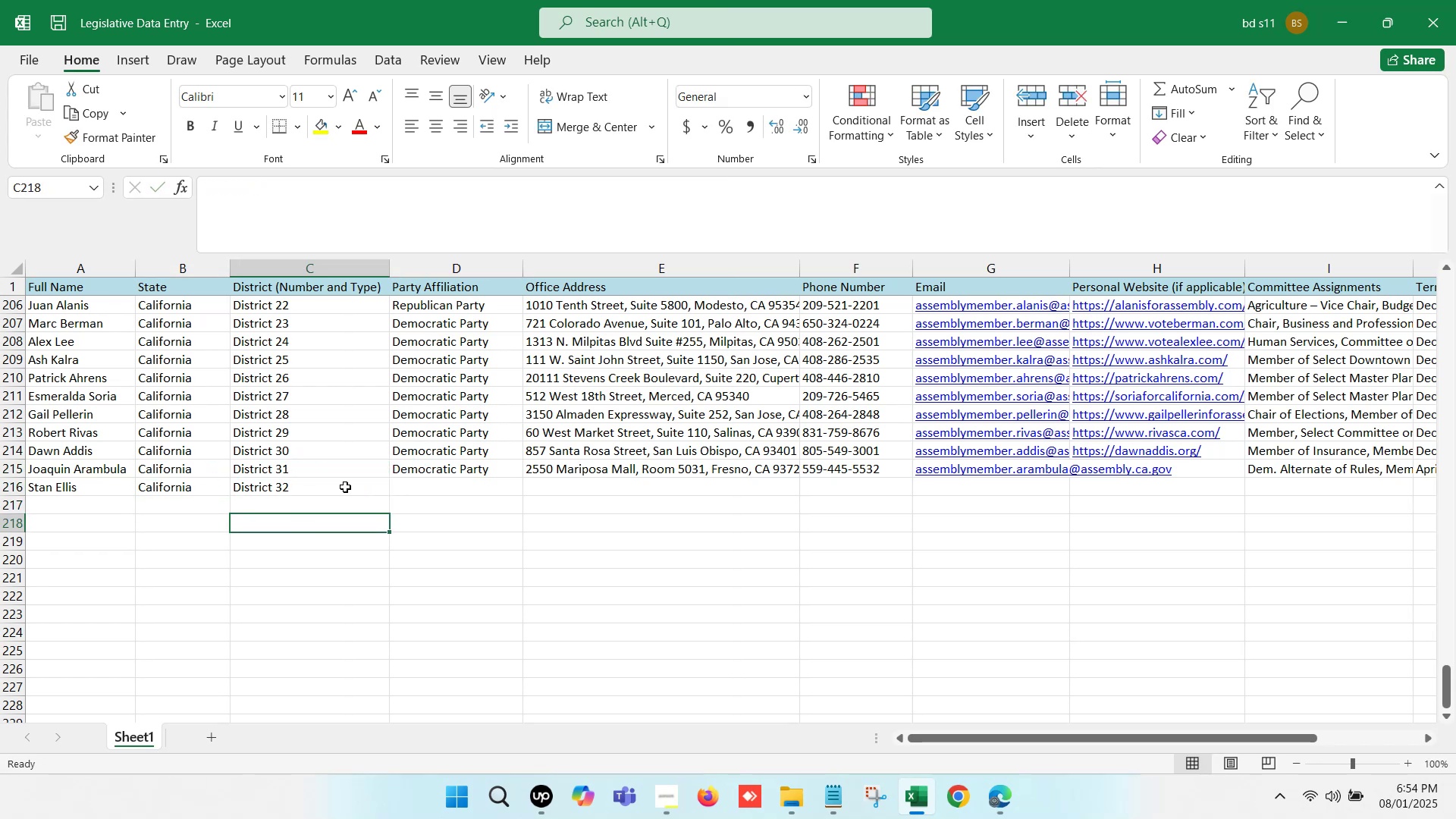 
scroll: coordinate [451, 482], scroll_direction: up, amount: 2.0
 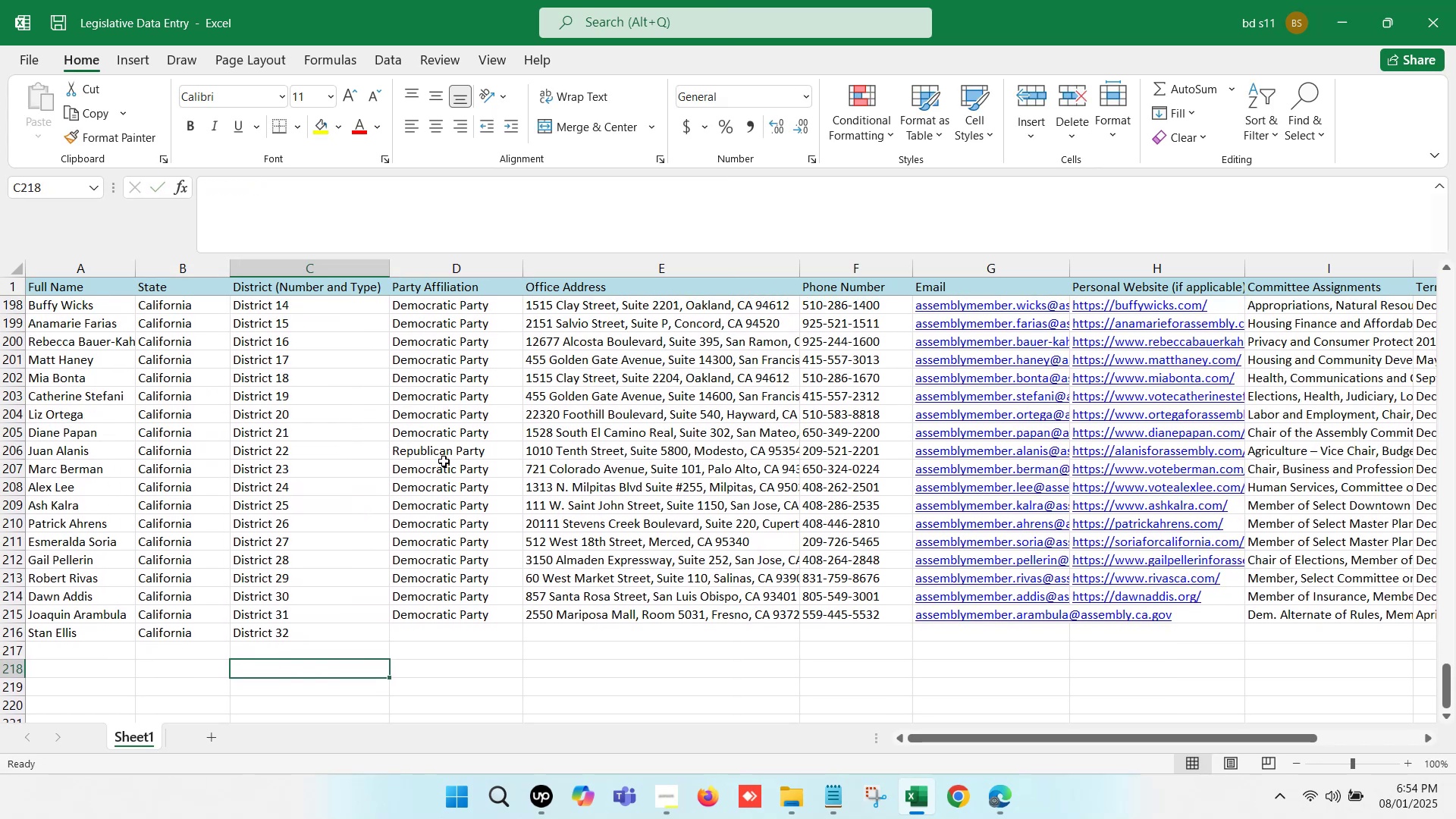 
left_click([441, 455])
 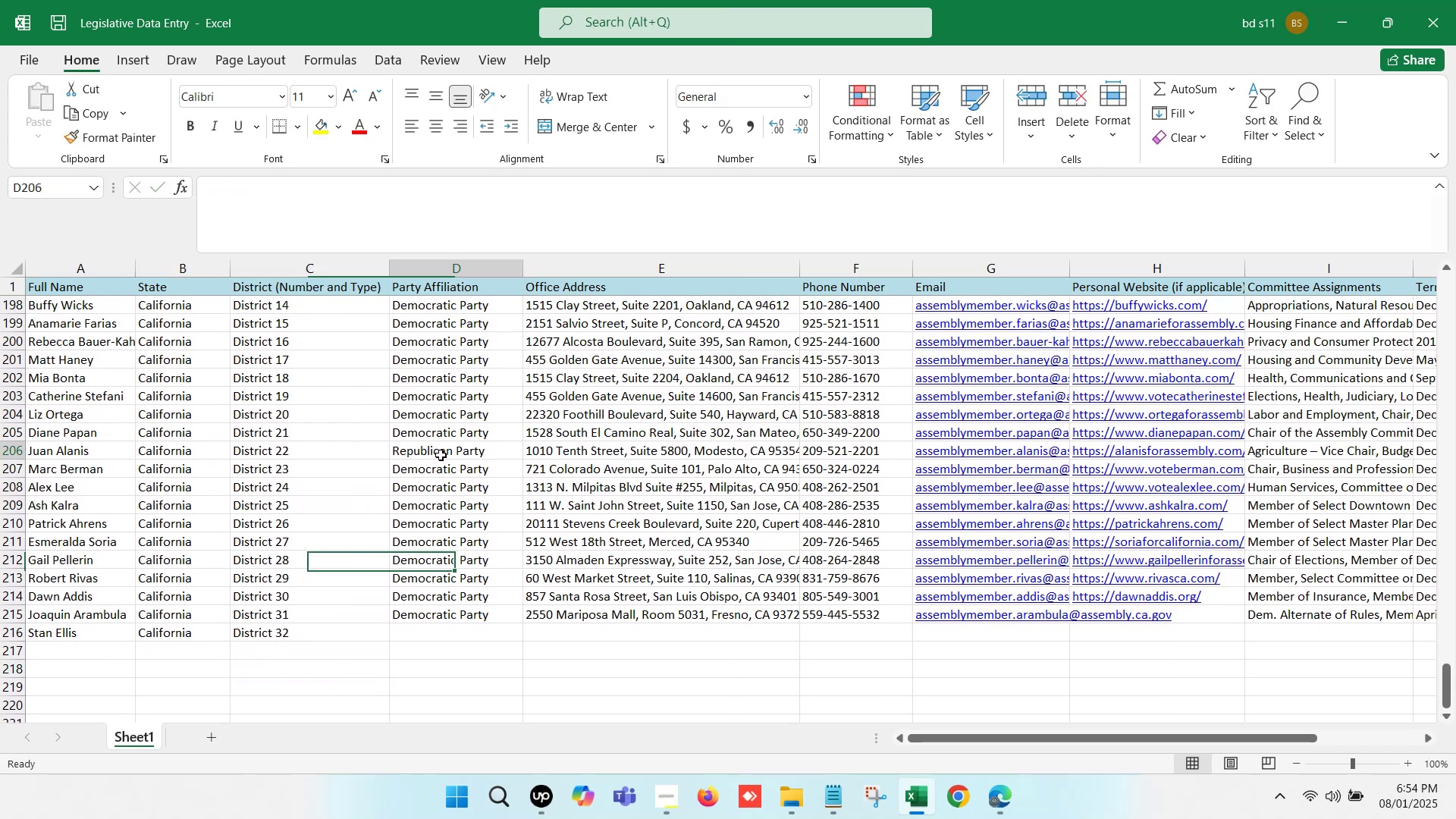 
key(Control+ControlLeft)
 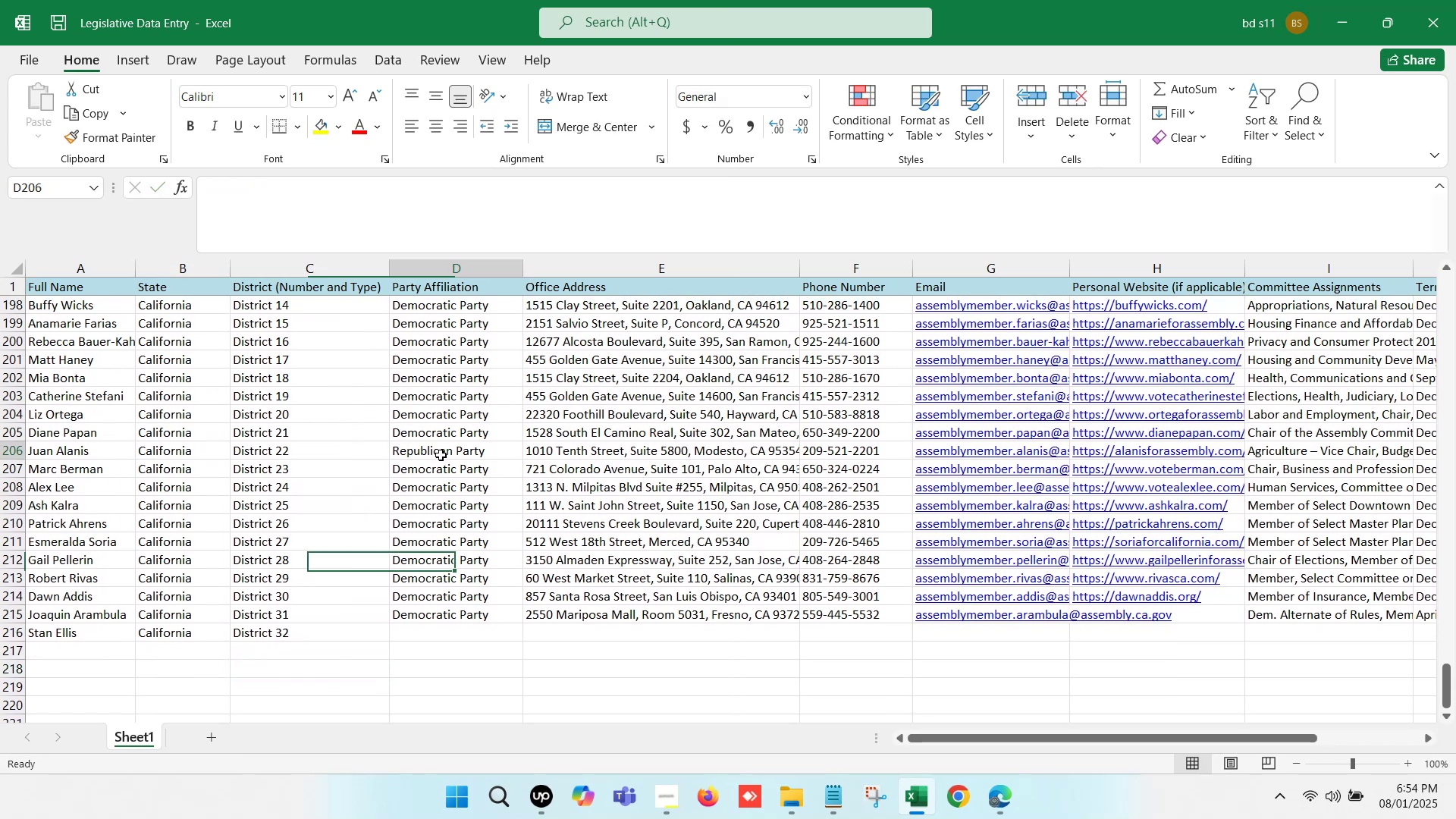 
key(Control+C)
 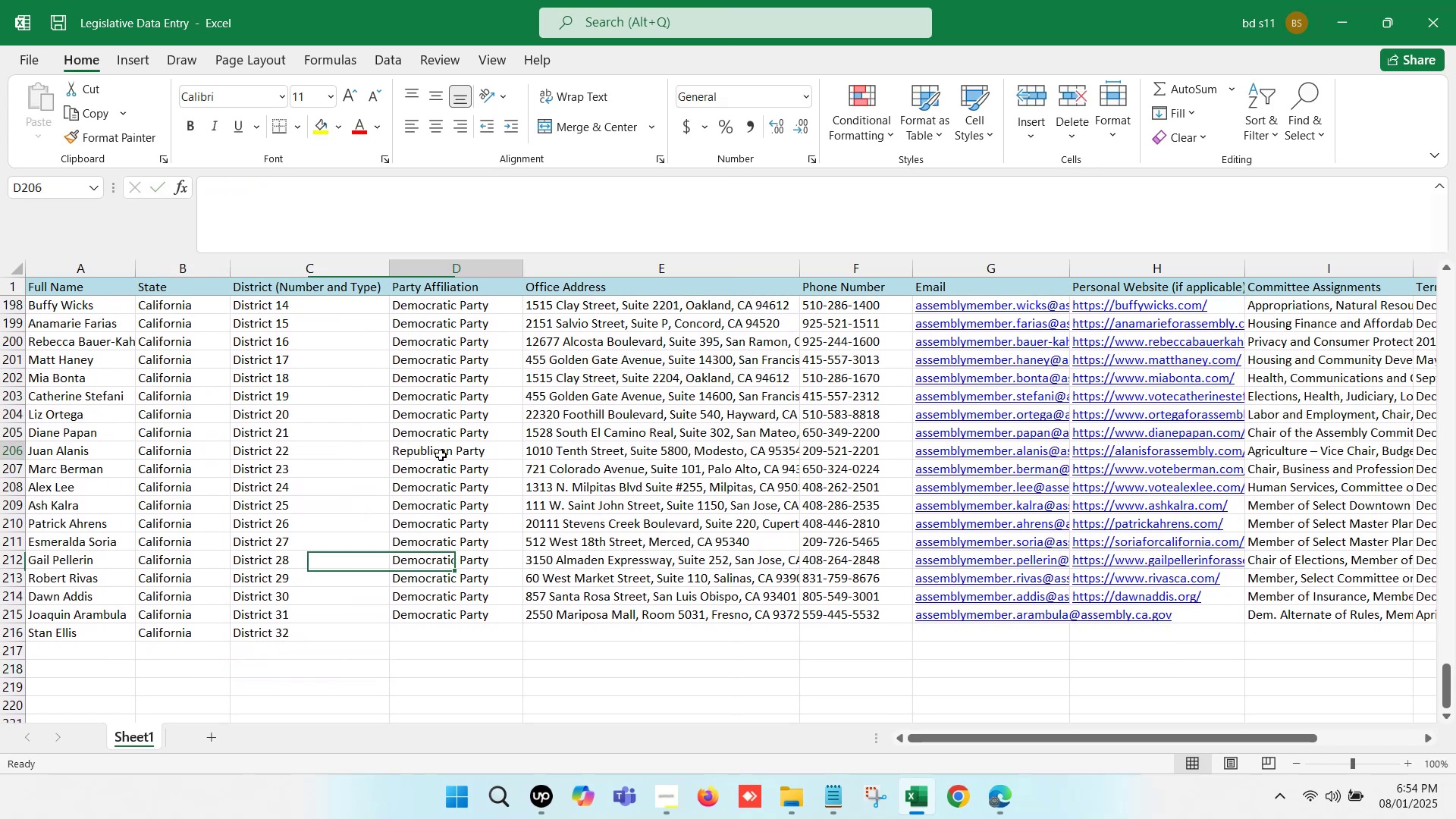 
left_click([438, 644])
 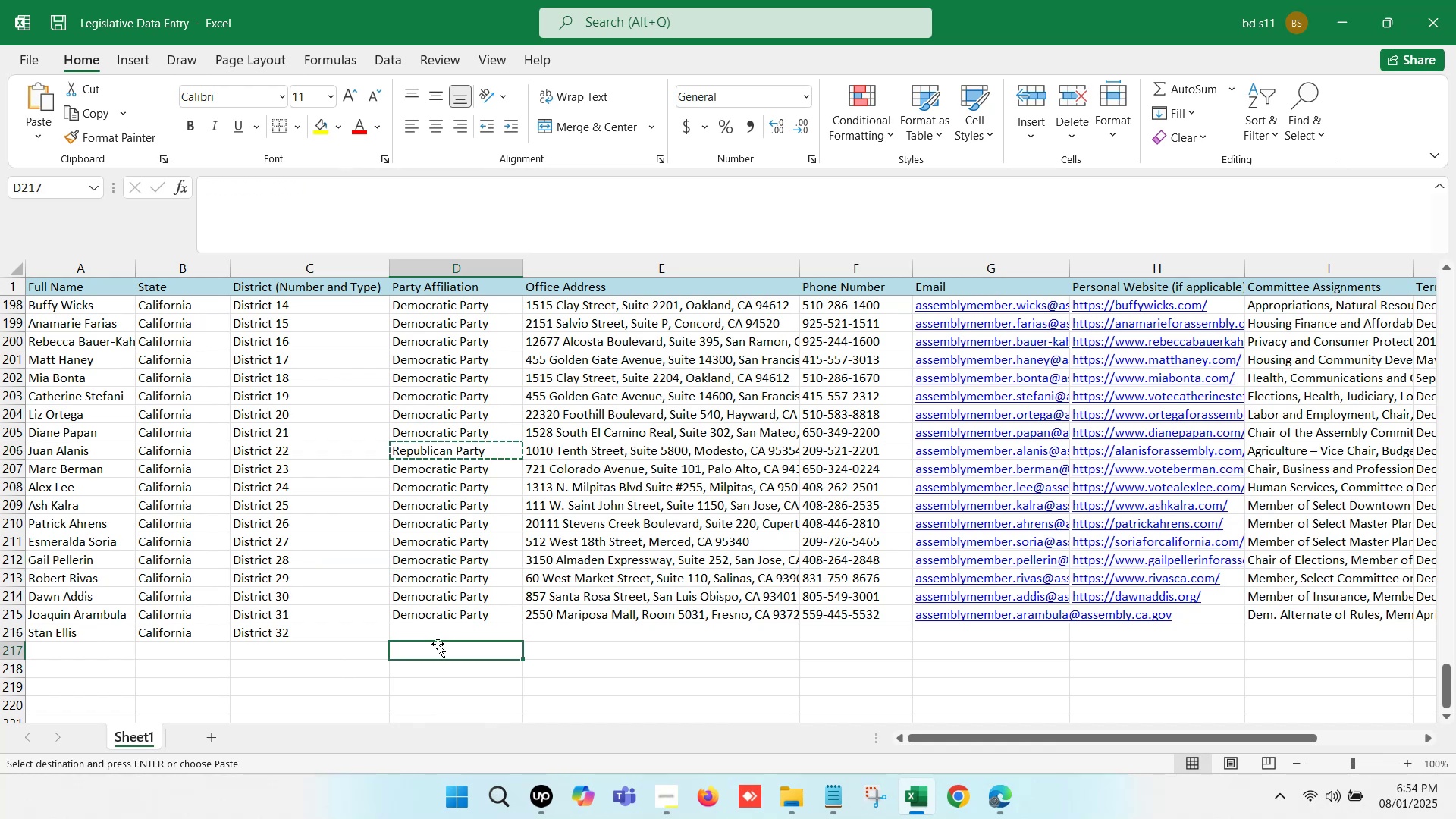 
hold_key(key=ControlLeft, duration=0.32)
 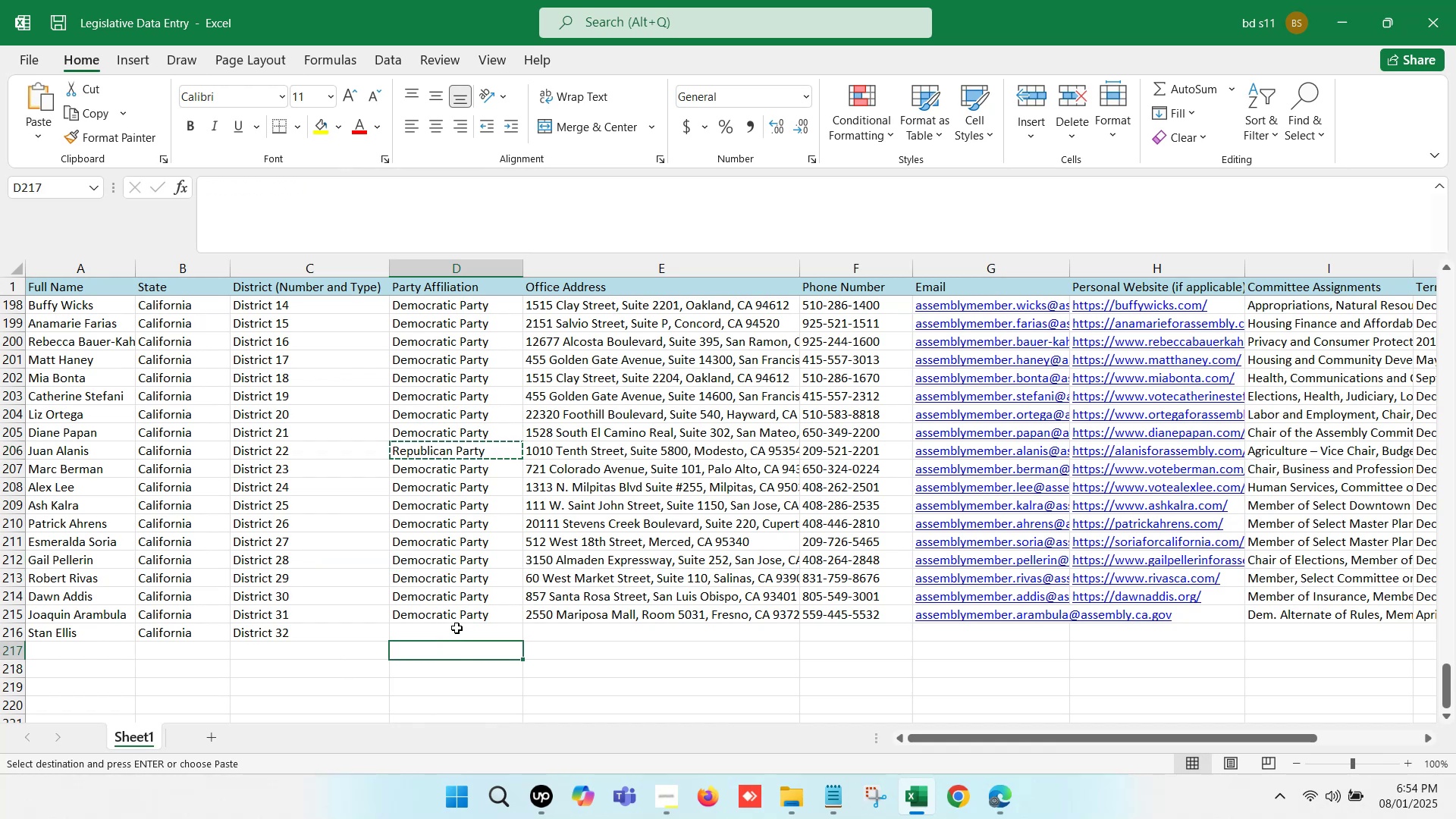 
left_click([456, 626])
 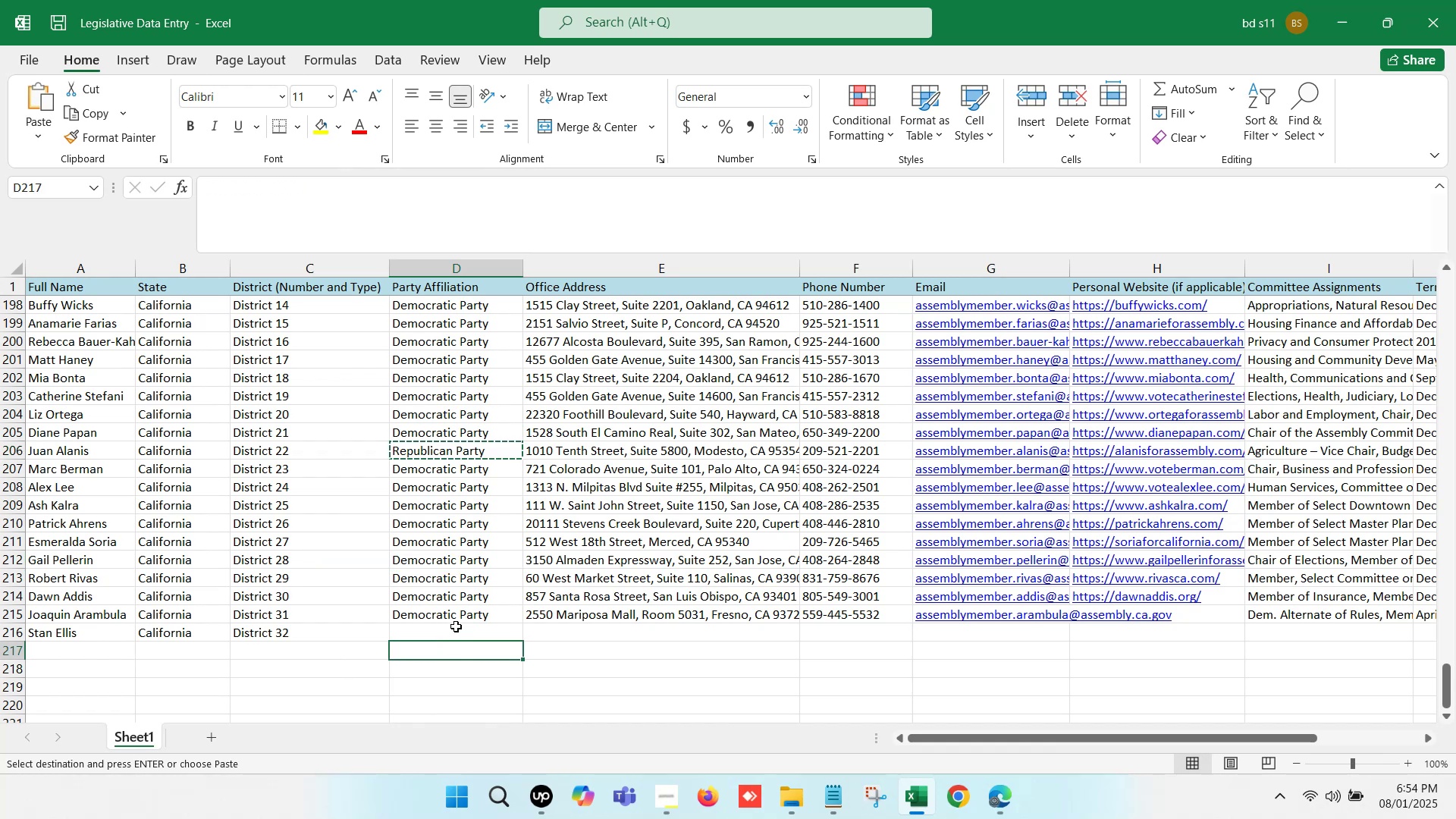 
key(Control+V)
 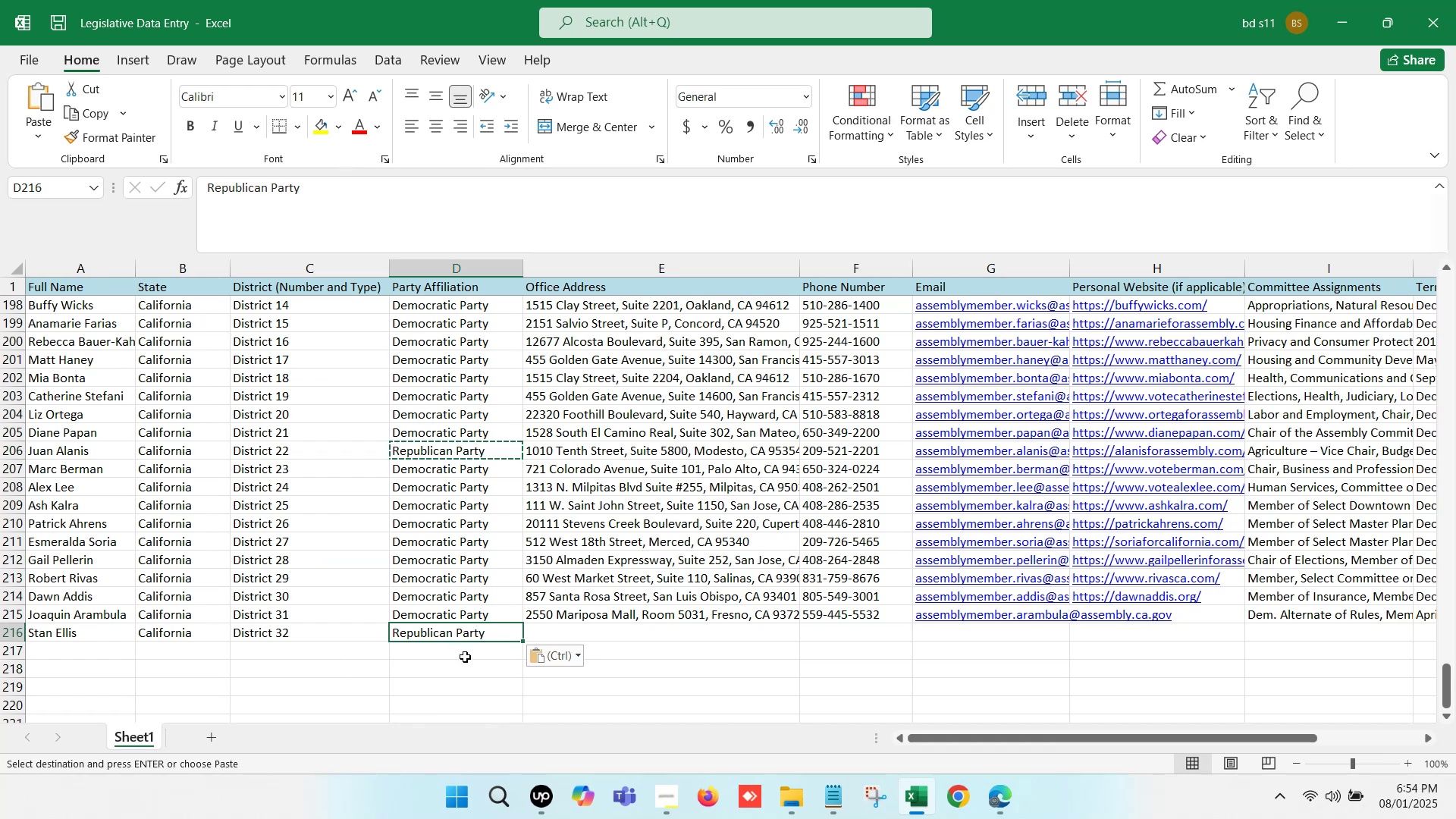 
left_click([465, 657])
 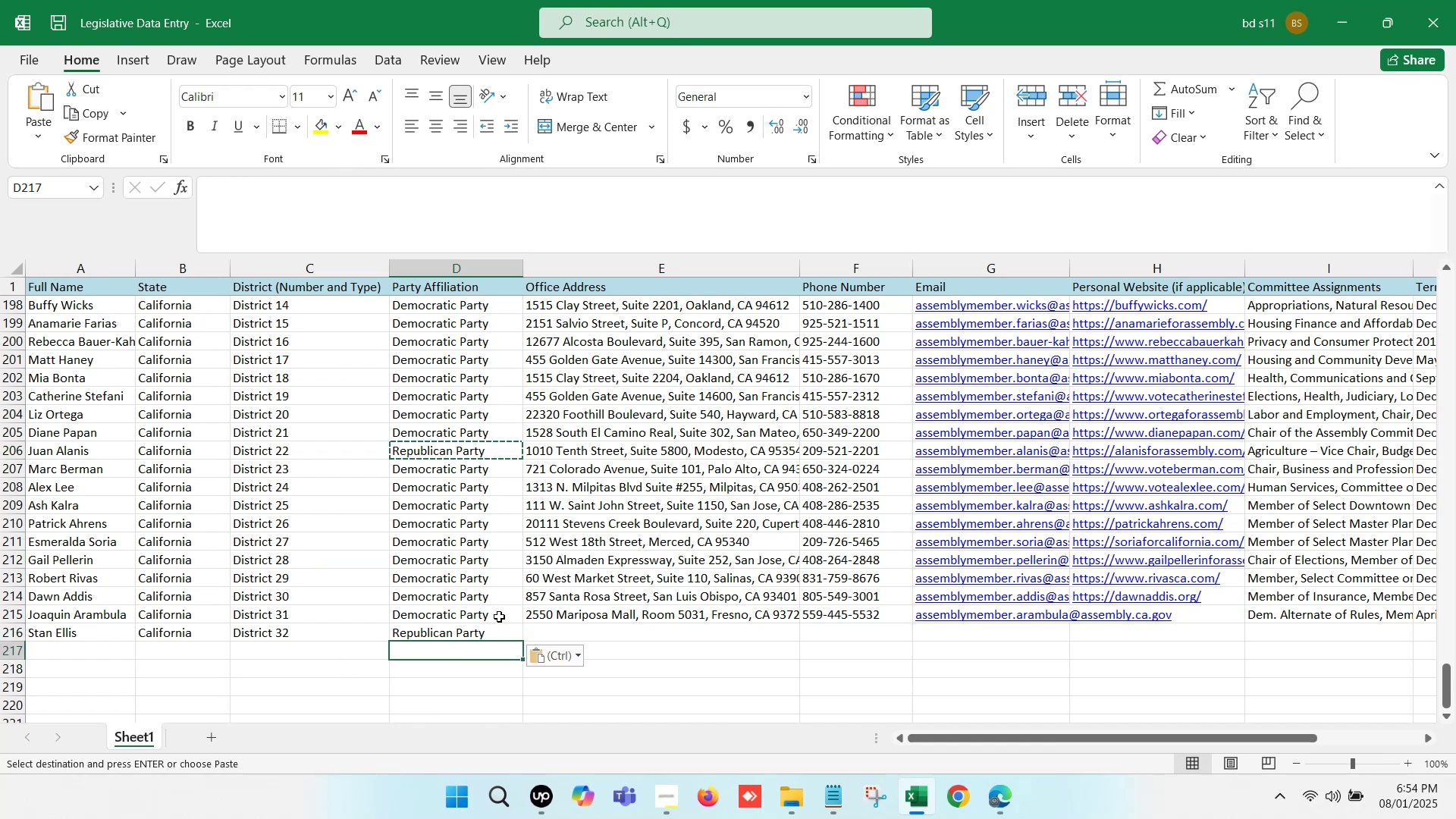 
scroll: coordinate [554, 475], scroll_direction: down, amount: 1.0
 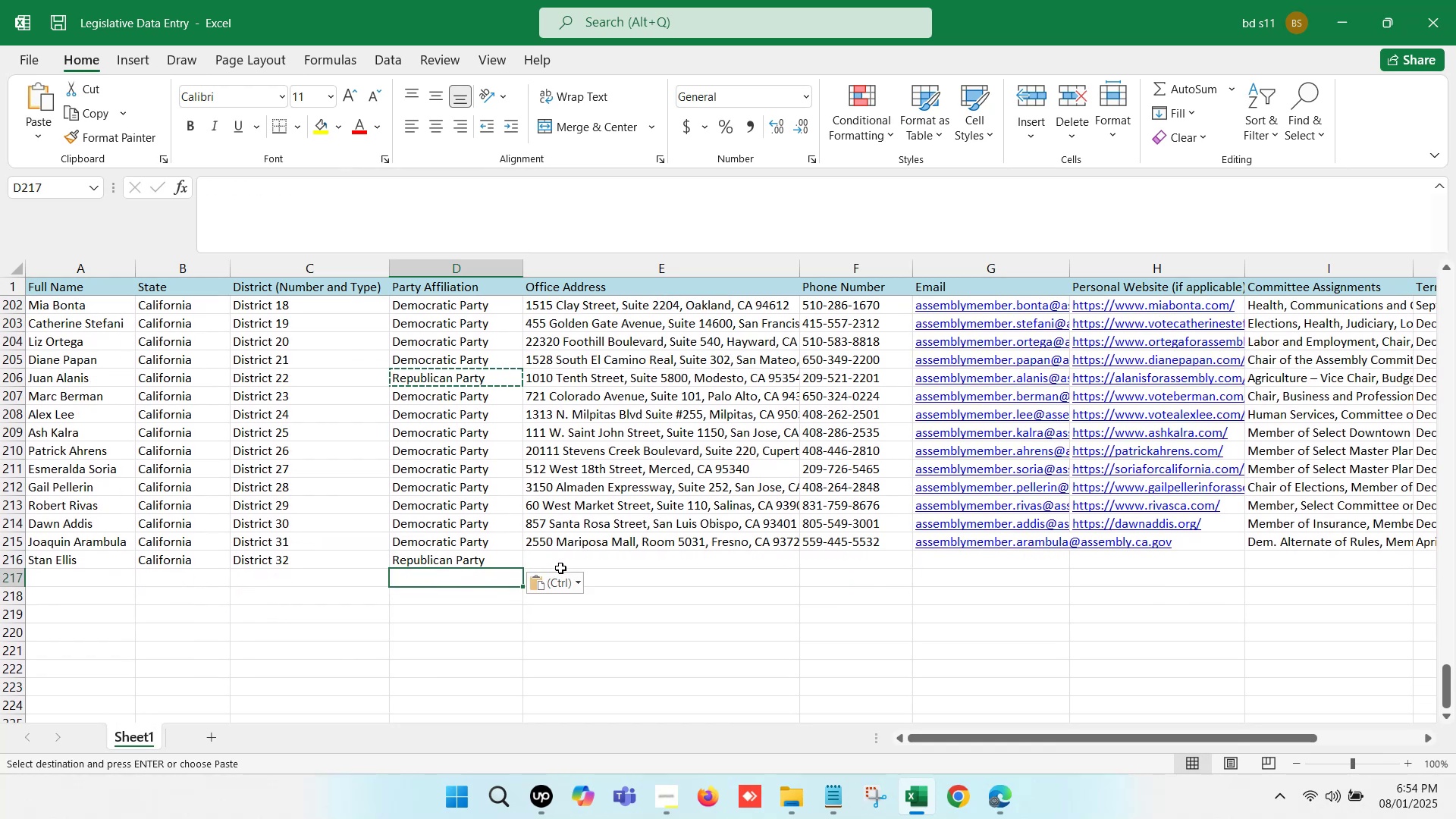 
left_click([575, 557])
 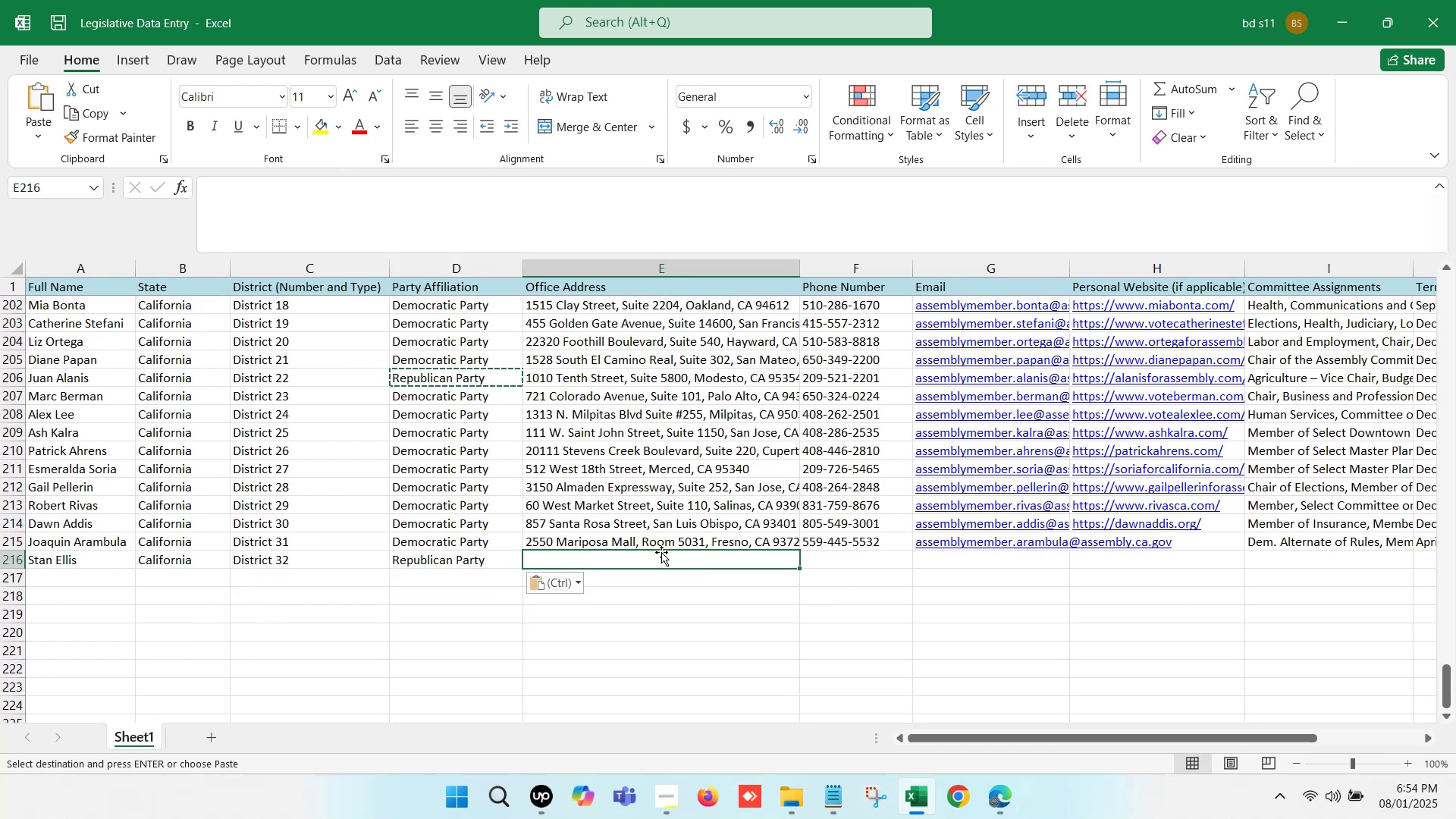 
scroll: coordinate [884, 467], scroll_direction: down, amount: 1.0
 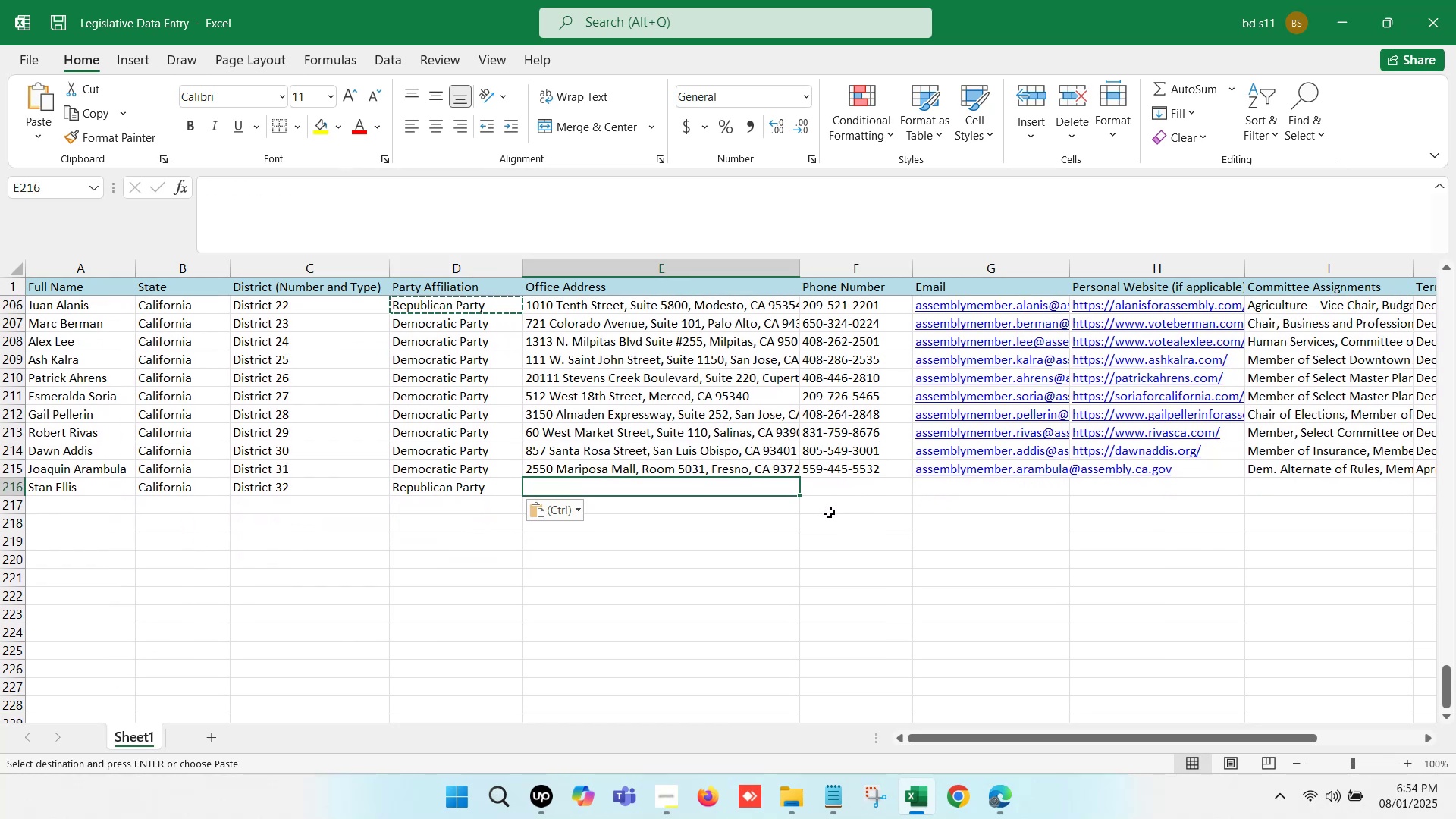 
left_click([999, 816])
 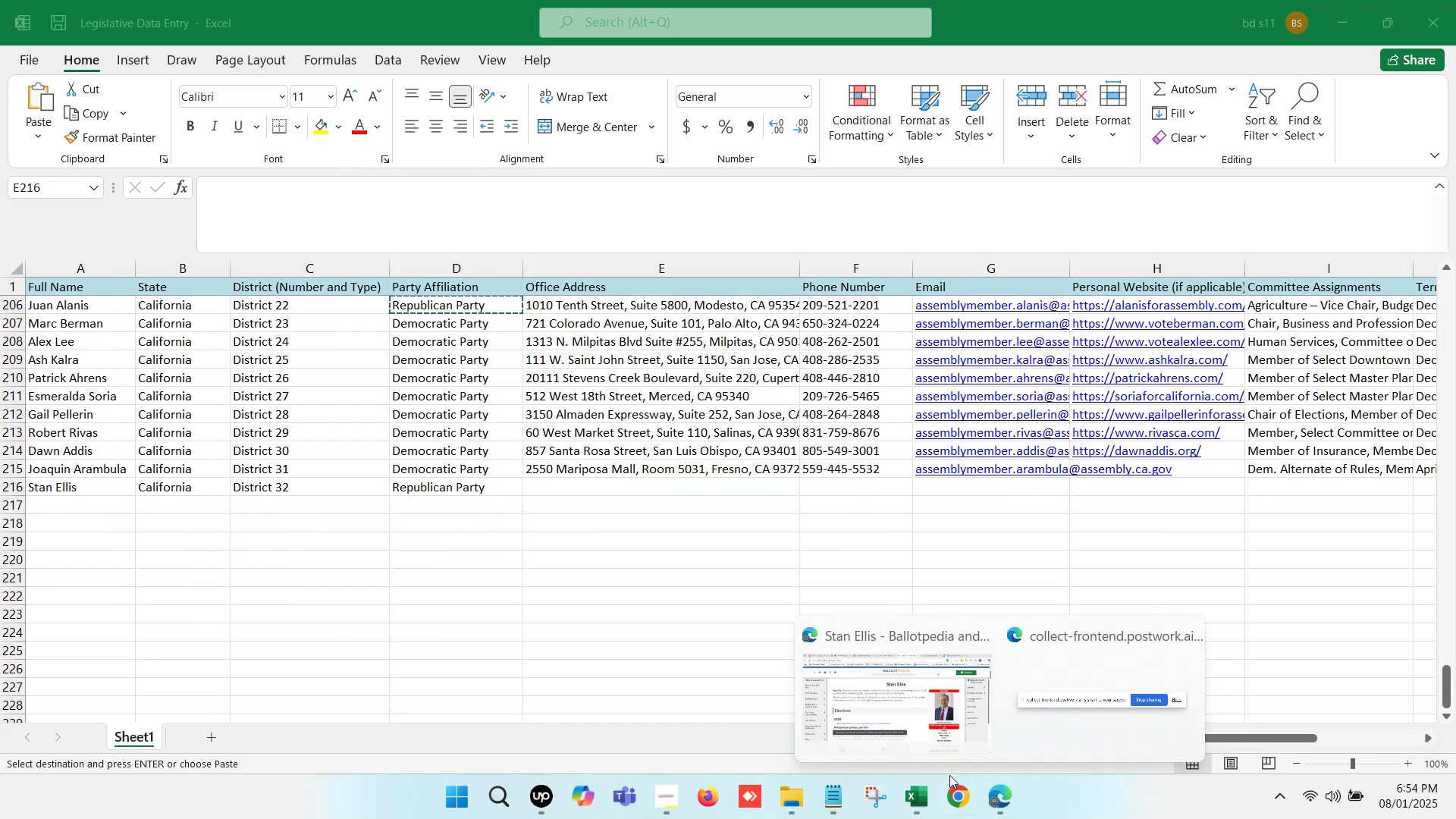 
left_click([890, 725])
 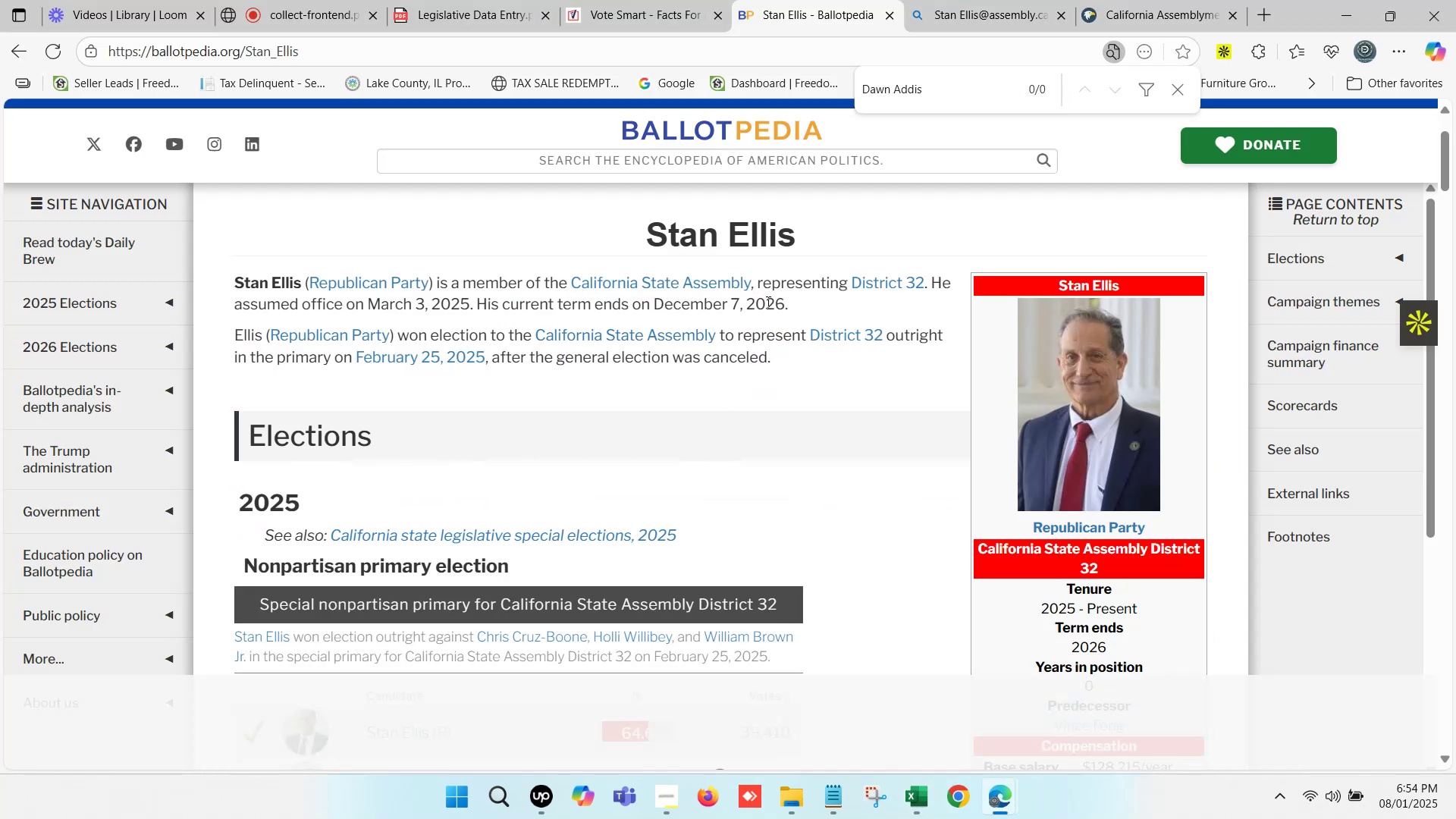 
left_click_drag(start_coordinate=[792, 306], to_coordinate=[369, 306])
 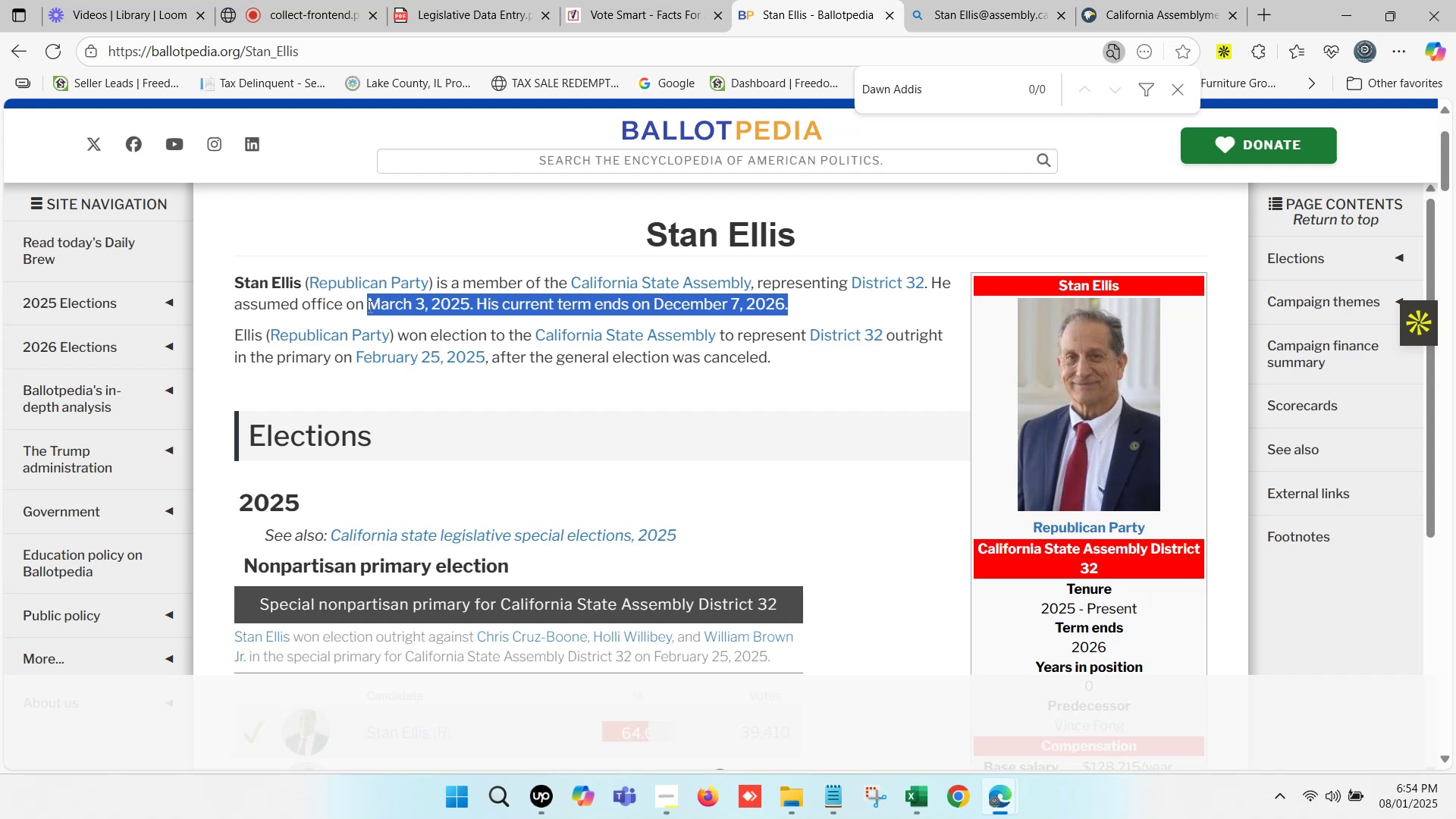 
key(Control+C)
 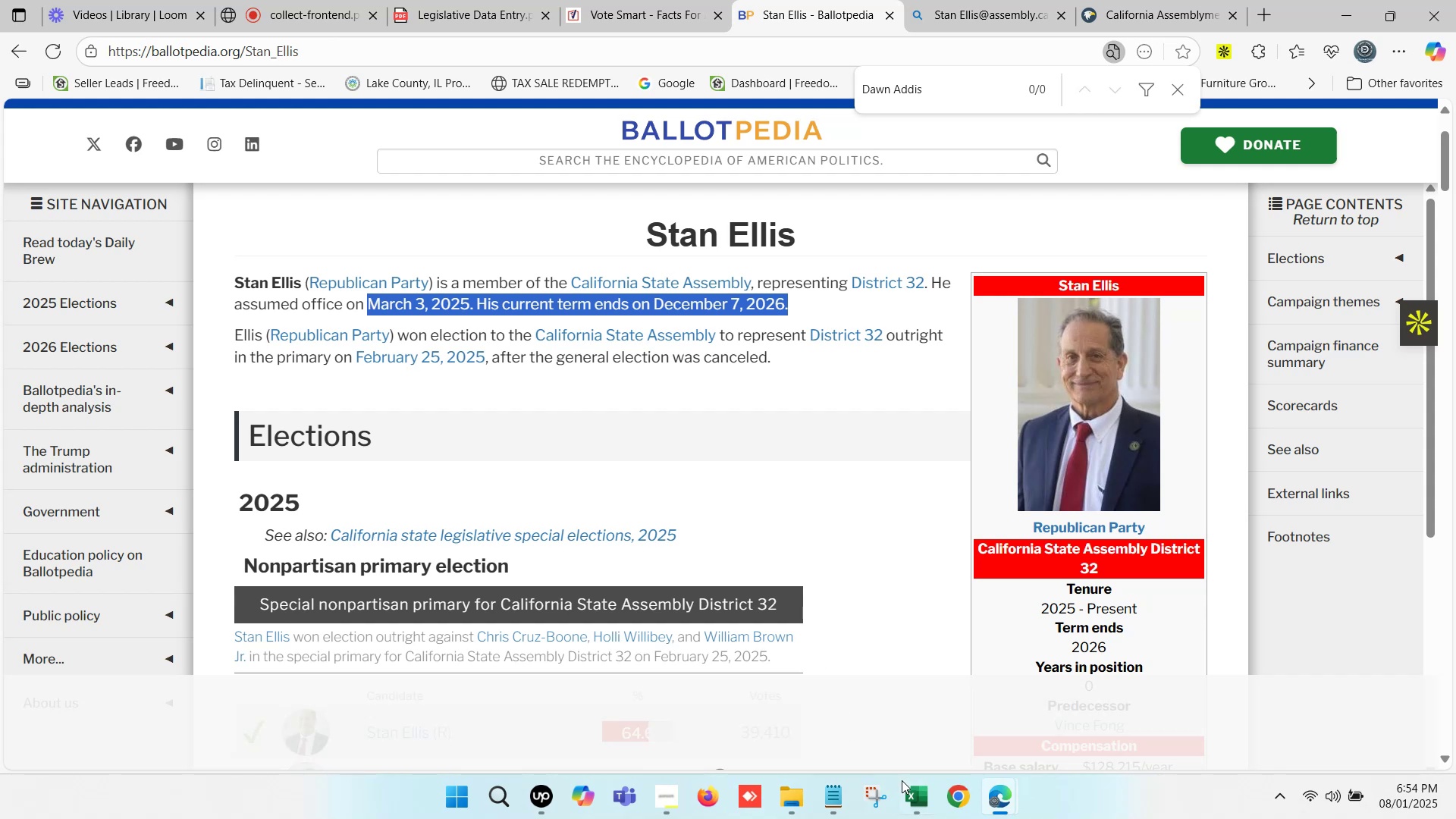 
left_click([921, 808])
 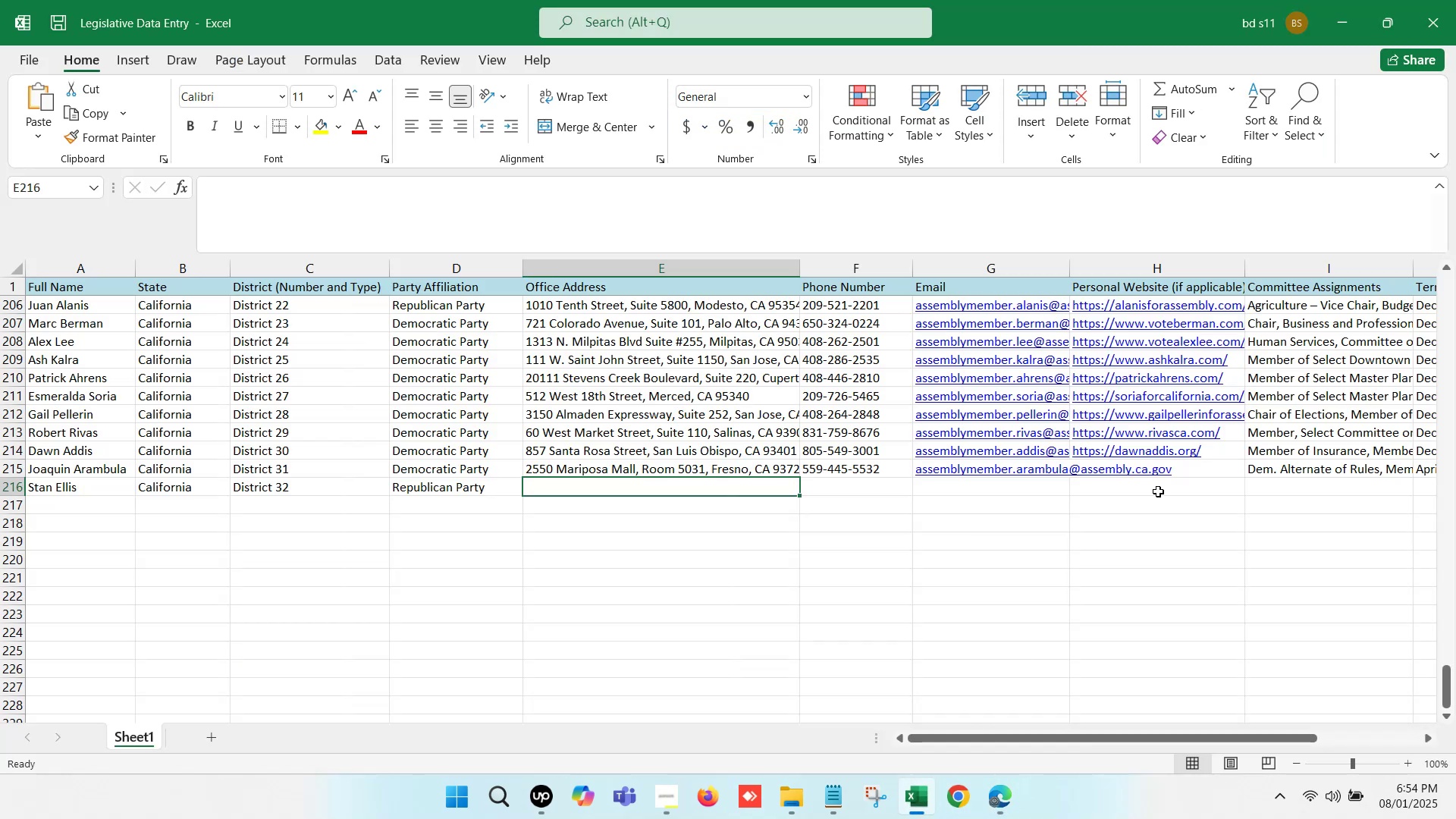 
left_click([1163, 475])
 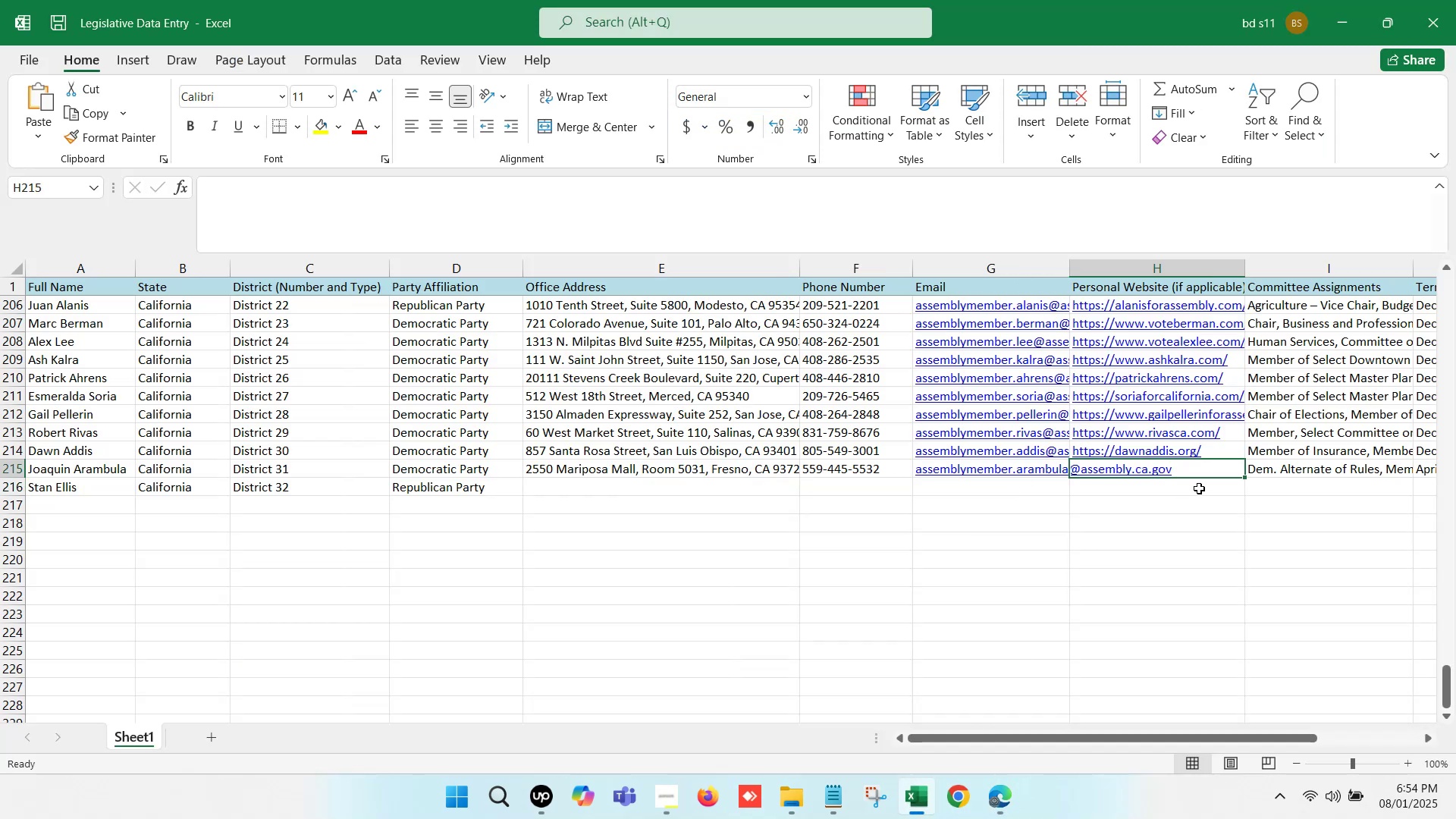 
left_click([1293, 479])
 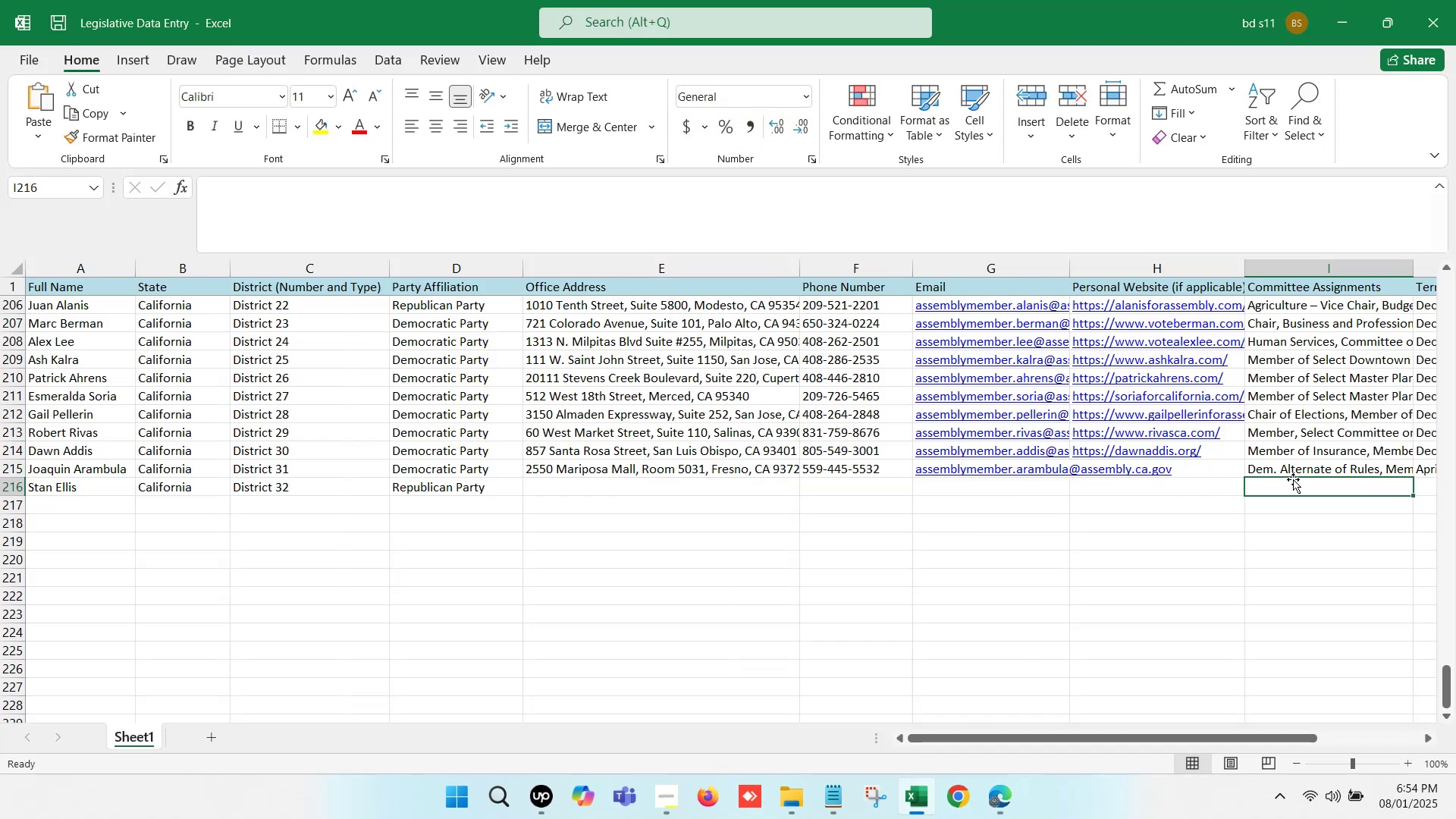 
key(ArrowRight)
 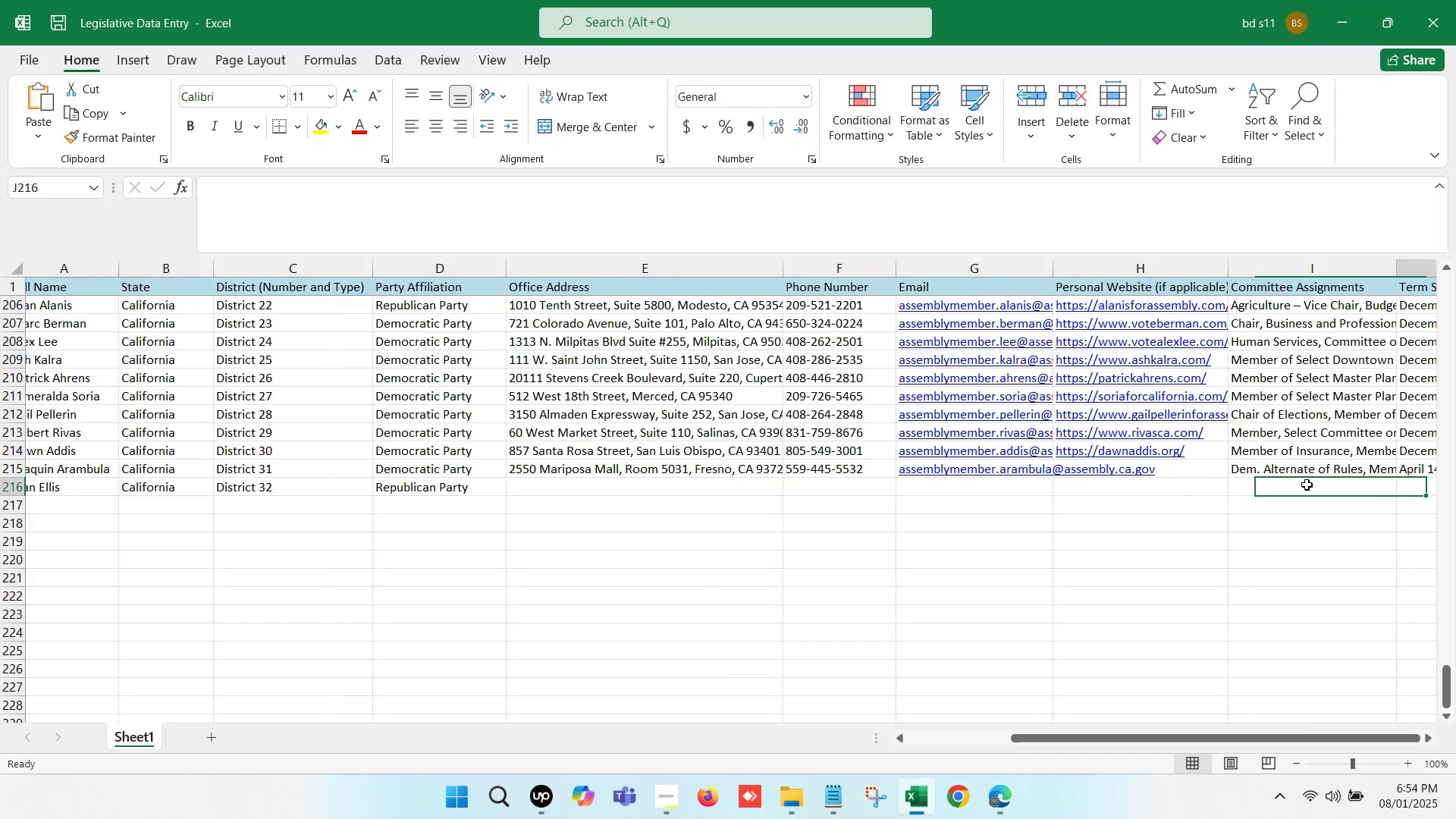 
key(ArrowRight)
 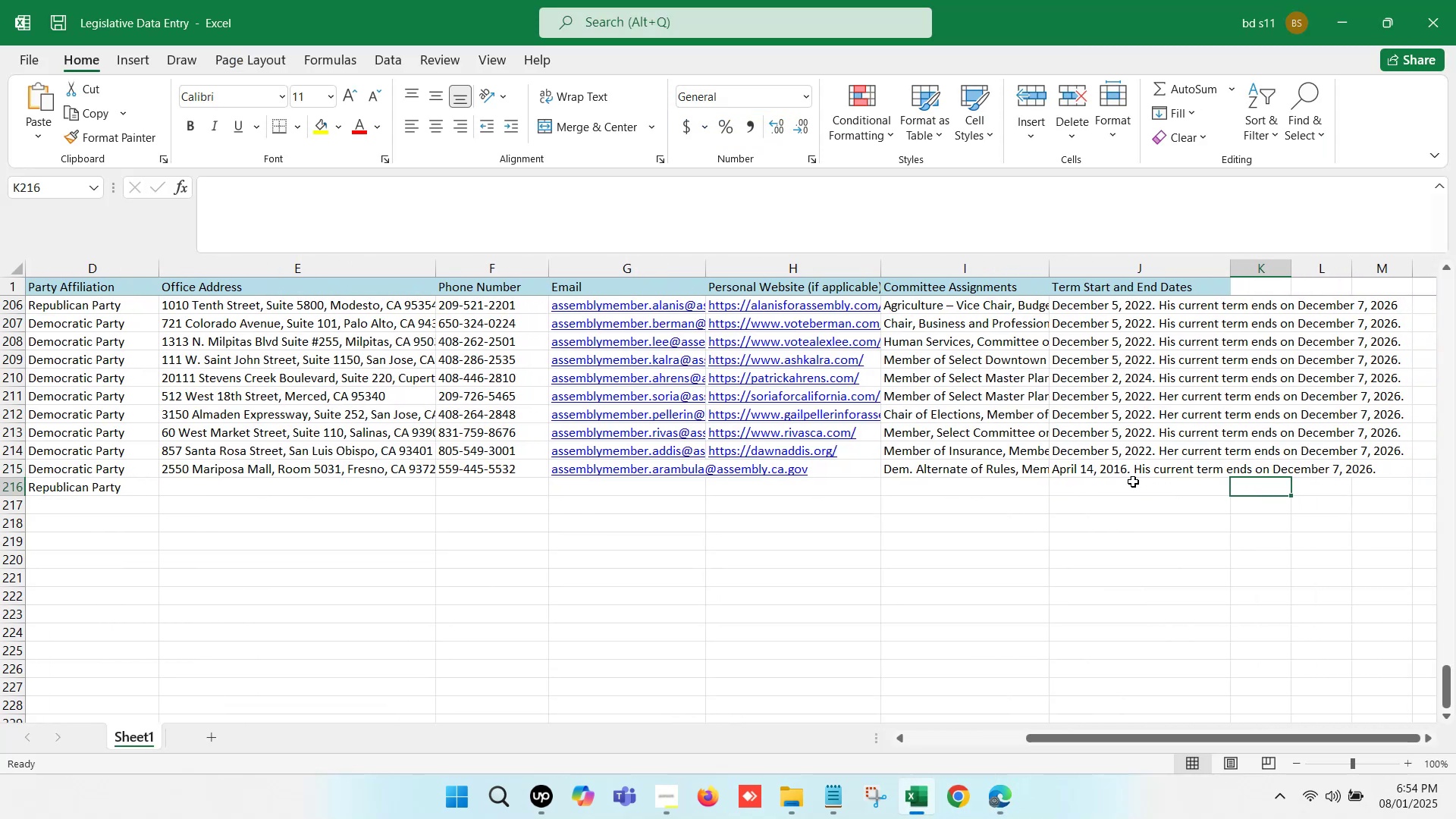 
left_click([1097, 491])
 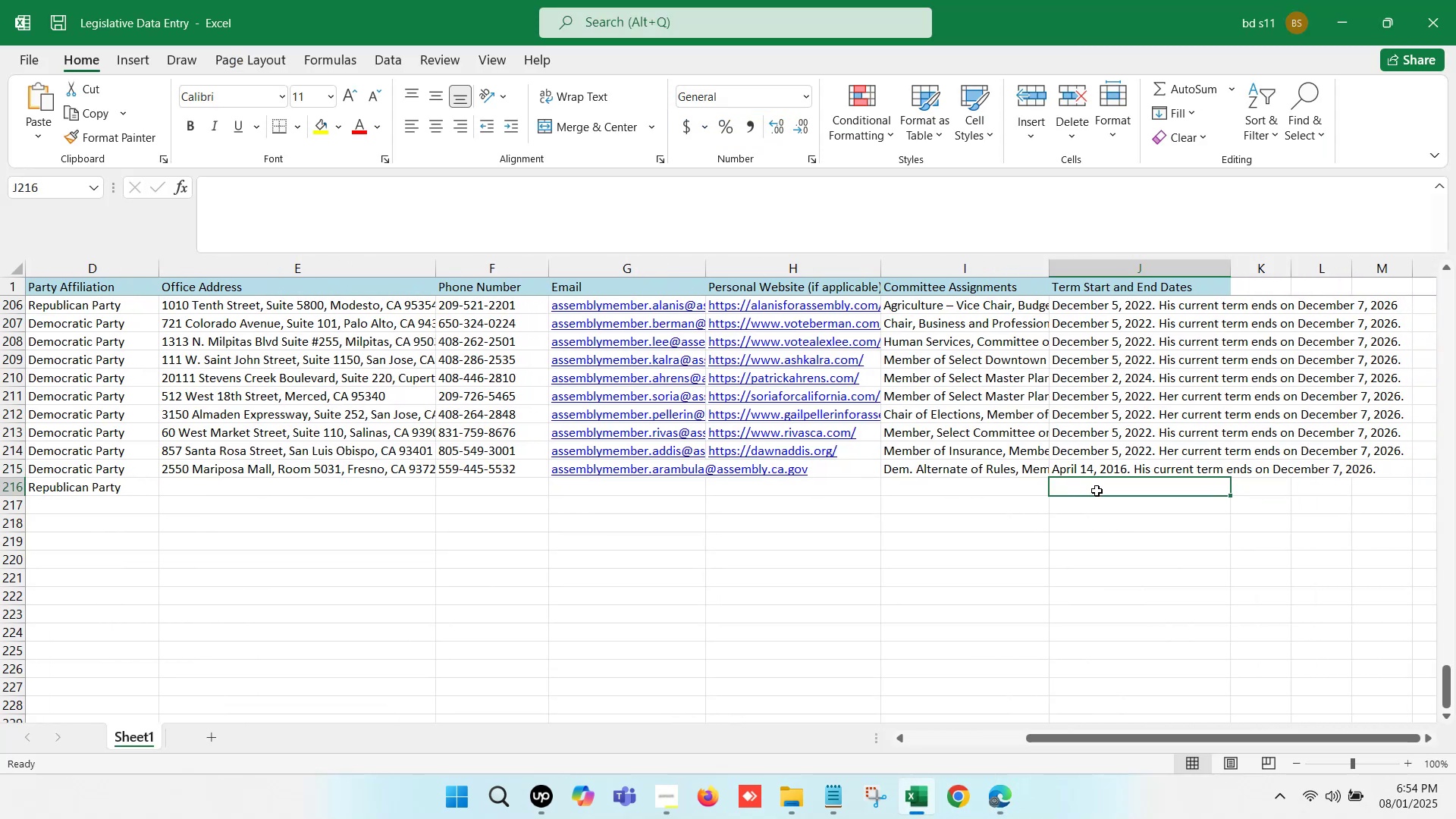 
key(Control+V)
 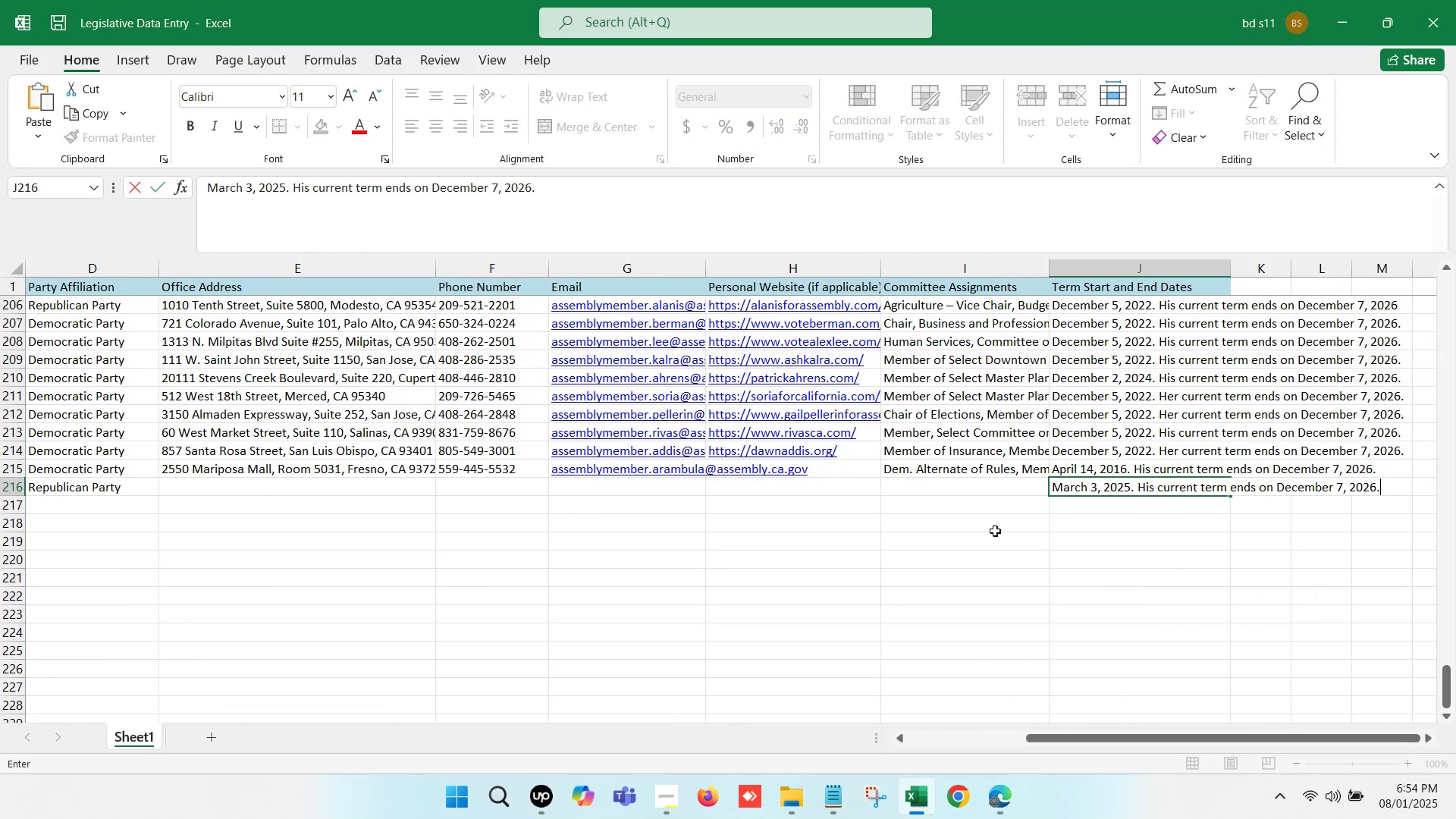 
left_click([943, 531])
 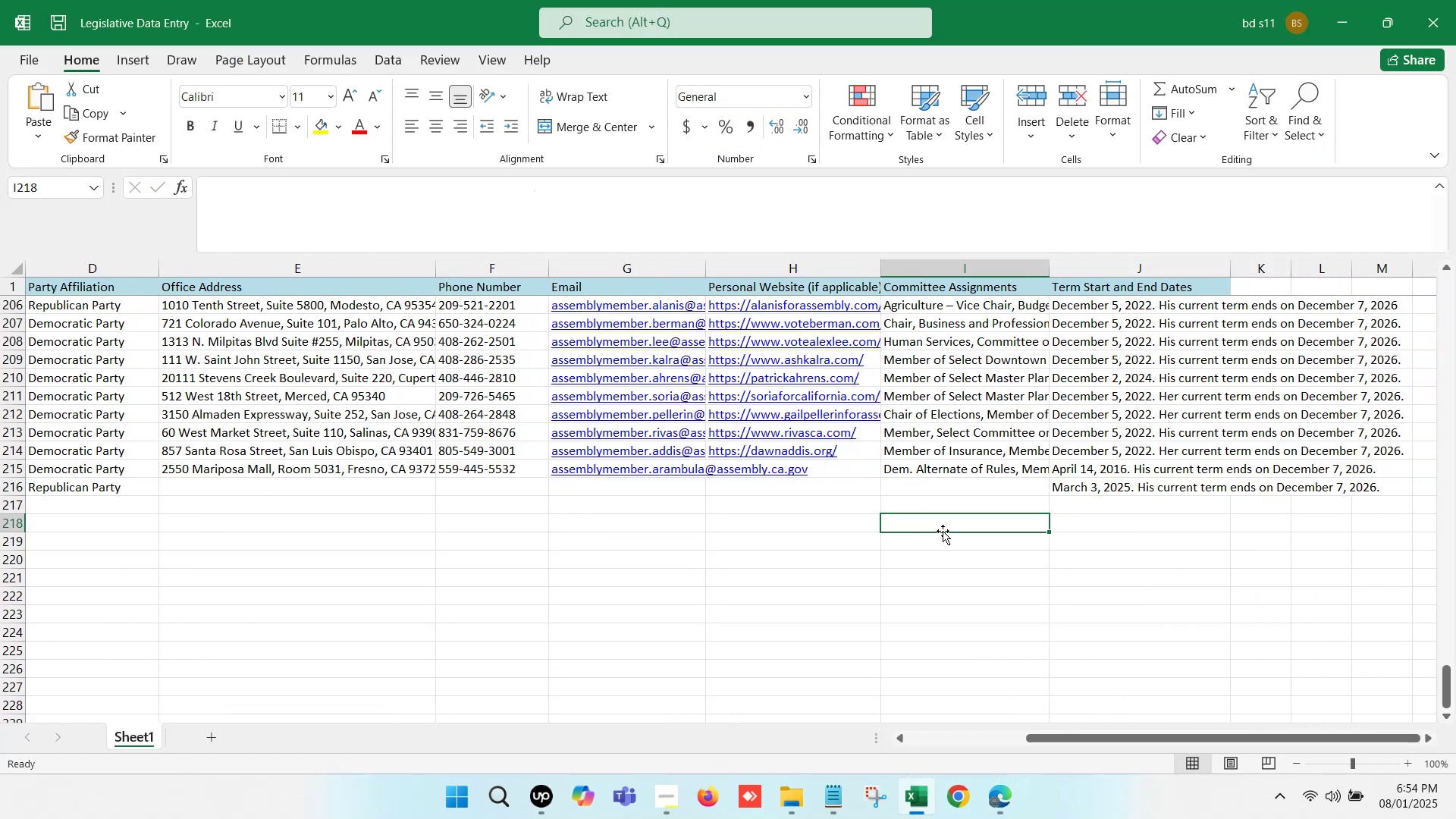 
key(Control+S)
 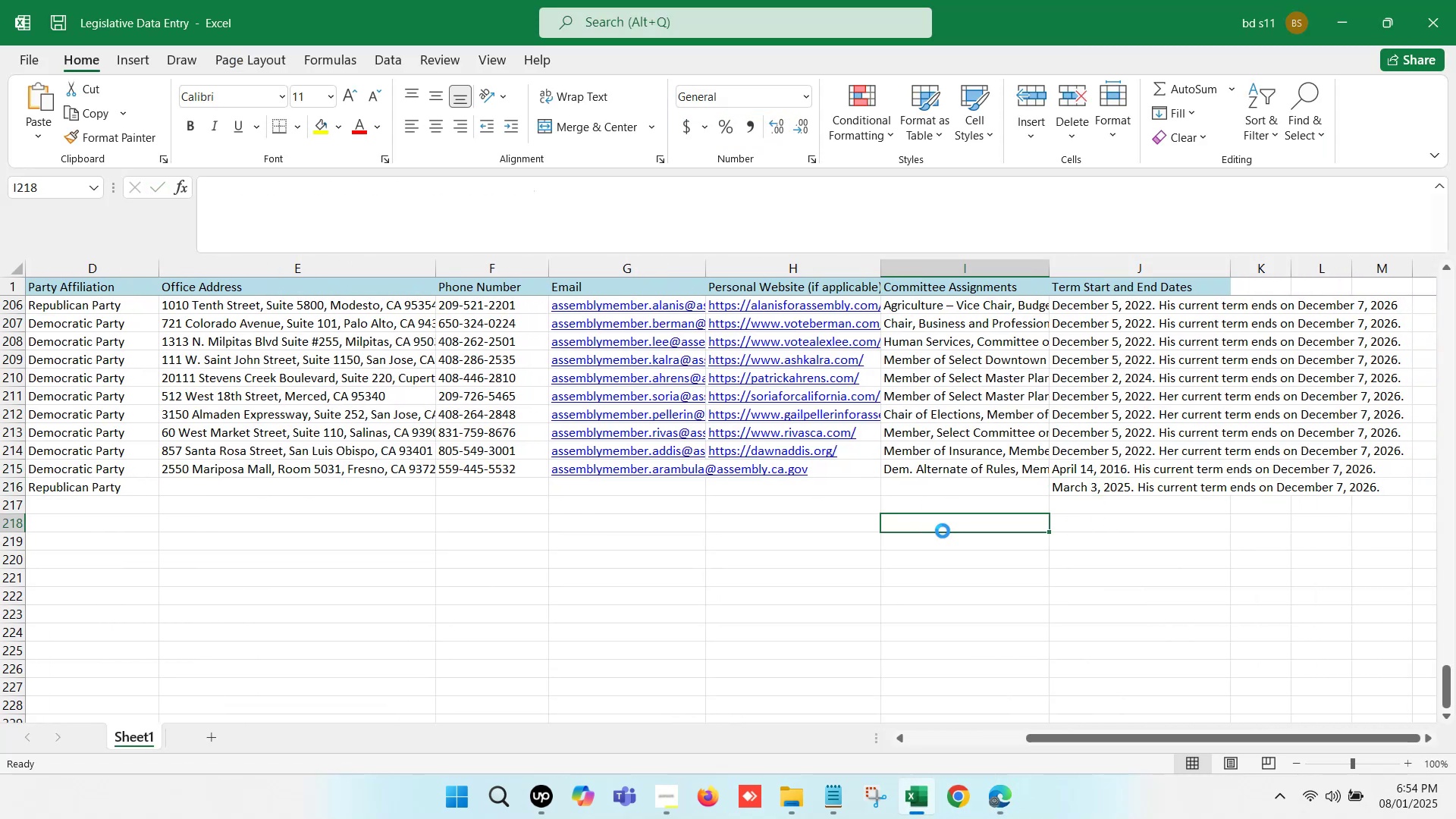 
key(Control+S)
 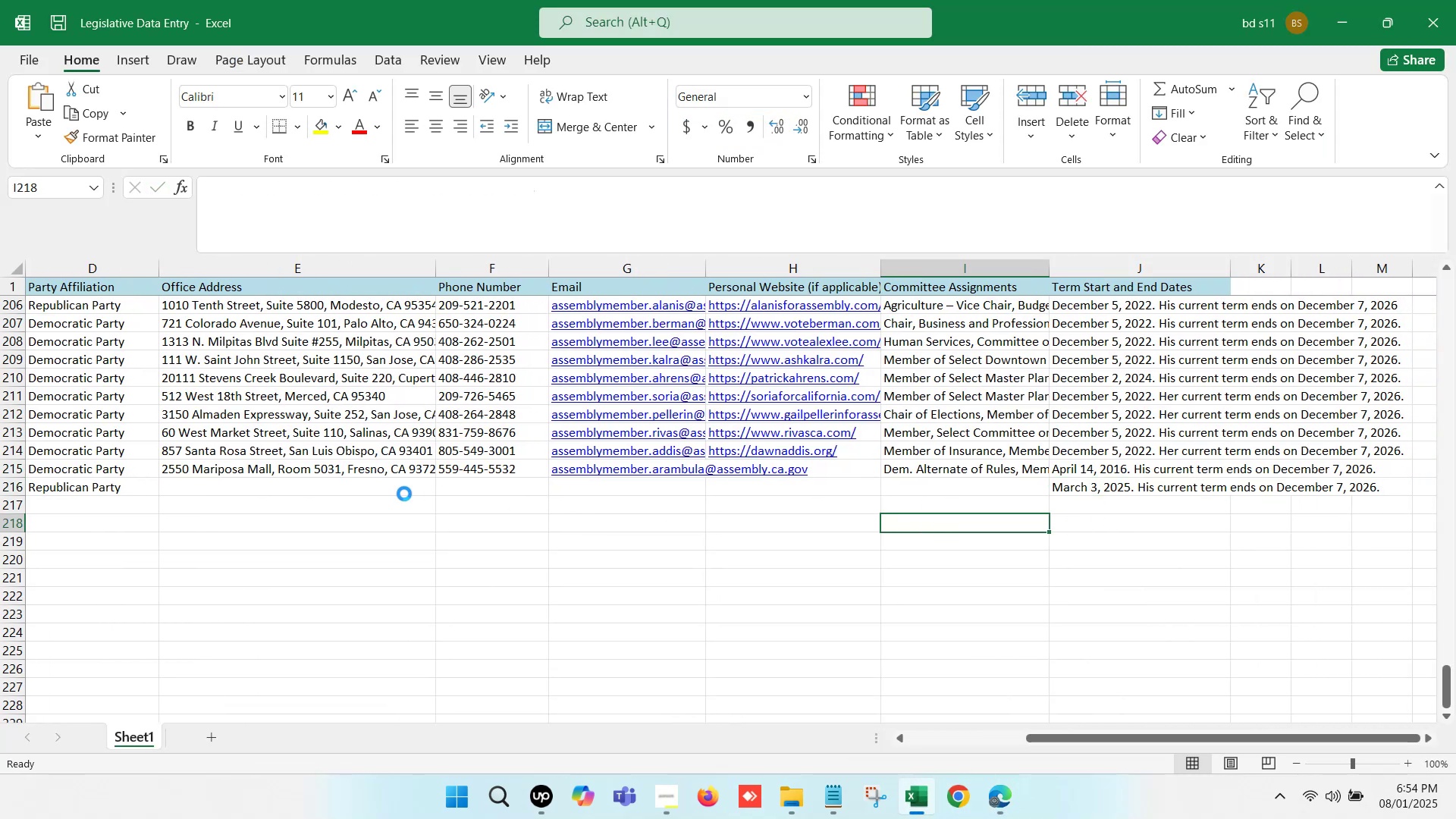 
left_click([349, 486])
 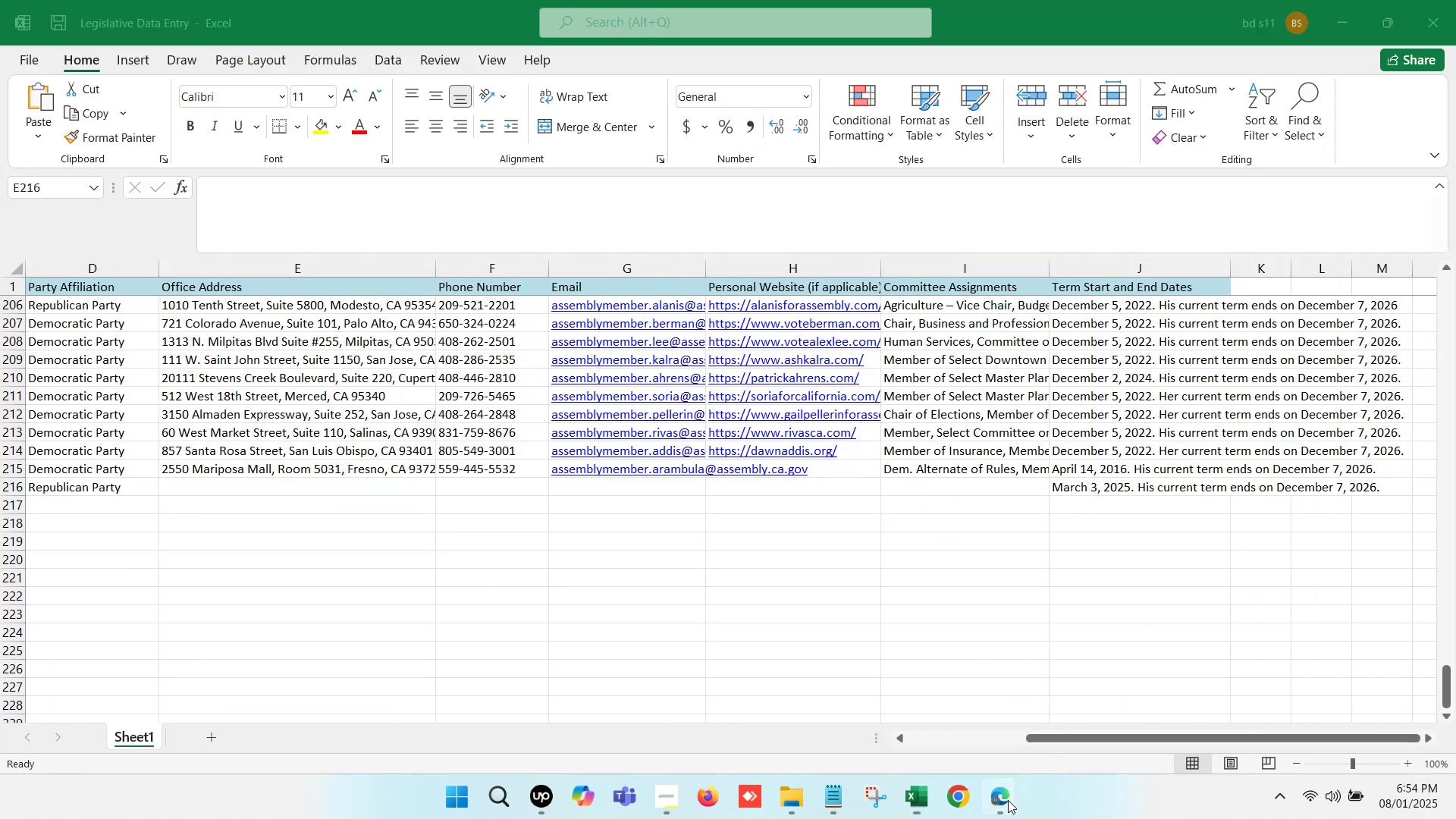 
left_click([865, 692])
 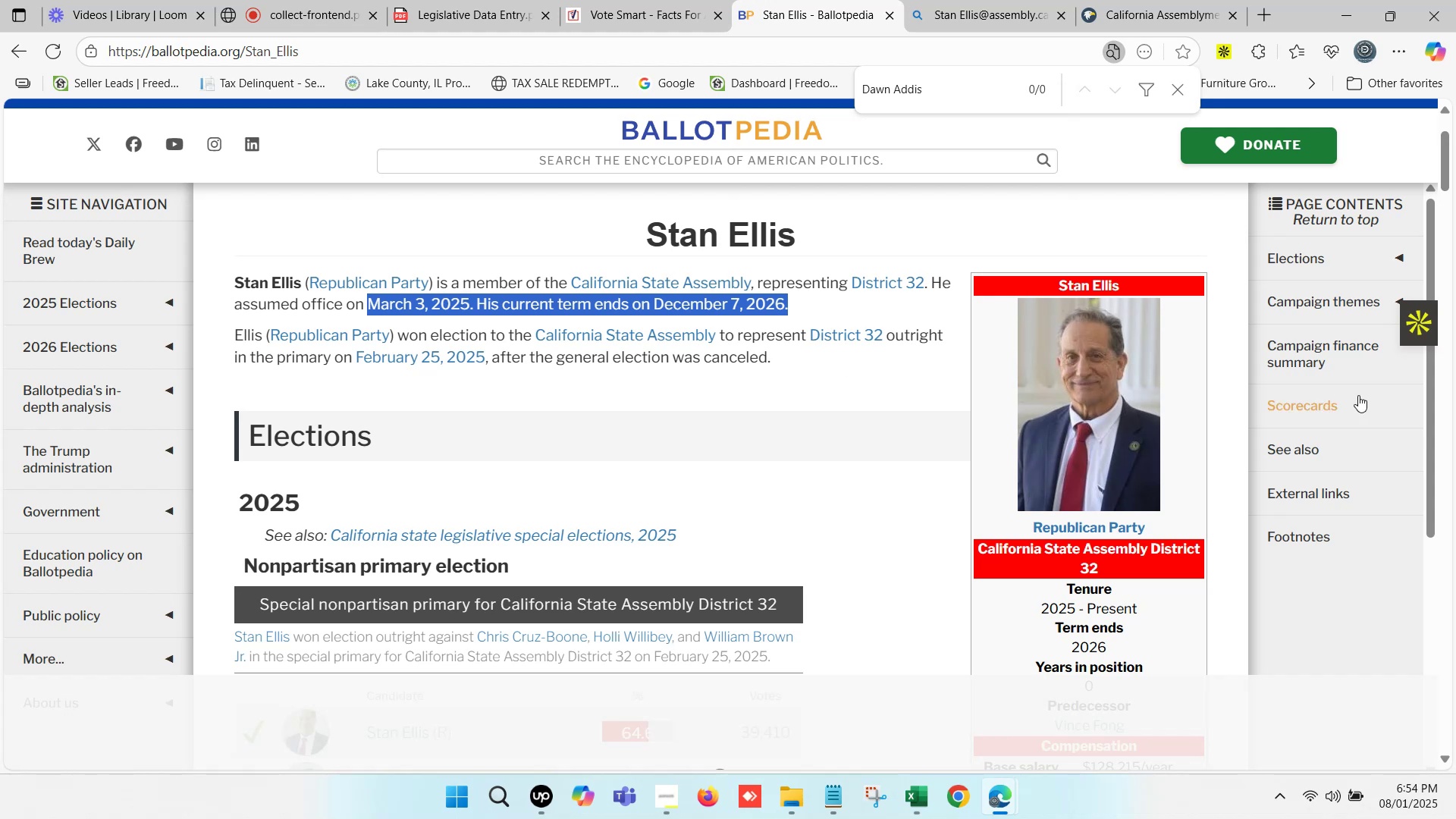 
scroll: coordinate [1100, 416], scroll_direction: down, amount: 5.0
 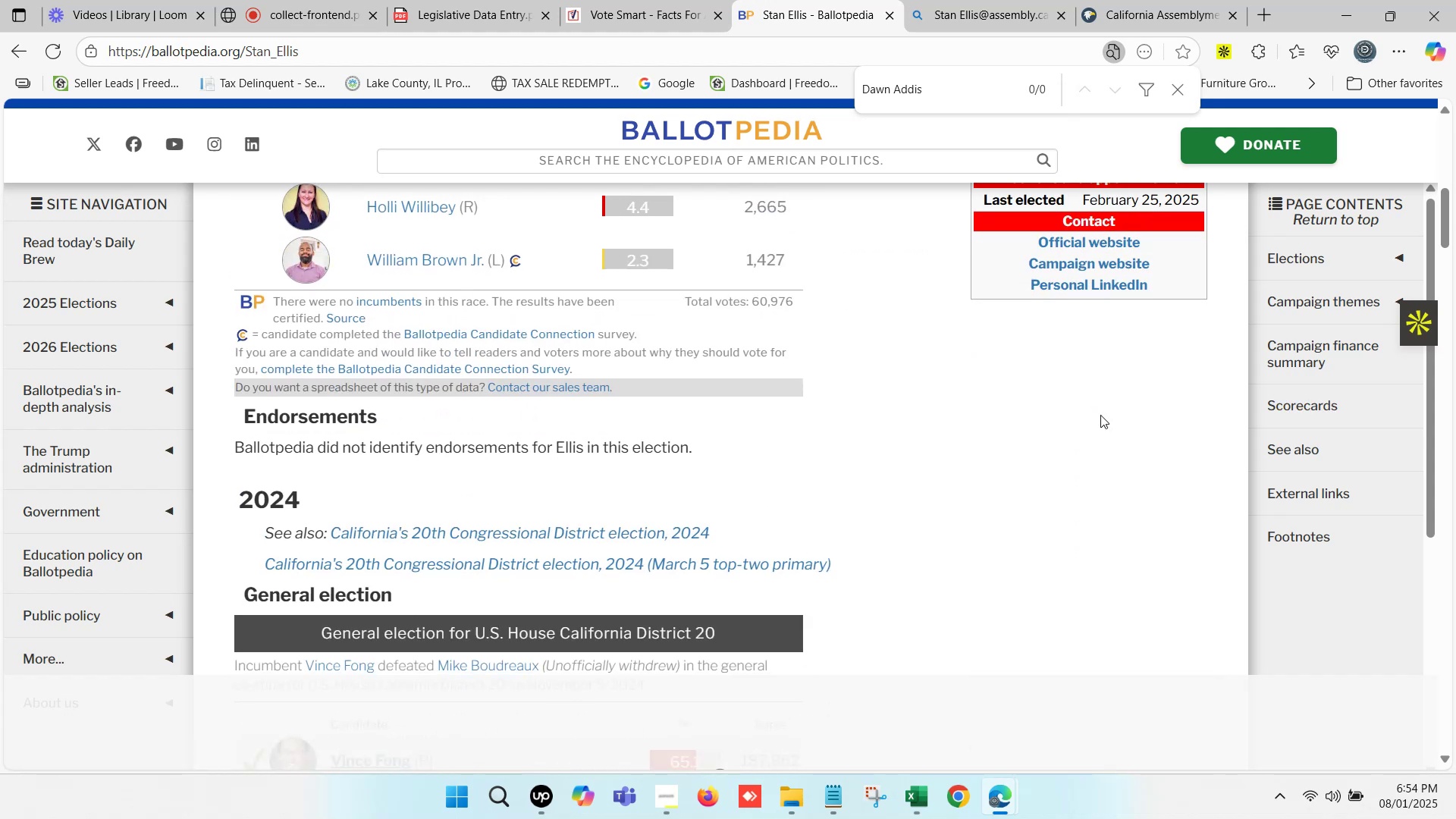 
scroll: coordinate [1099, 412], scroll_direction: up, amount: 1.0
 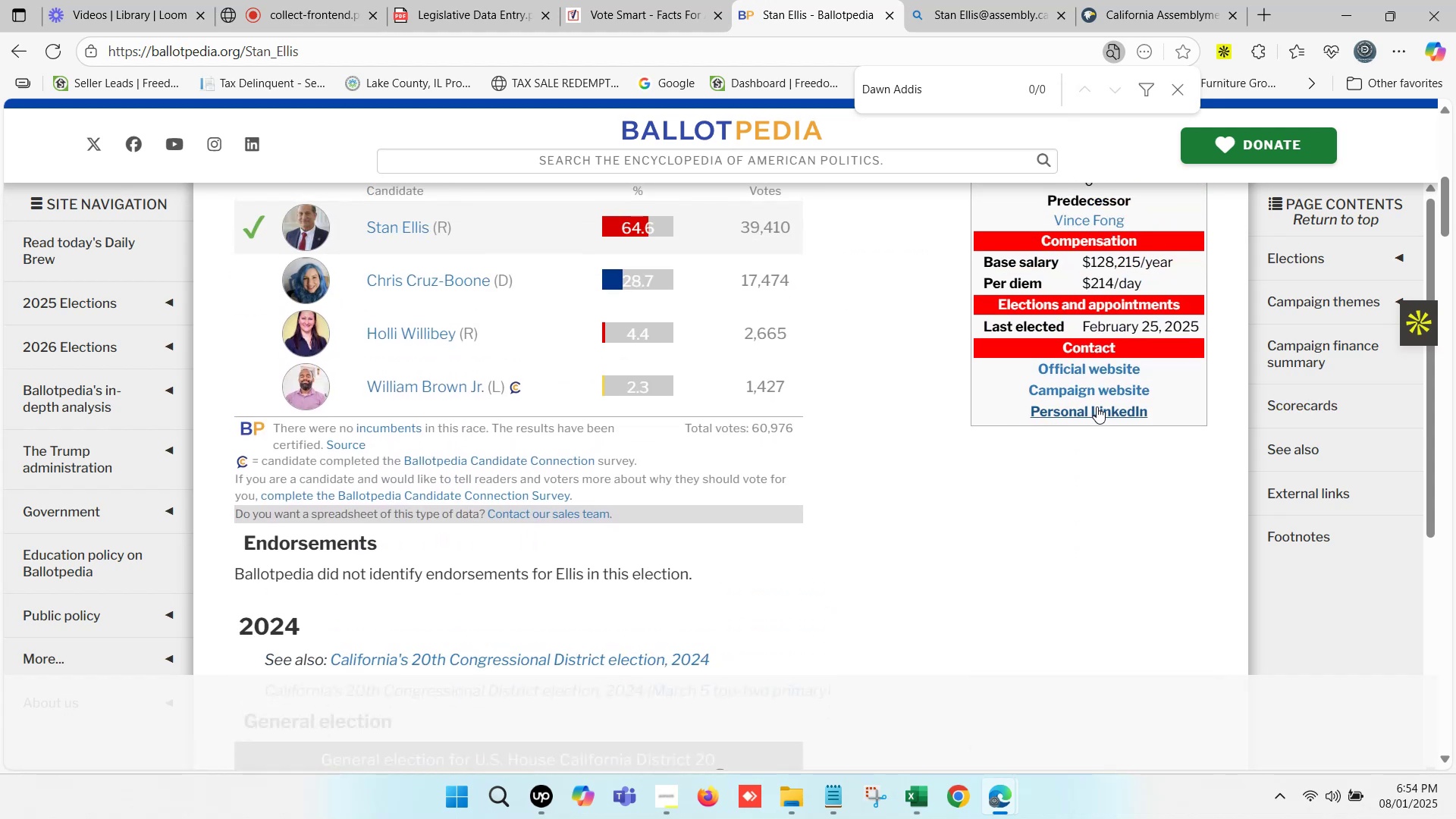 
hold_key(key=ControlLeft, duration=0.44)
left_click([1089, 387])
 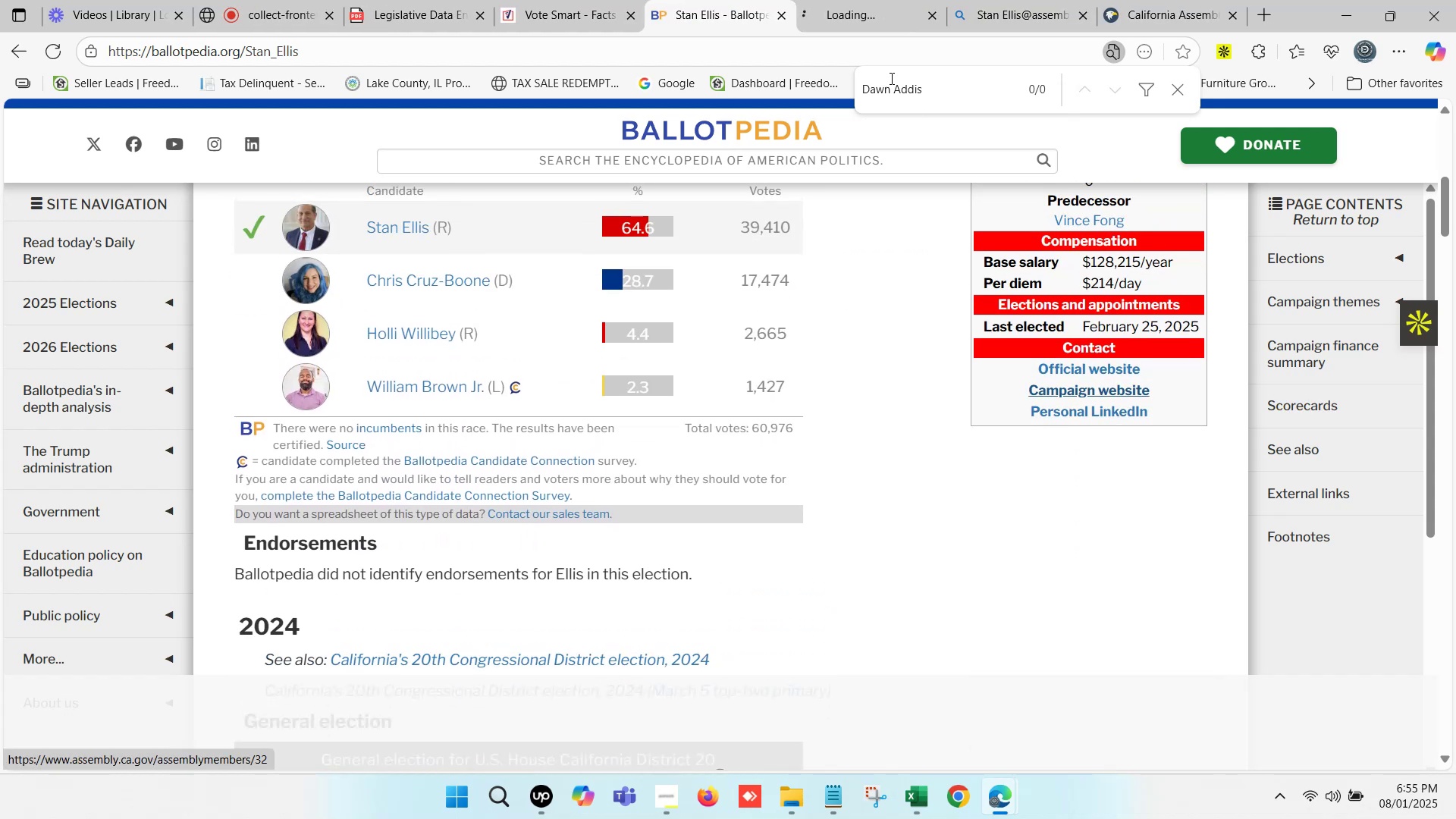 
left_click([830, 0])
 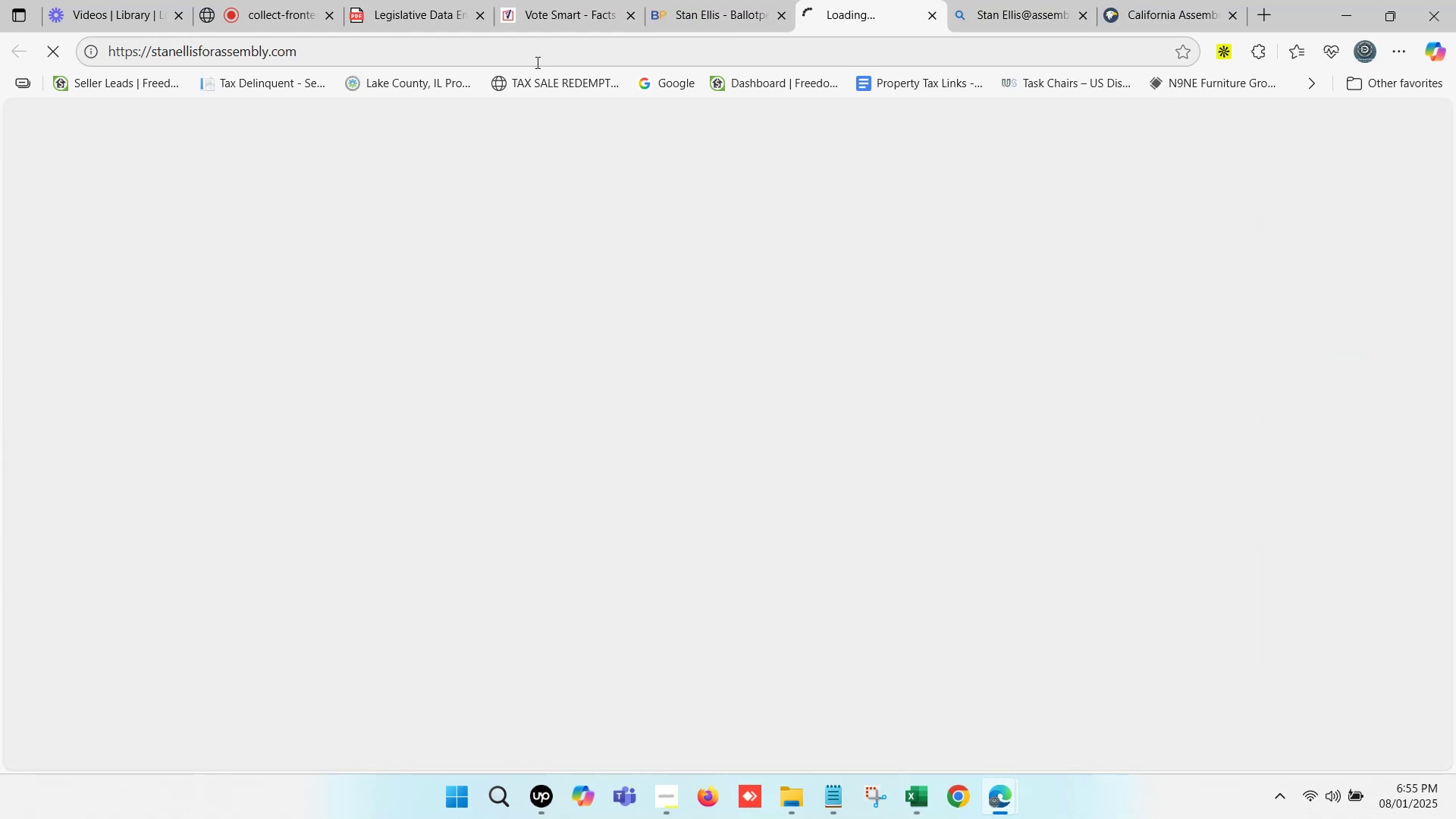 
left_click([536, 62])
 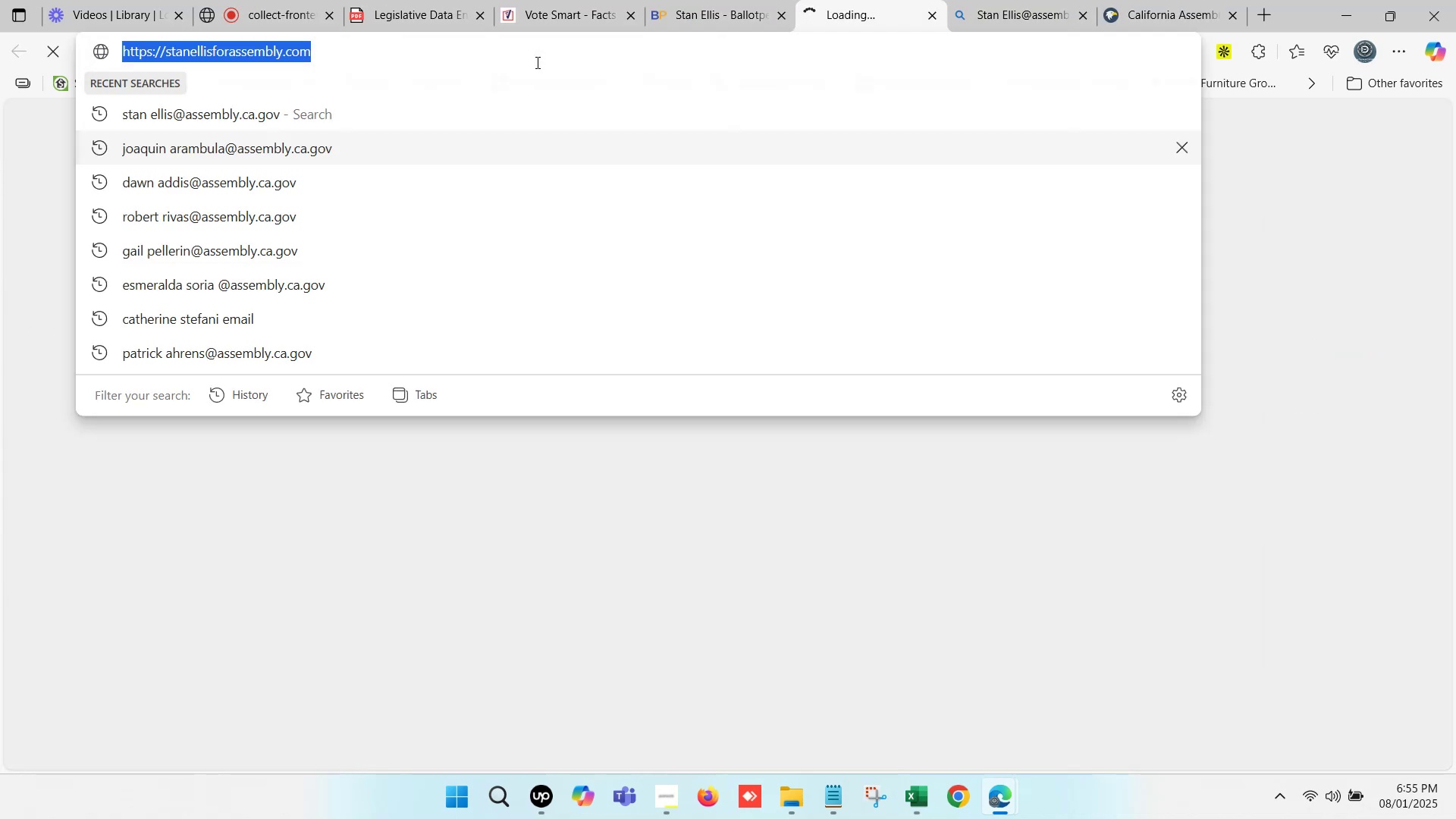 
key(Control+C)
 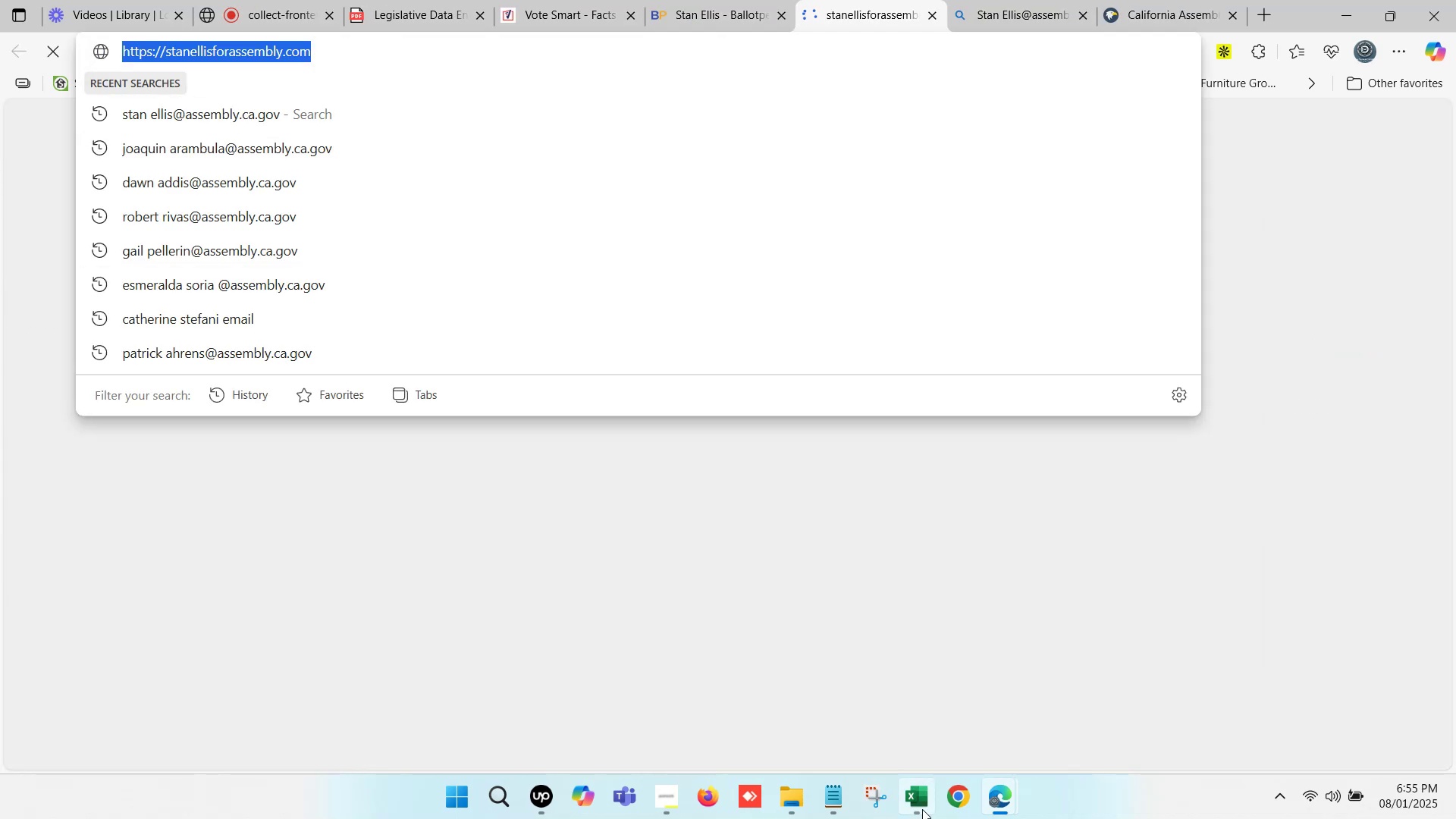 
left_click([922, 809])
 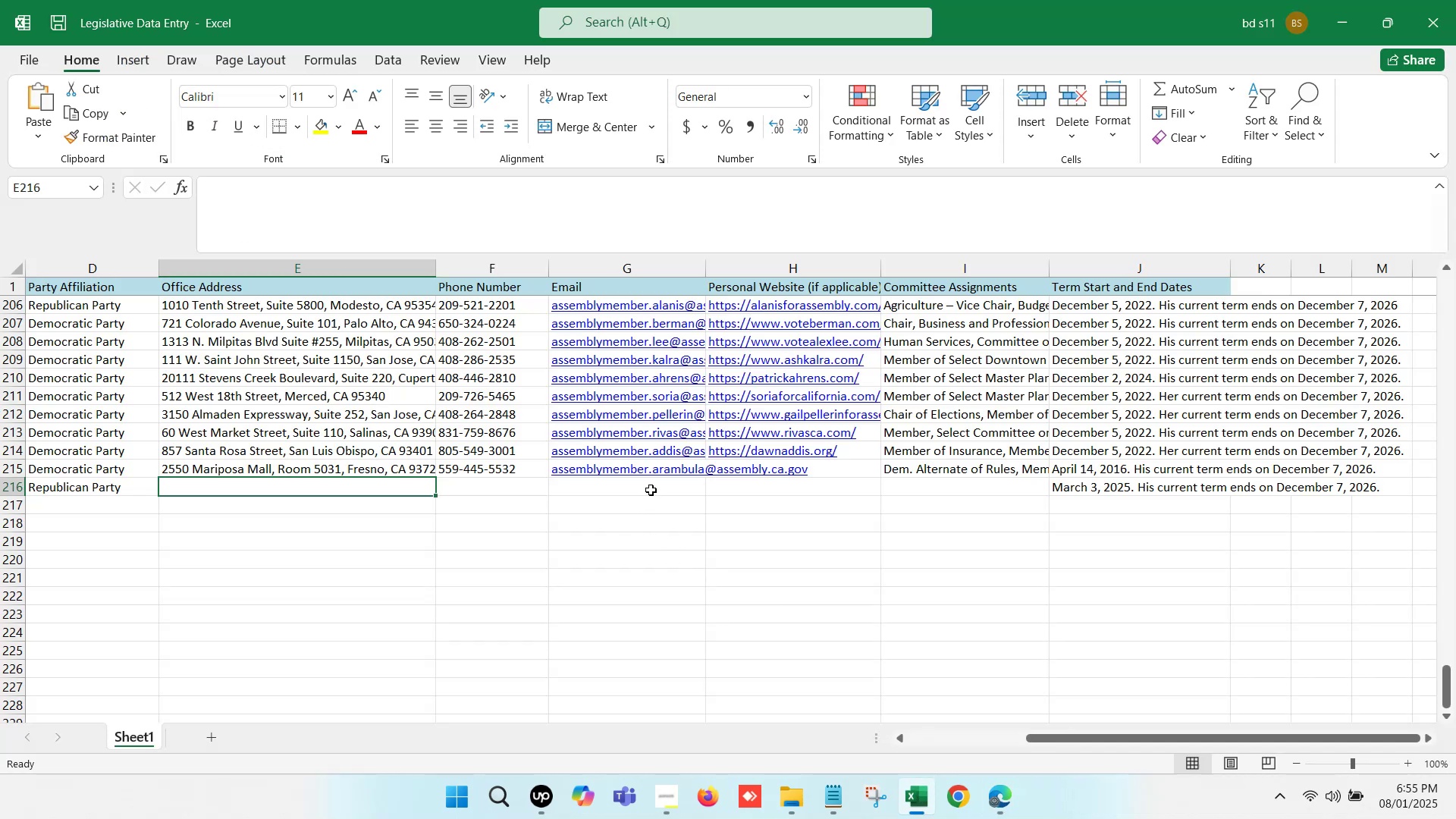 
double_click([651, 489])
 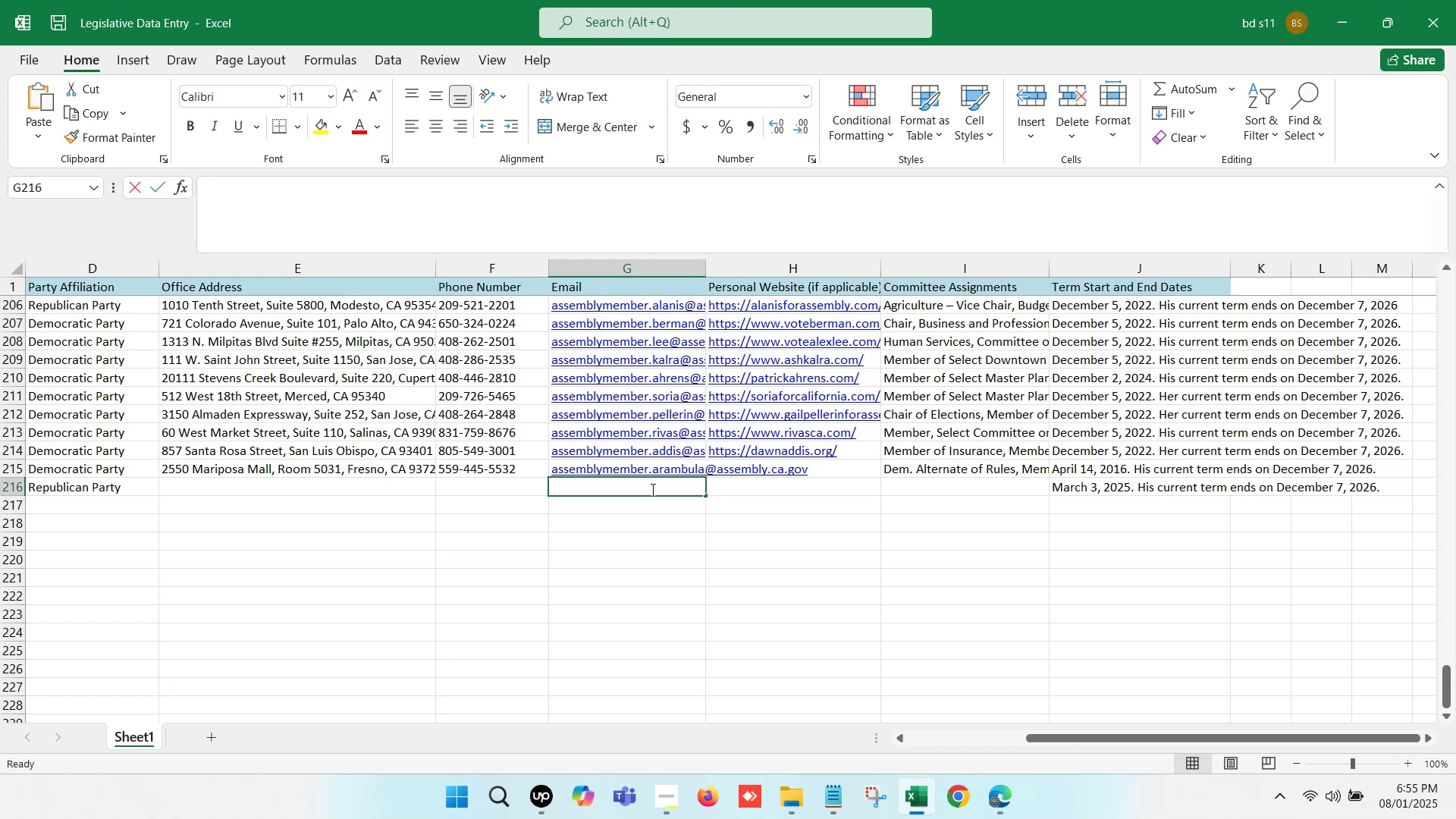 
key(Control+V)
 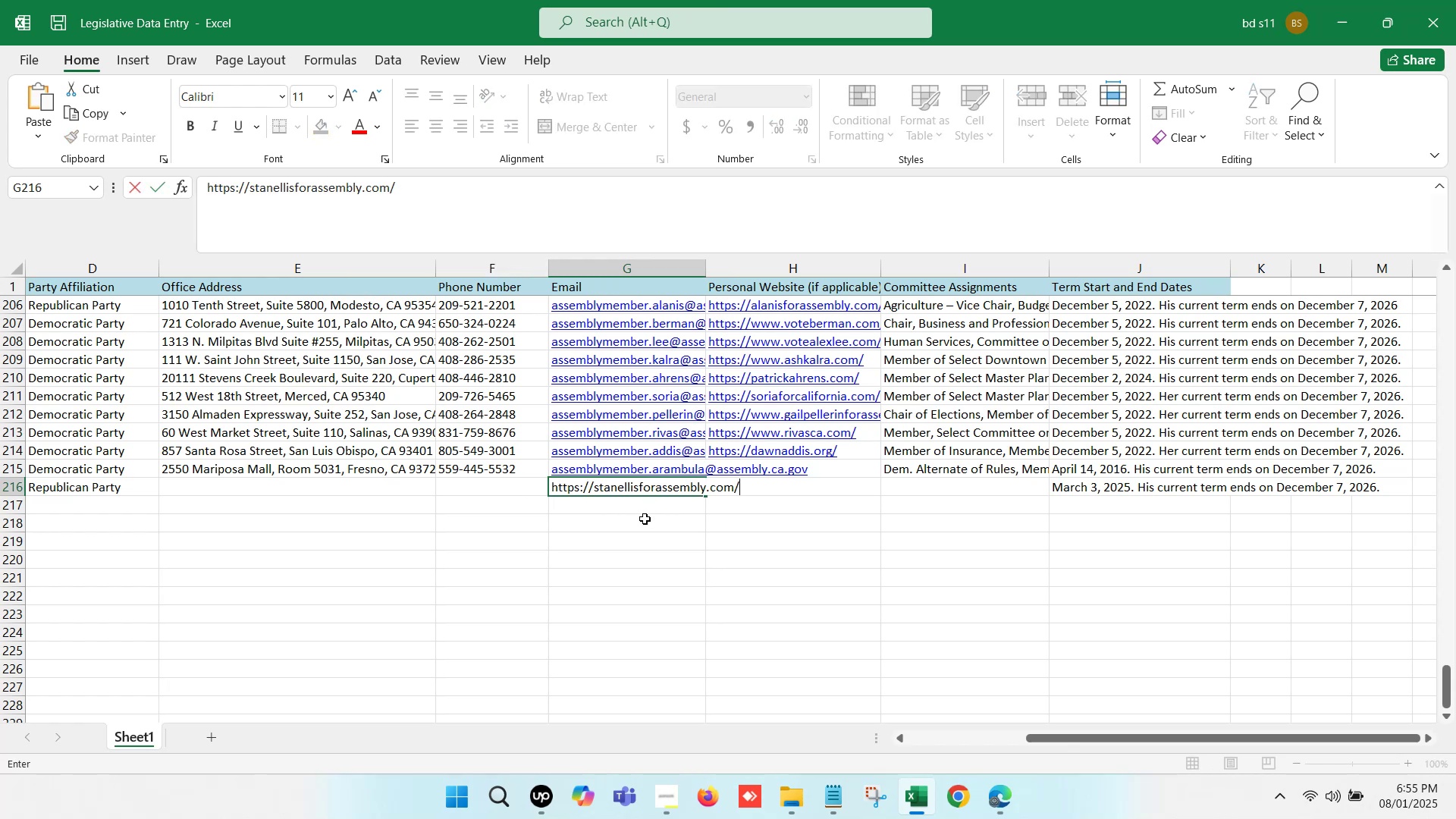 
left_click([645, 521])
 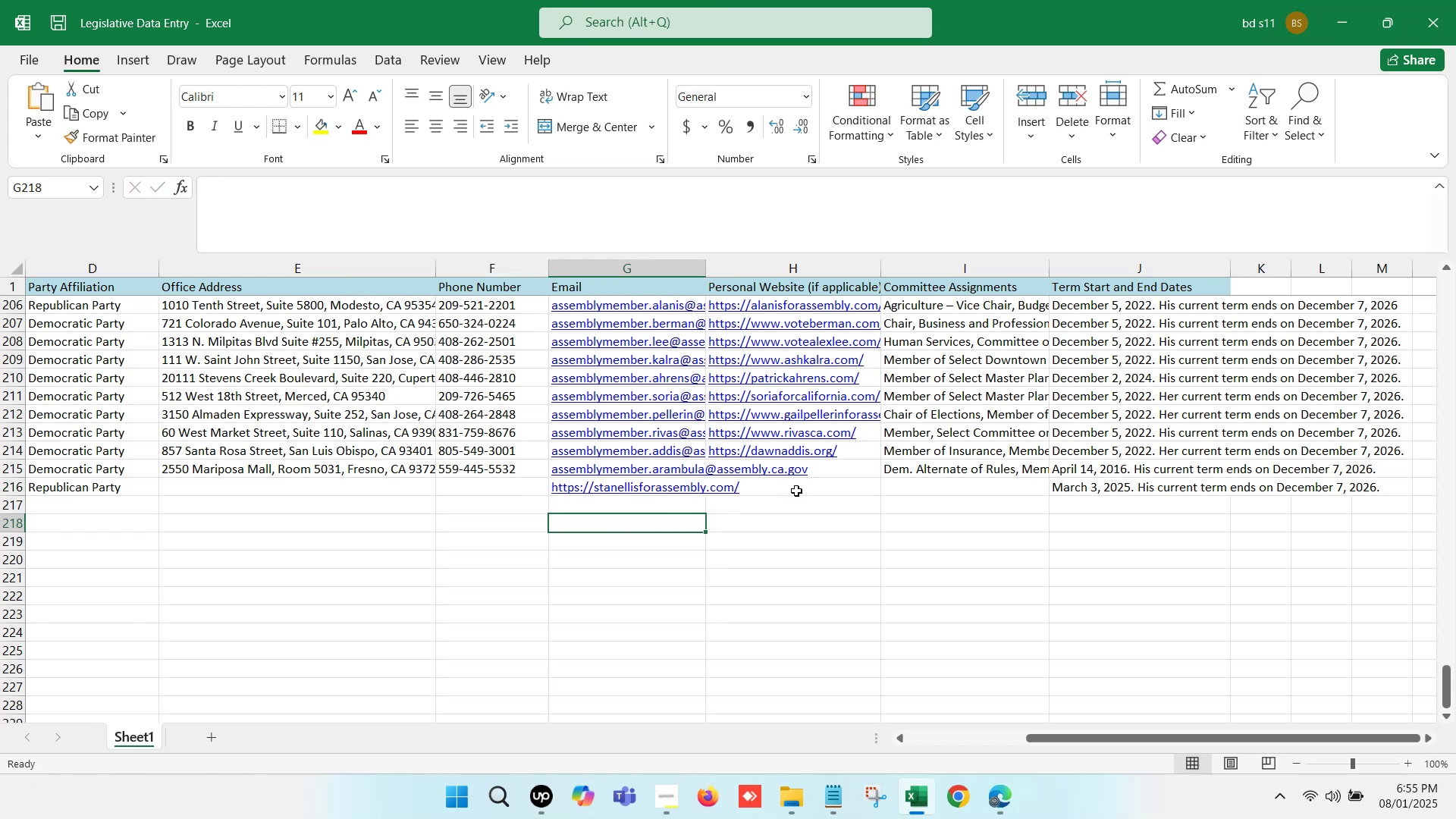 
left_click([796, 491])
 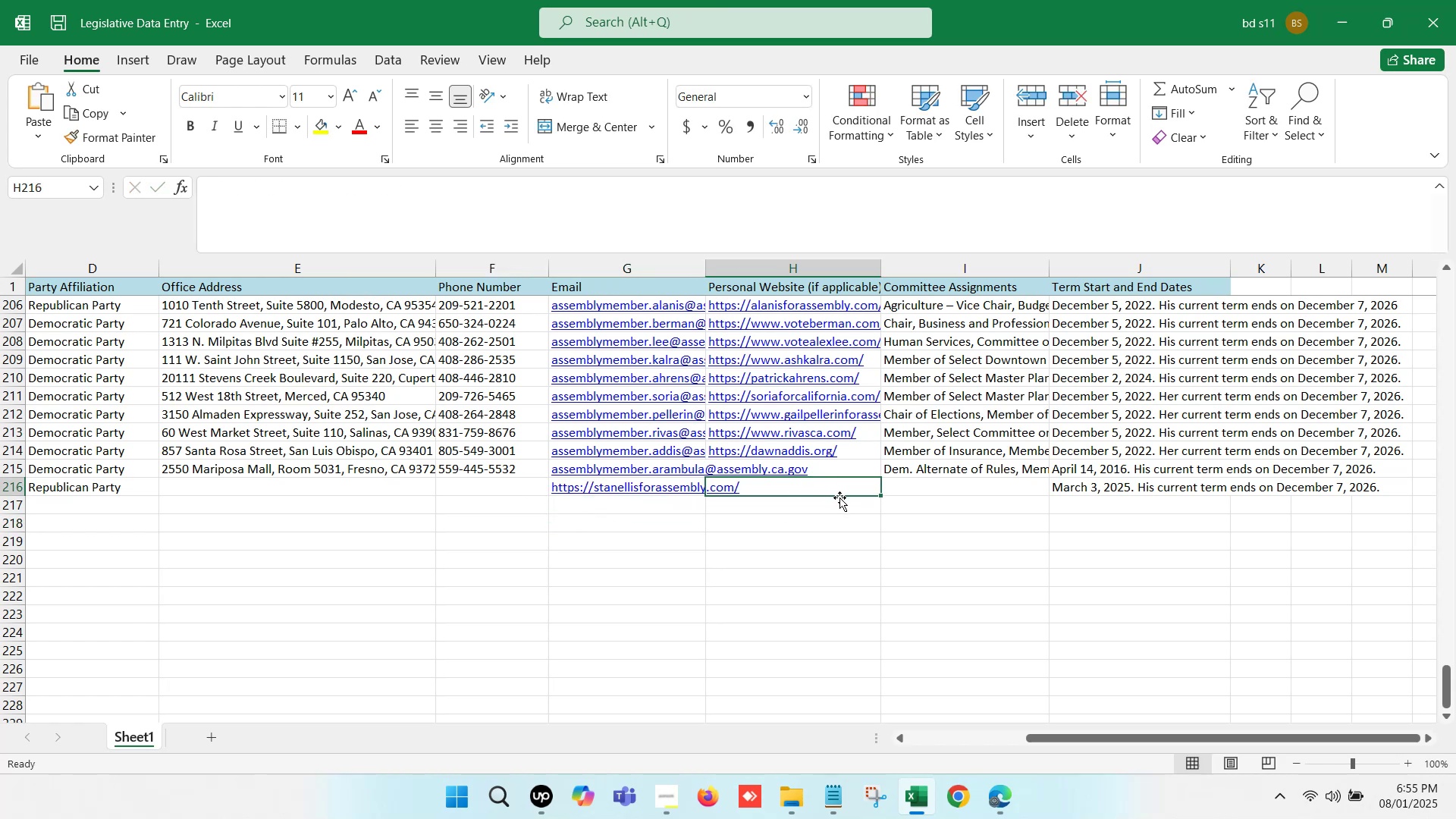 
key(Control+Z)
 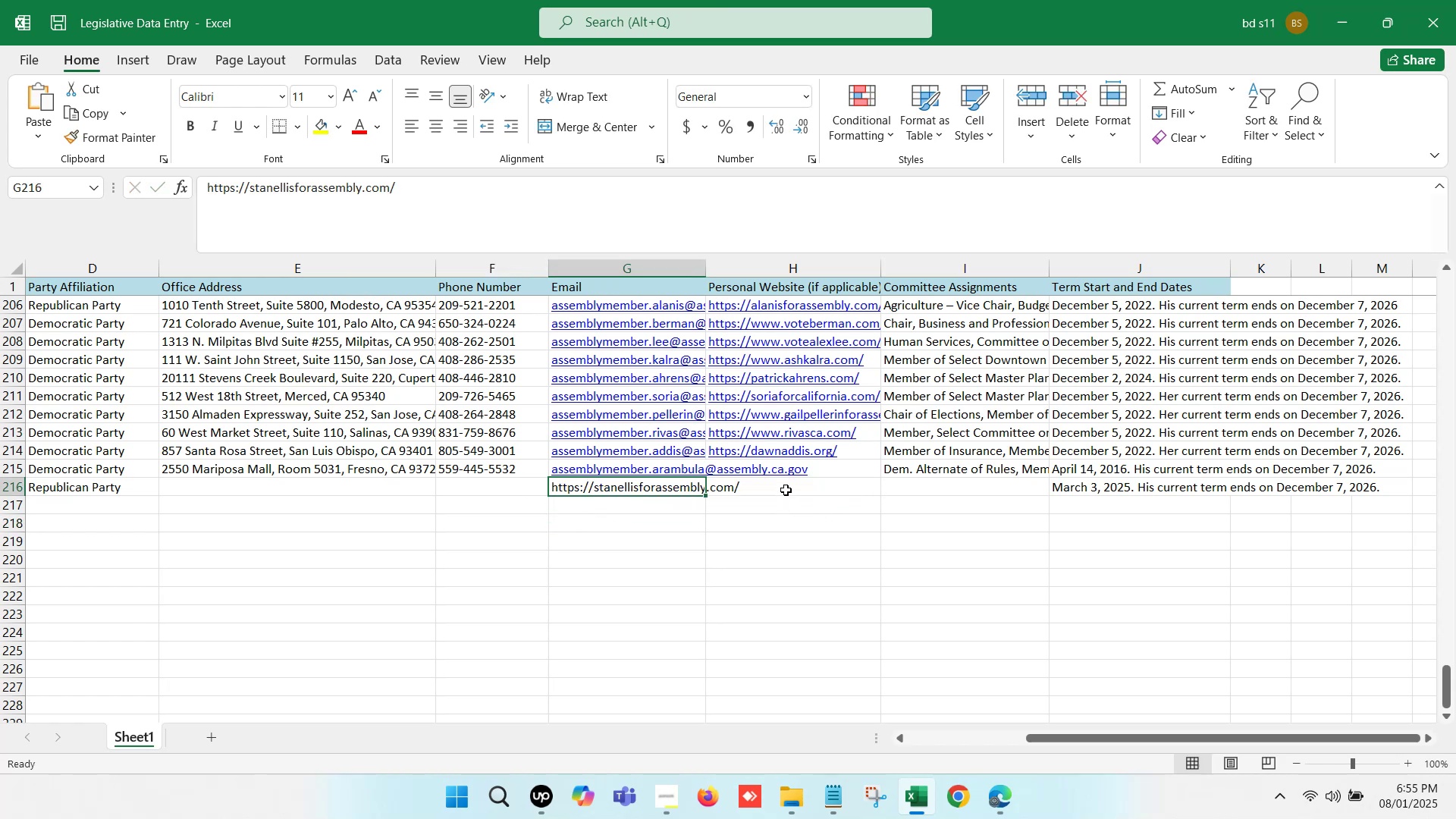 
double_click([786, 490])
 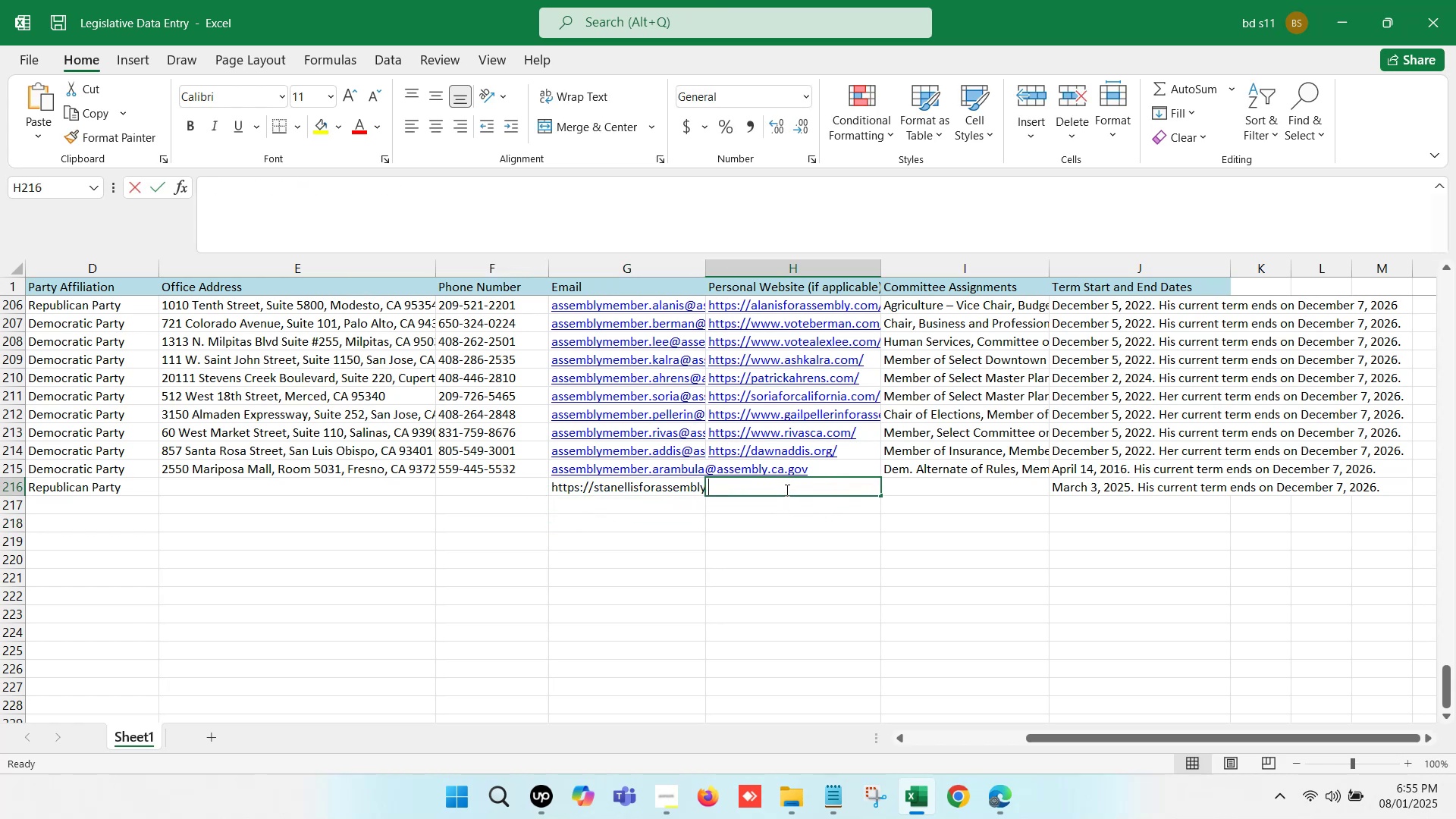 
key(Control+V)
 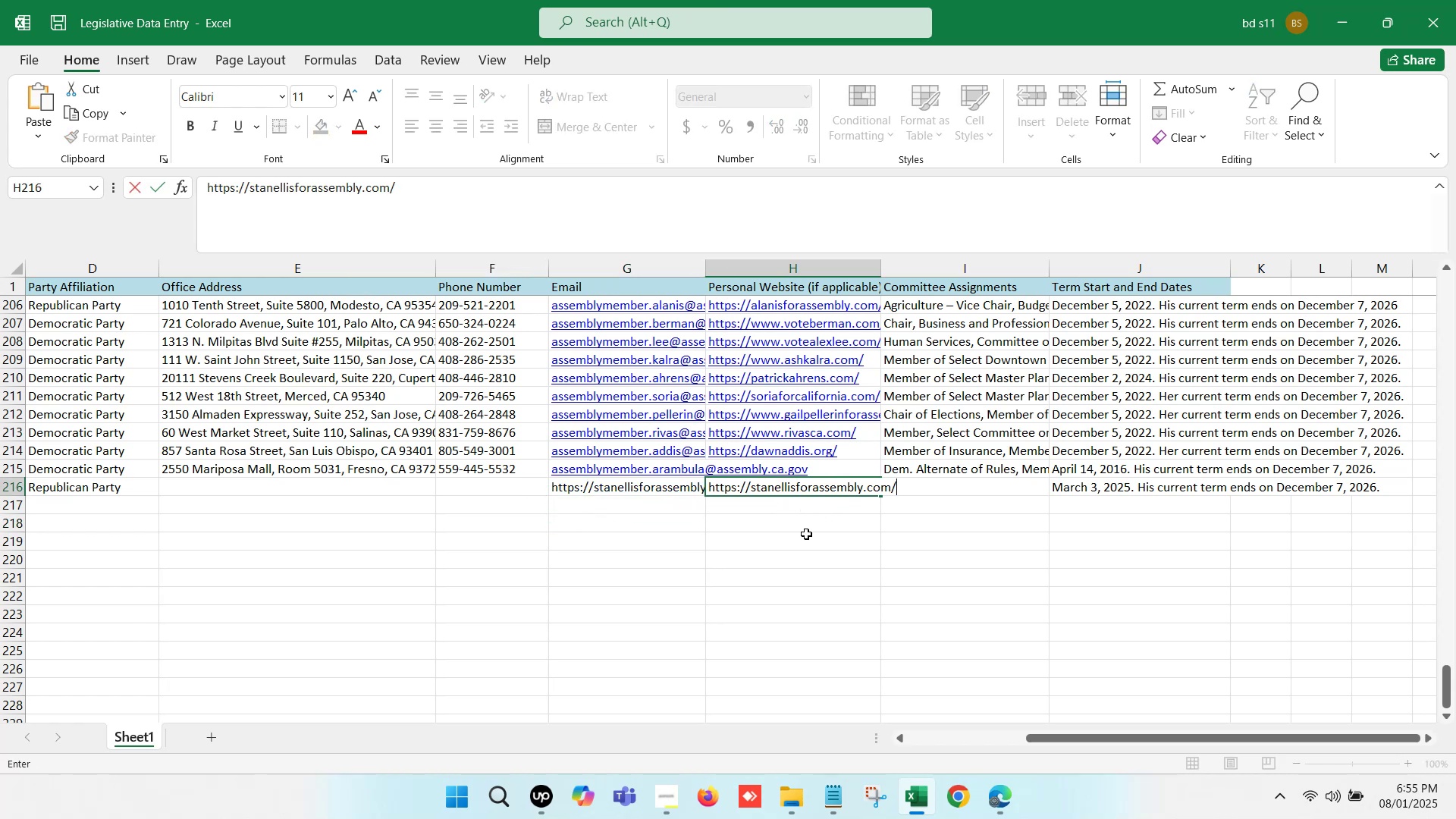 
left_click([806, 535])
 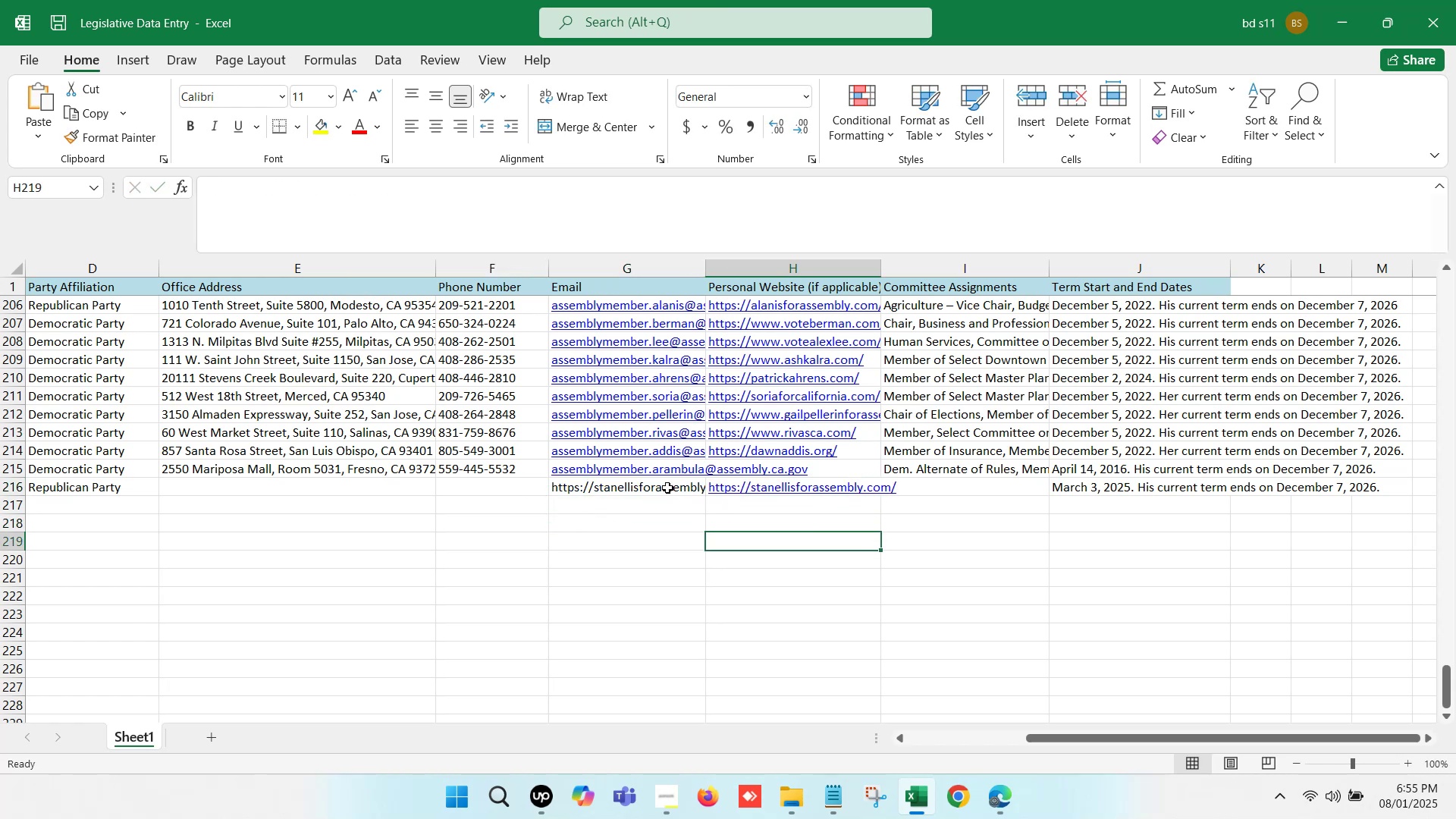 
left_click([667, 488])
 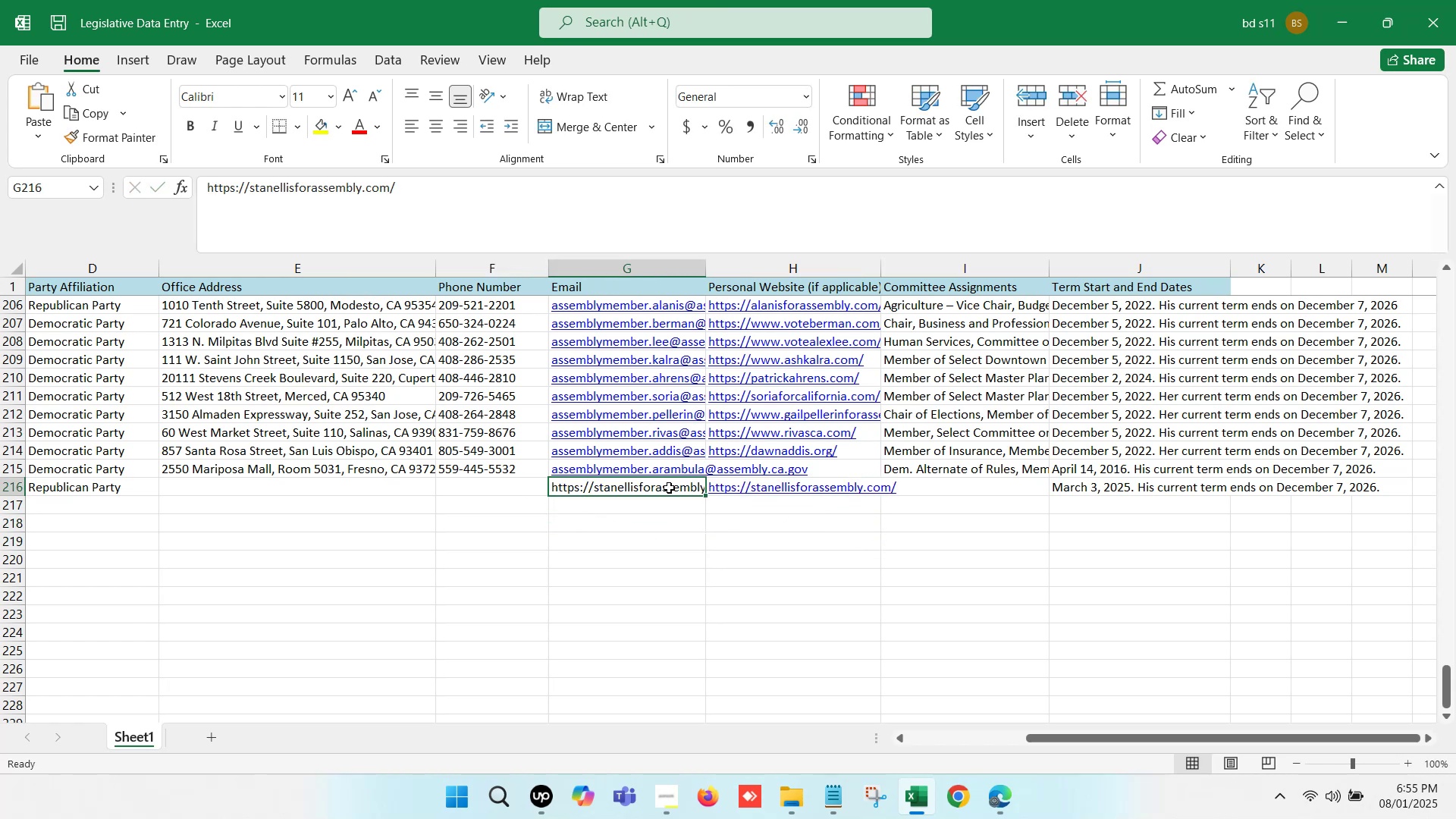 
key(Backspace)
 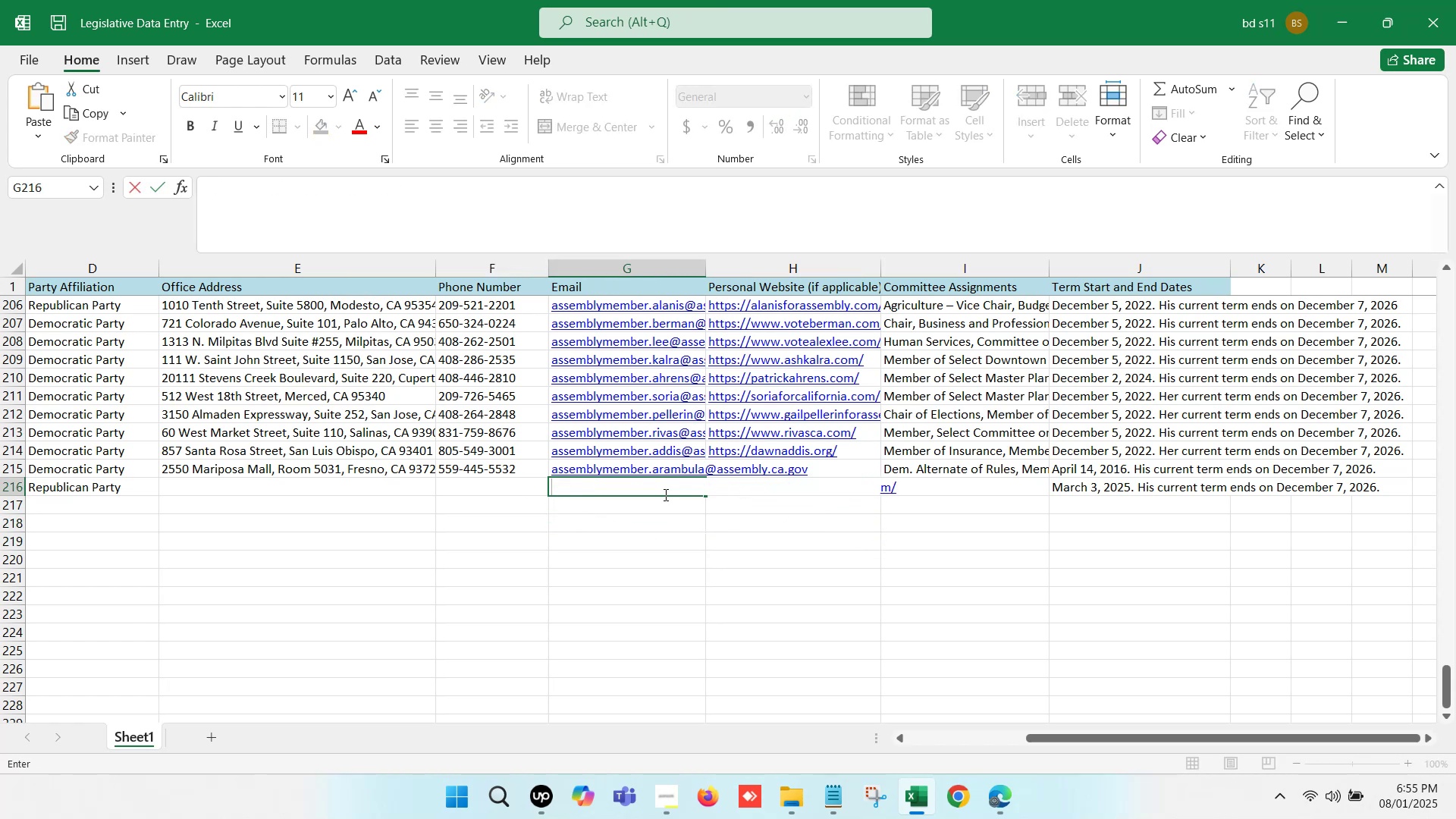 
left_click([635, 531])
 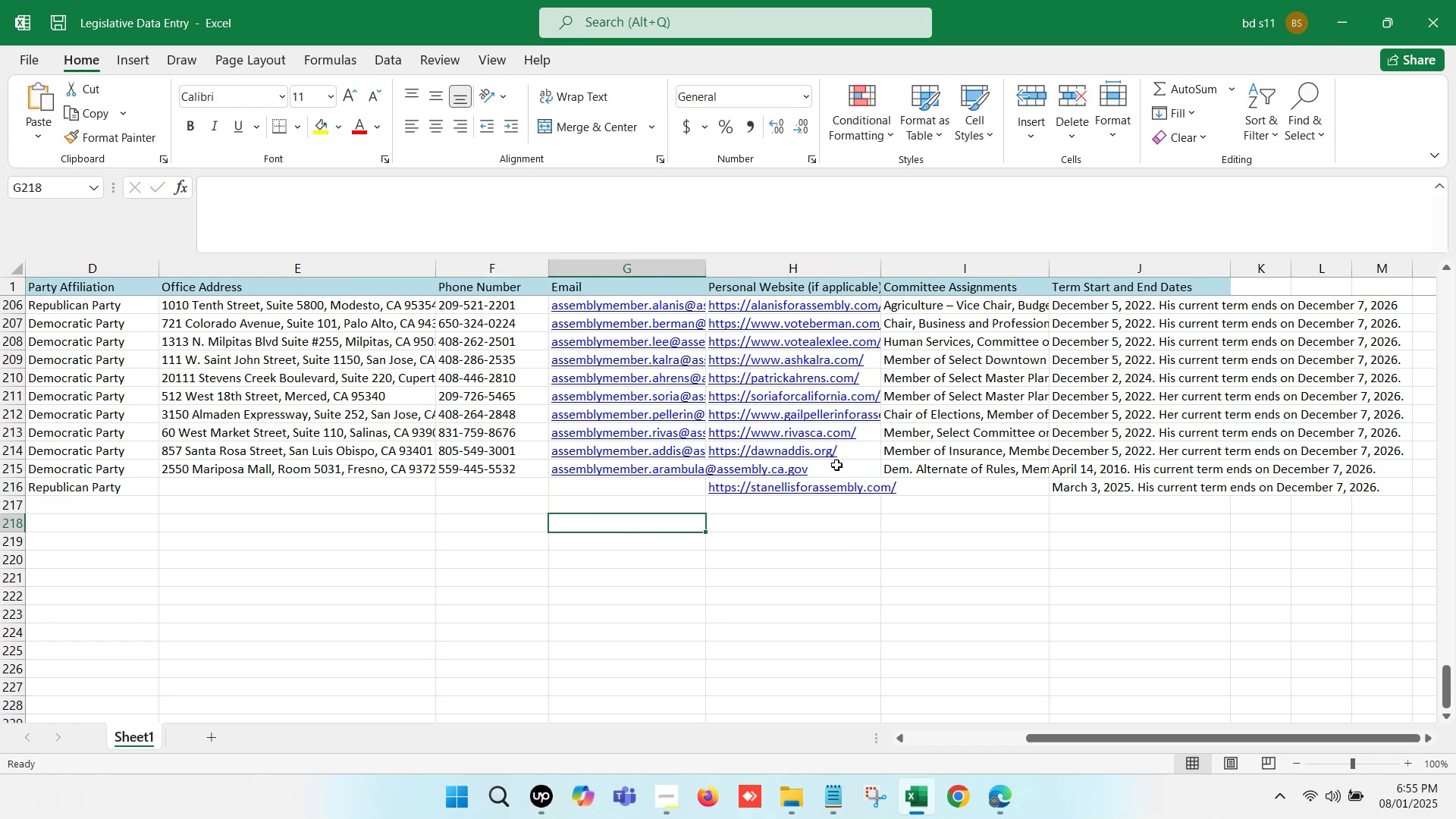 
left_click([838, 468])
 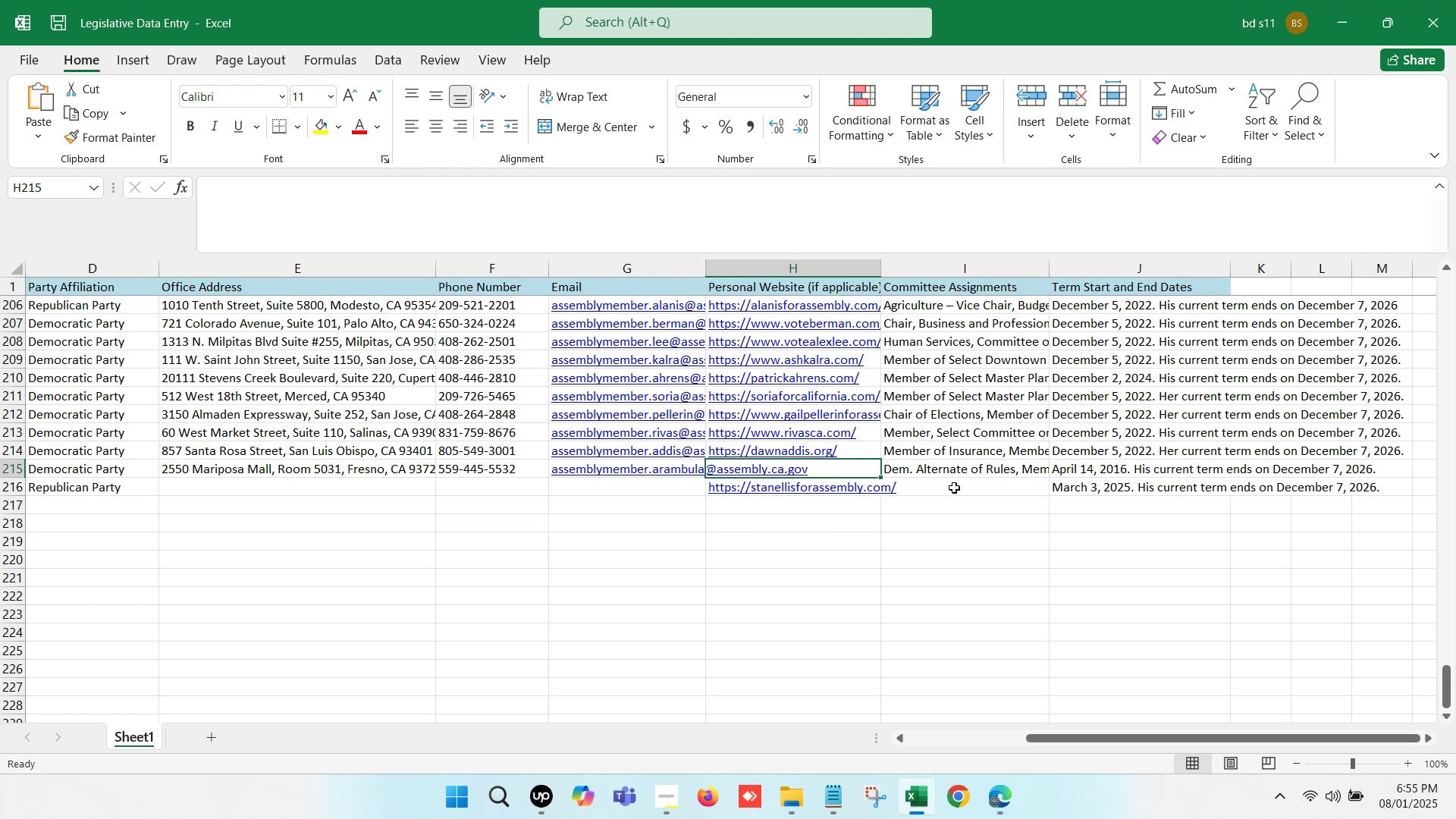 
left_click([954, 488])
 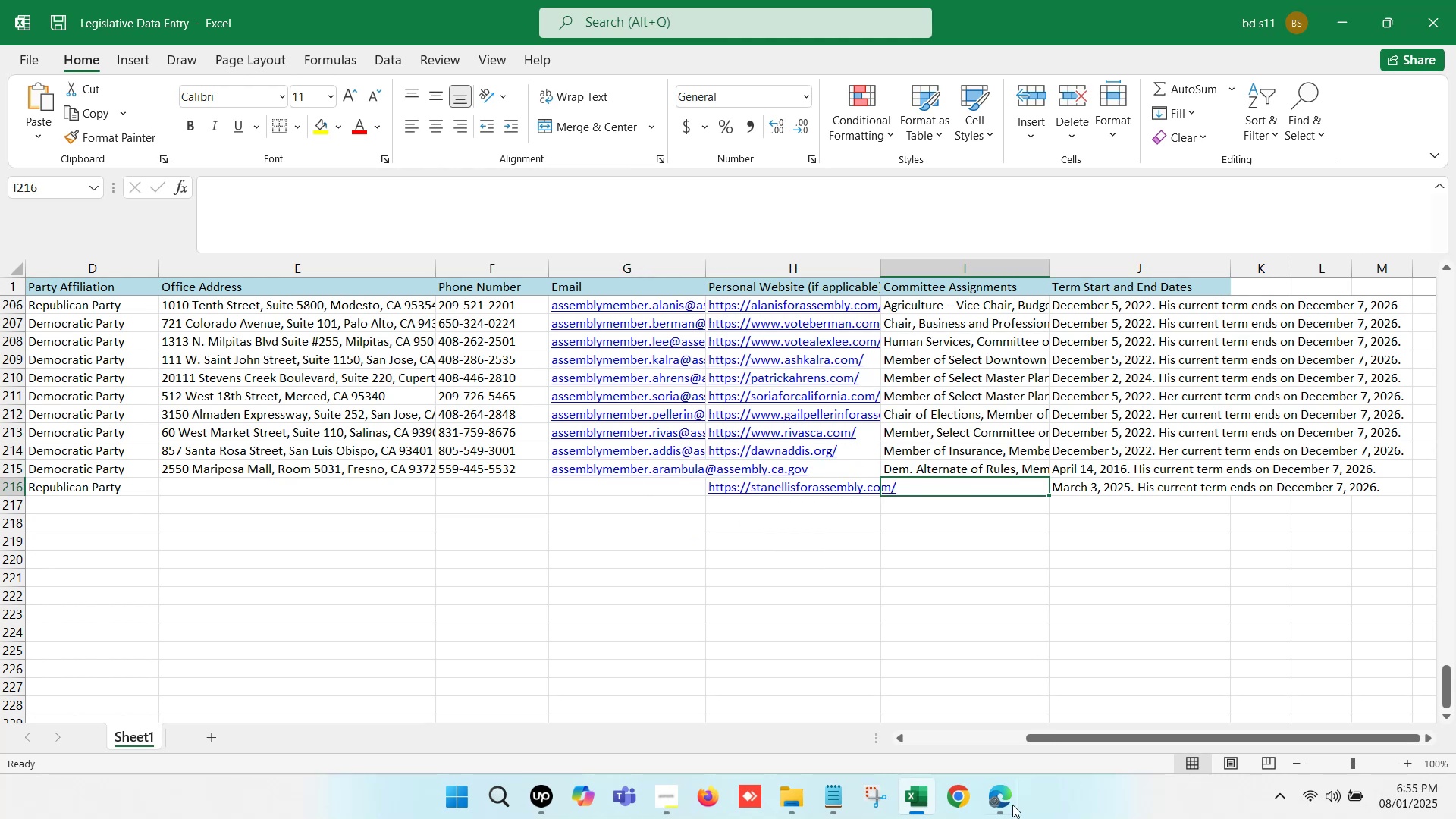 
left_click([995, 818])
 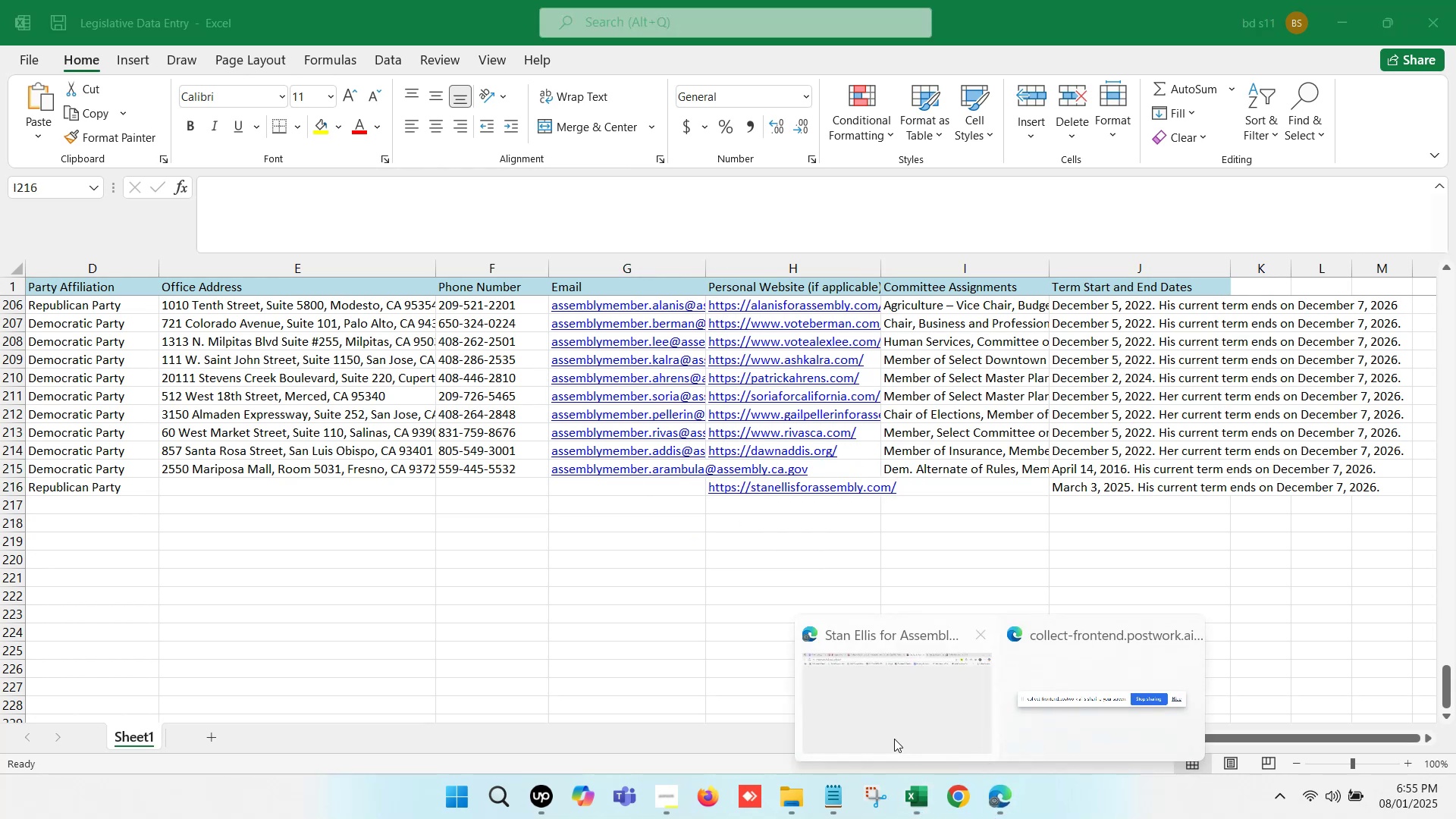 
left_click([852, 708])
 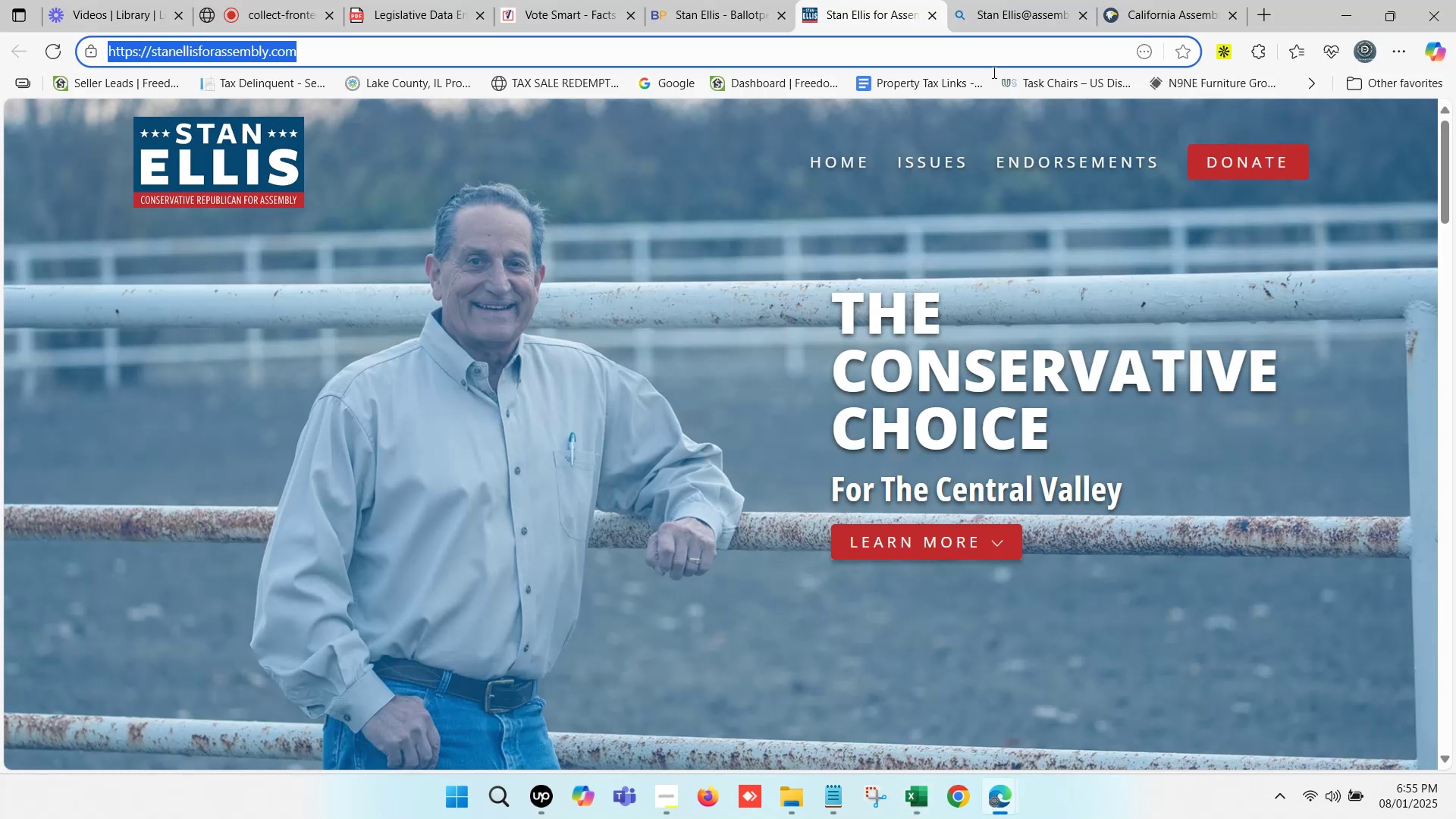 
left_click([933, 20])
 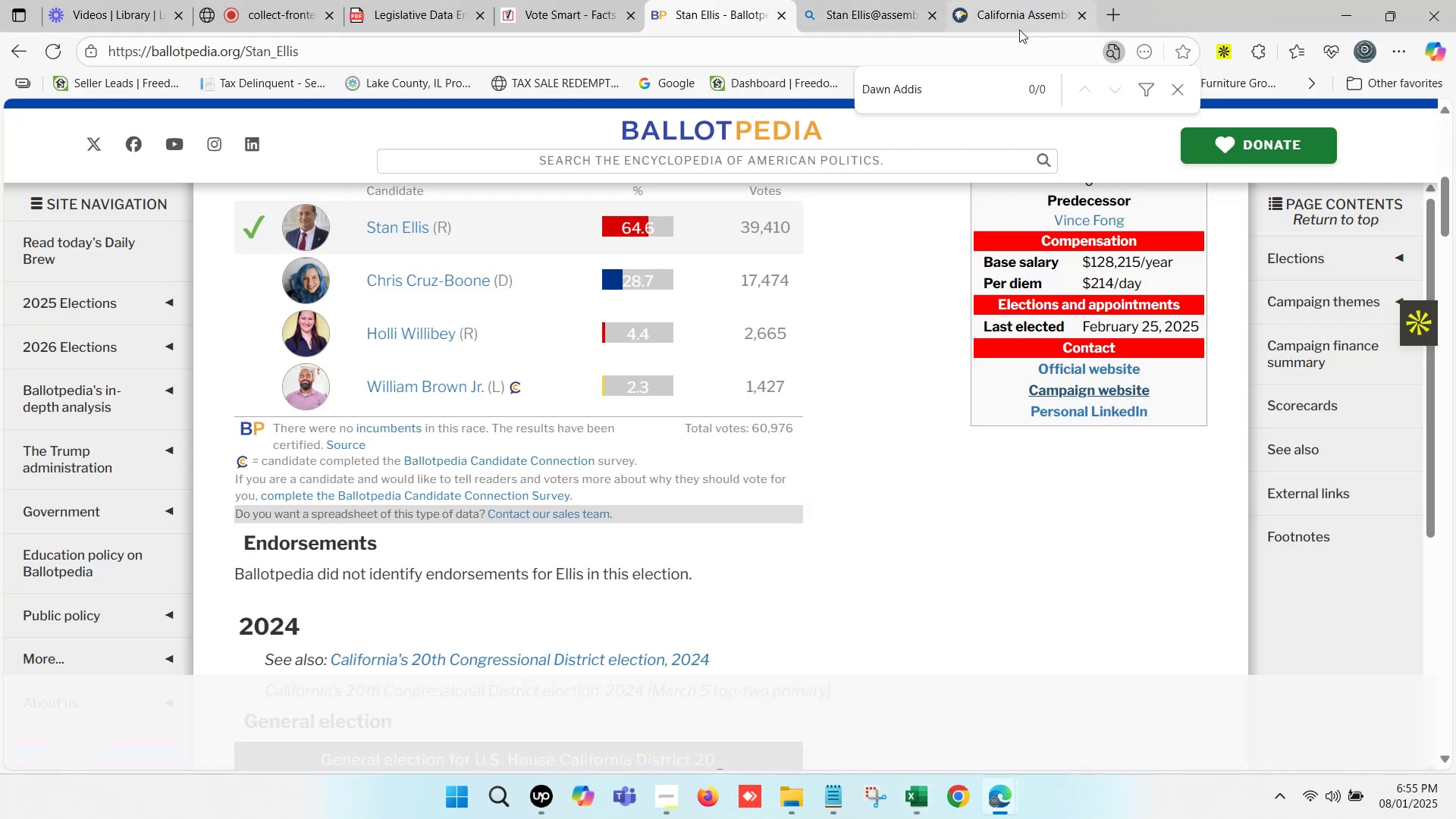 
left_click([1003, 0])
 